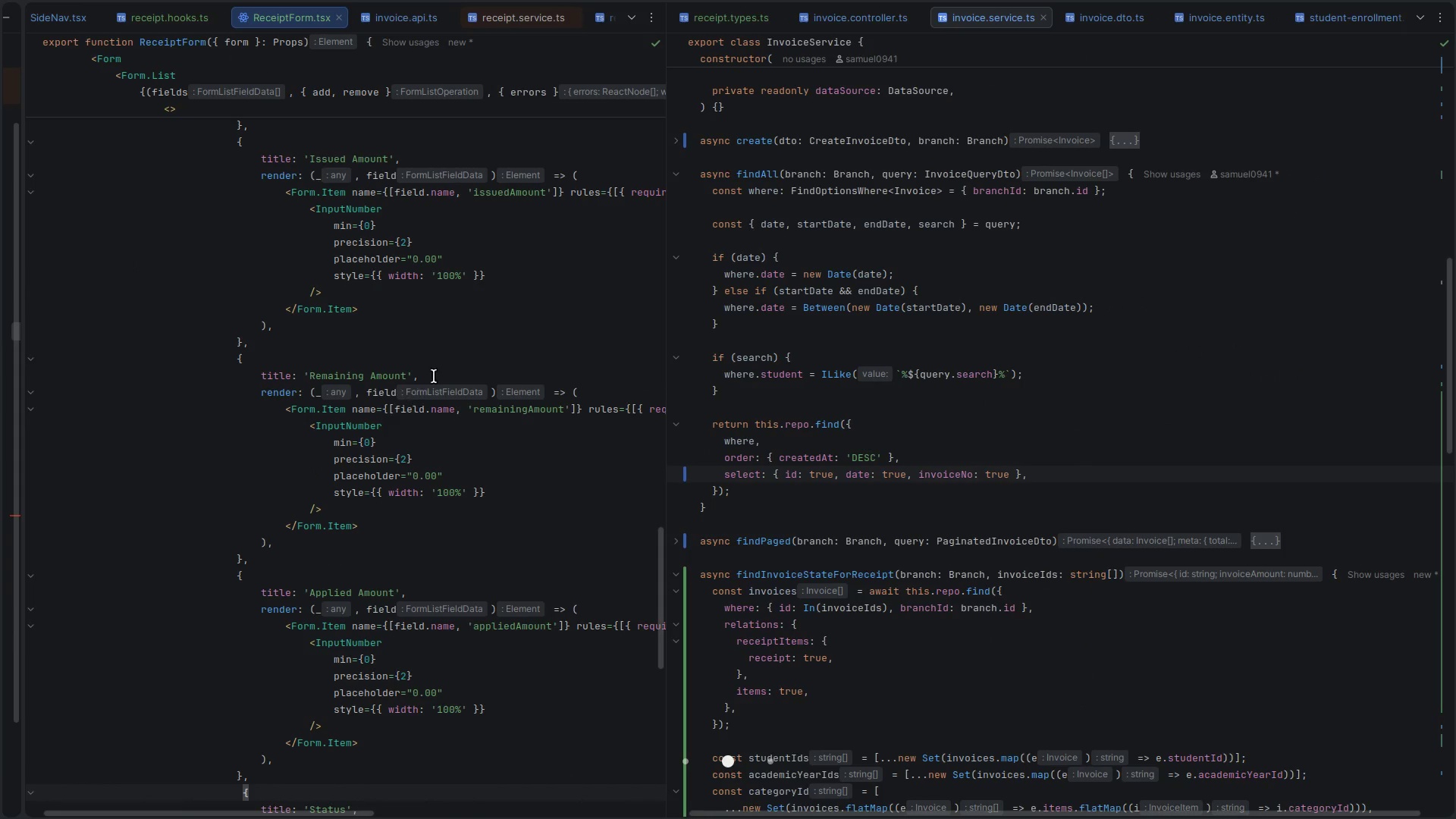 
scroll: coordinate [406, 453], scroll_direction: up, amount: 25.0
 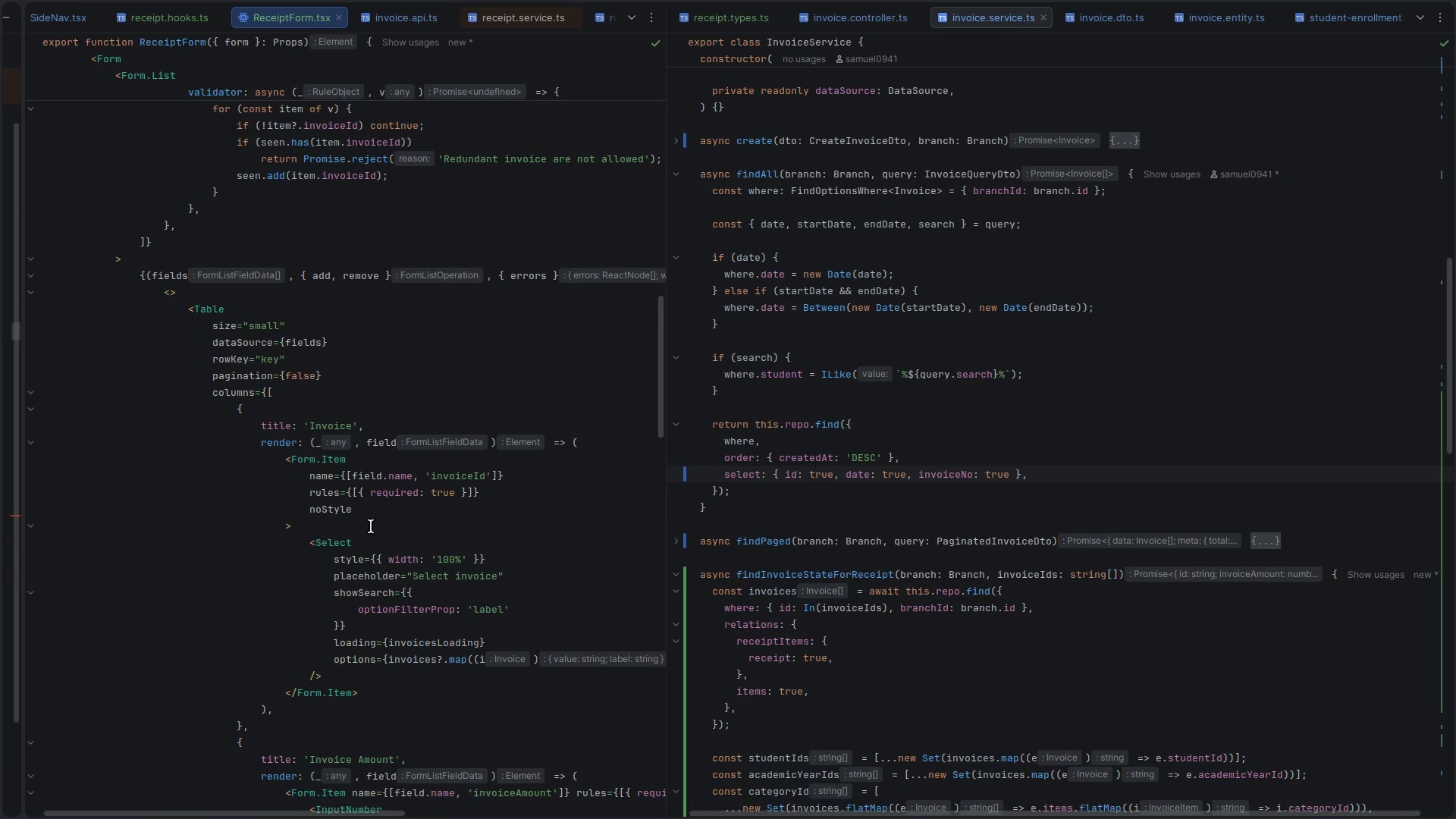 
left_click([371, 544])
 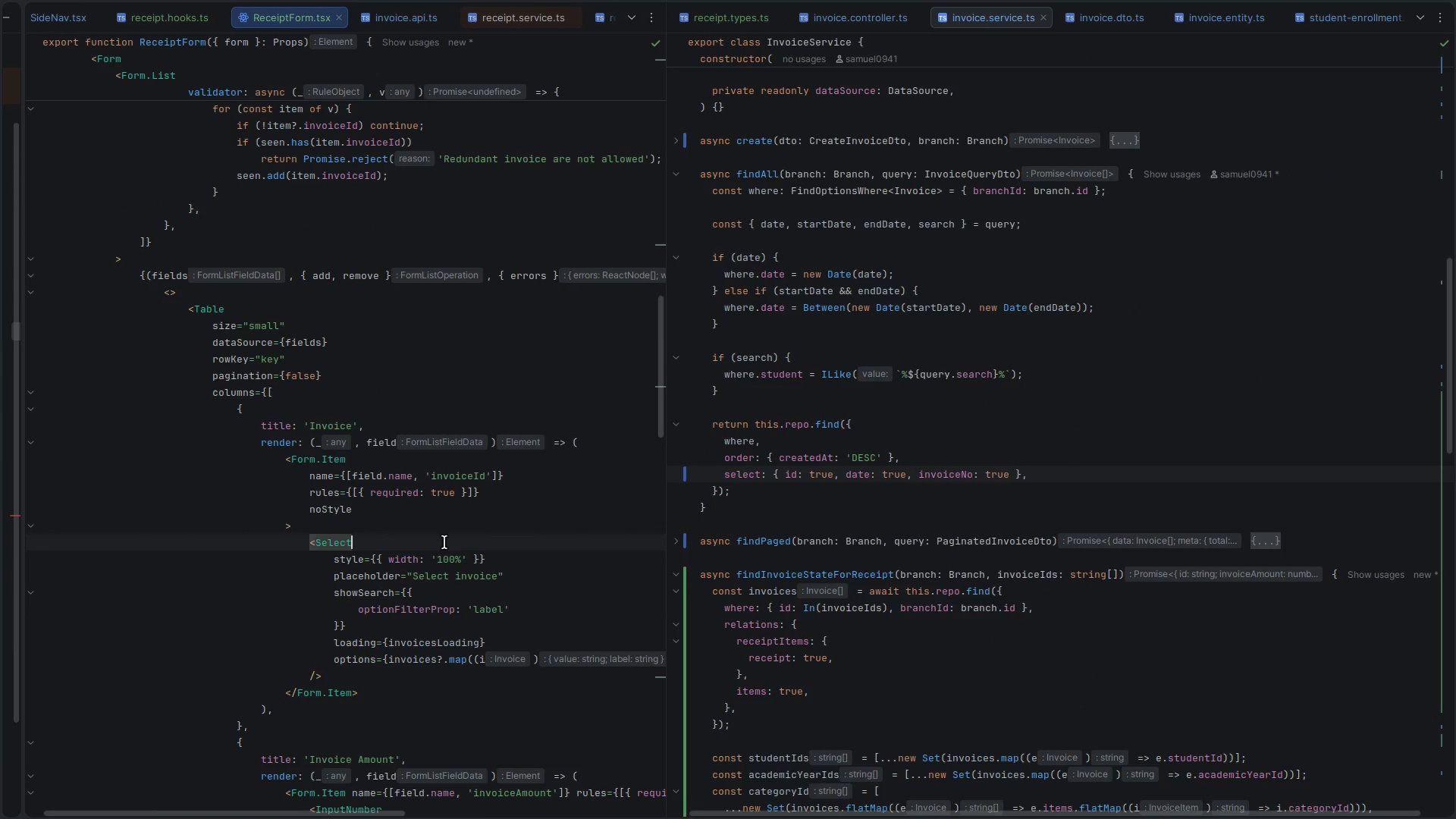 
scroll: coordinate [416, 562], scroll_direction: down, amount: 6.0
 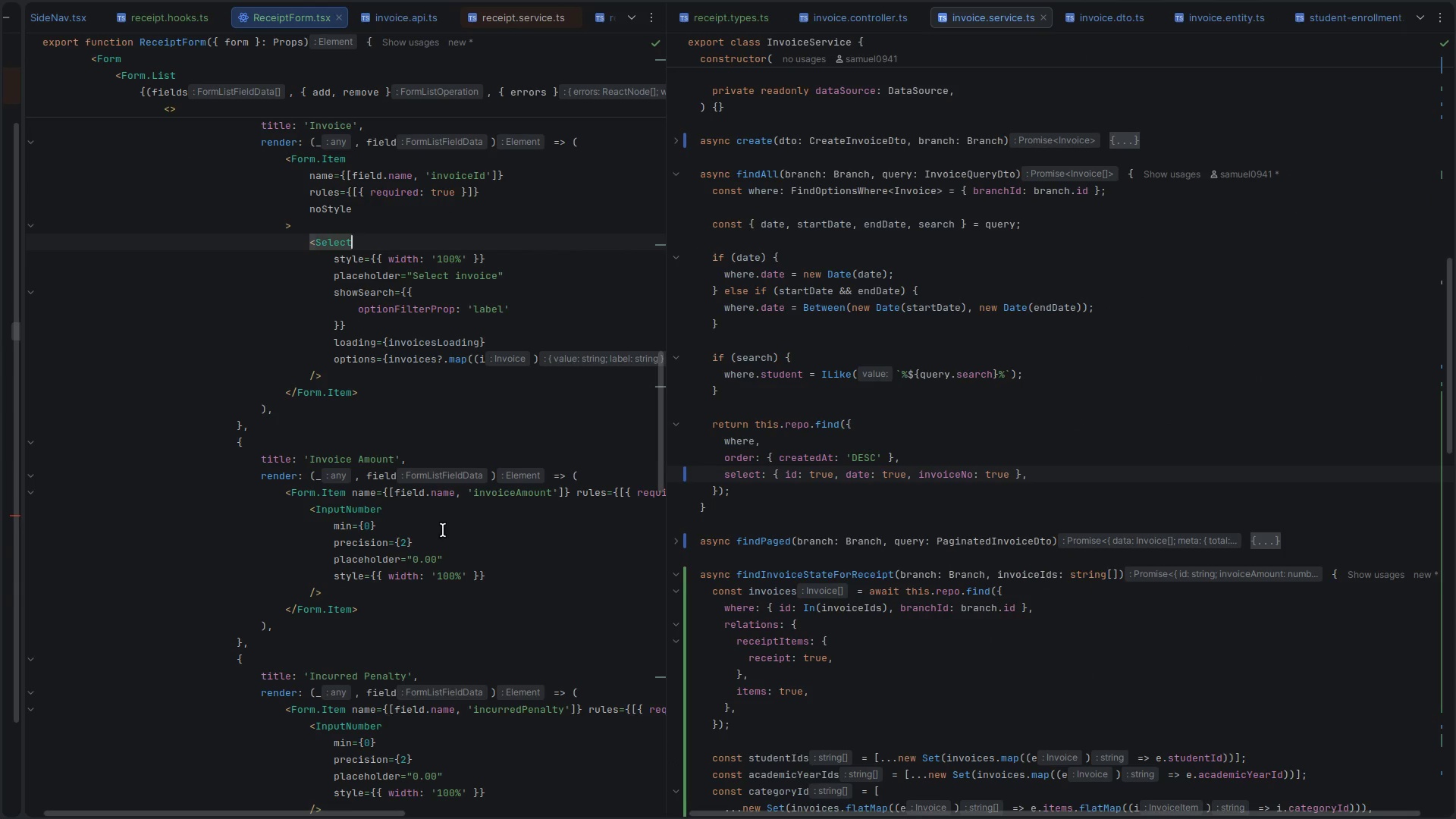 
left_click([453, 521])
 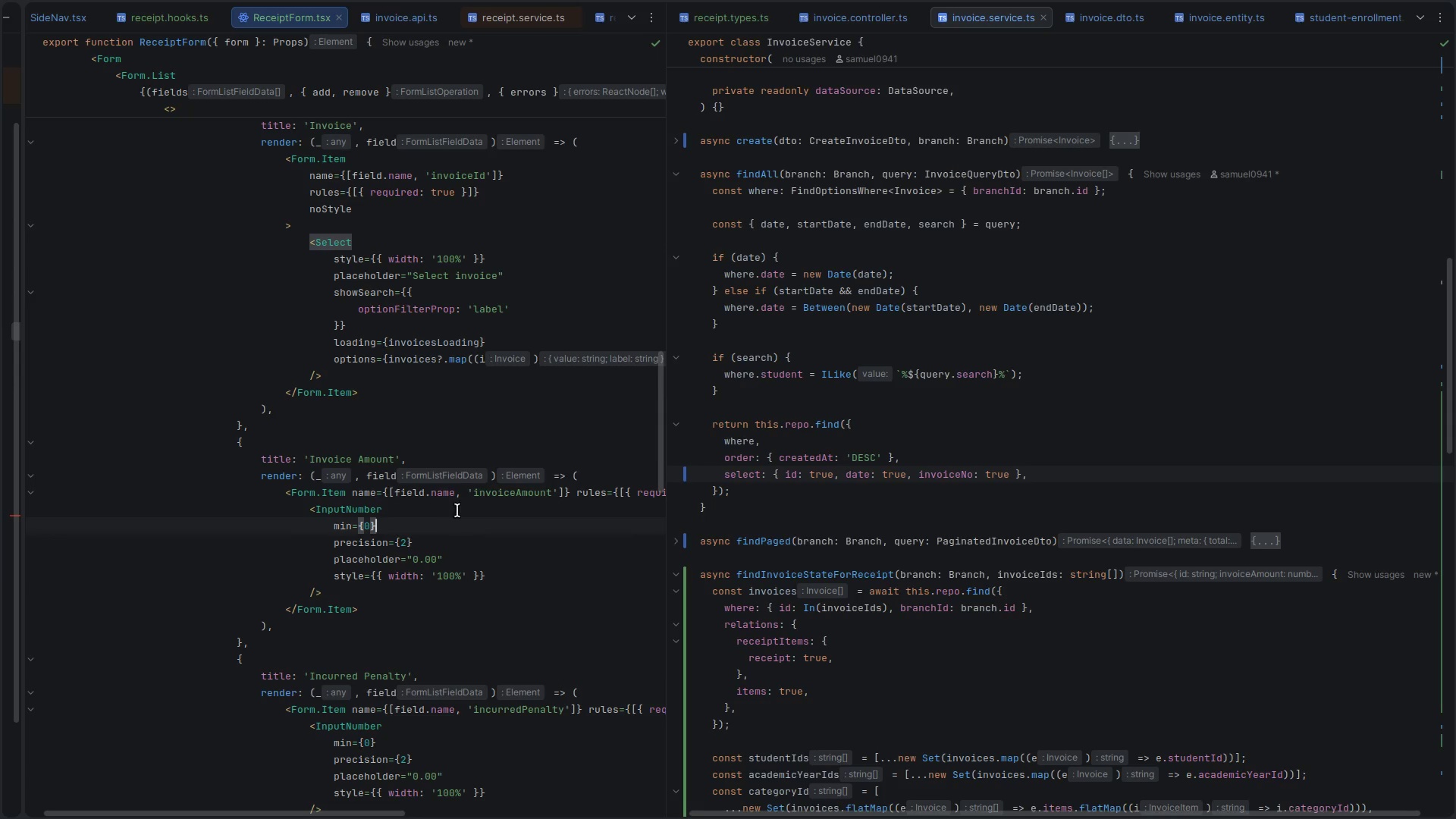 
left_click([459, 507])
 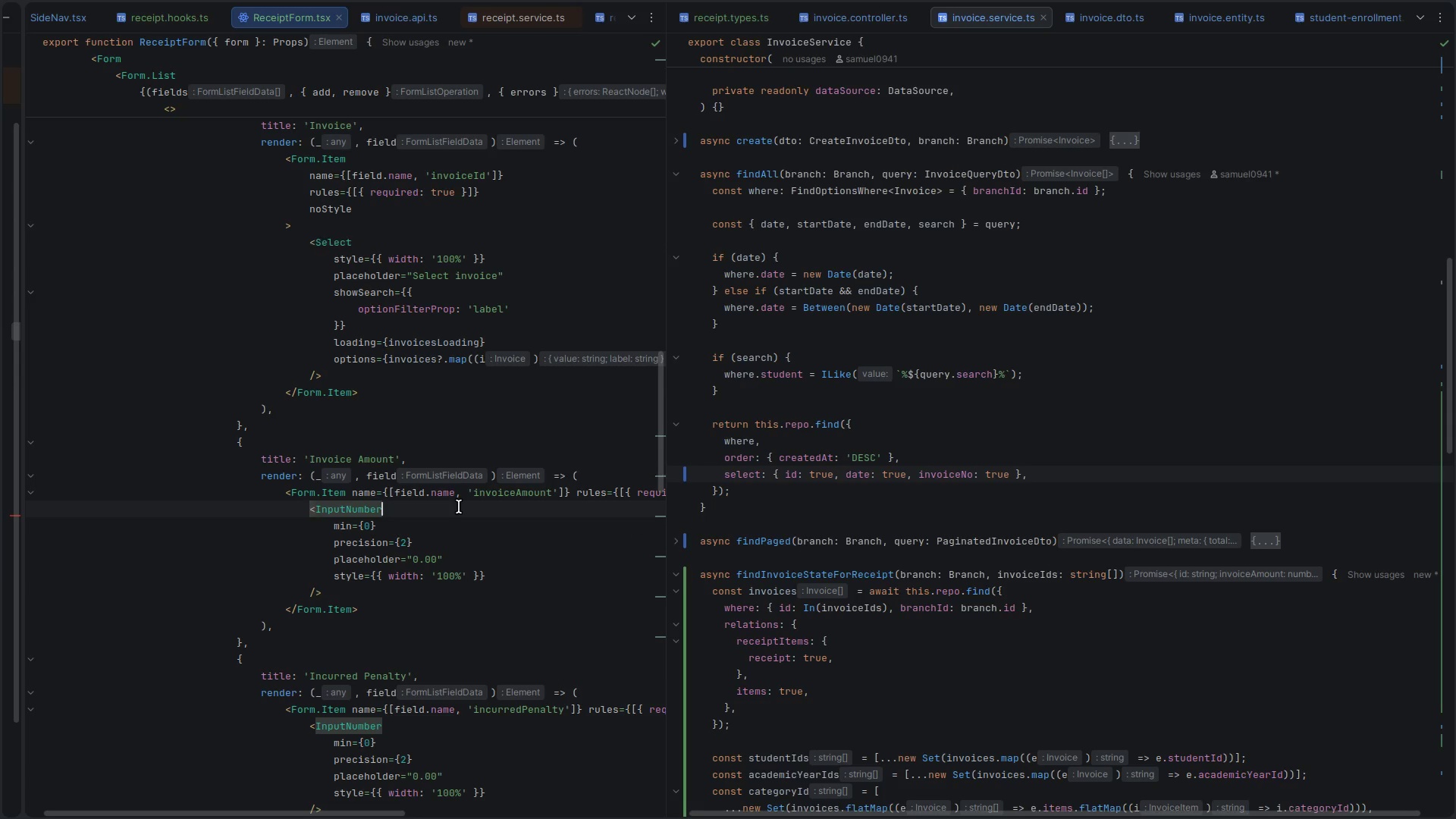 
key(Enter)
 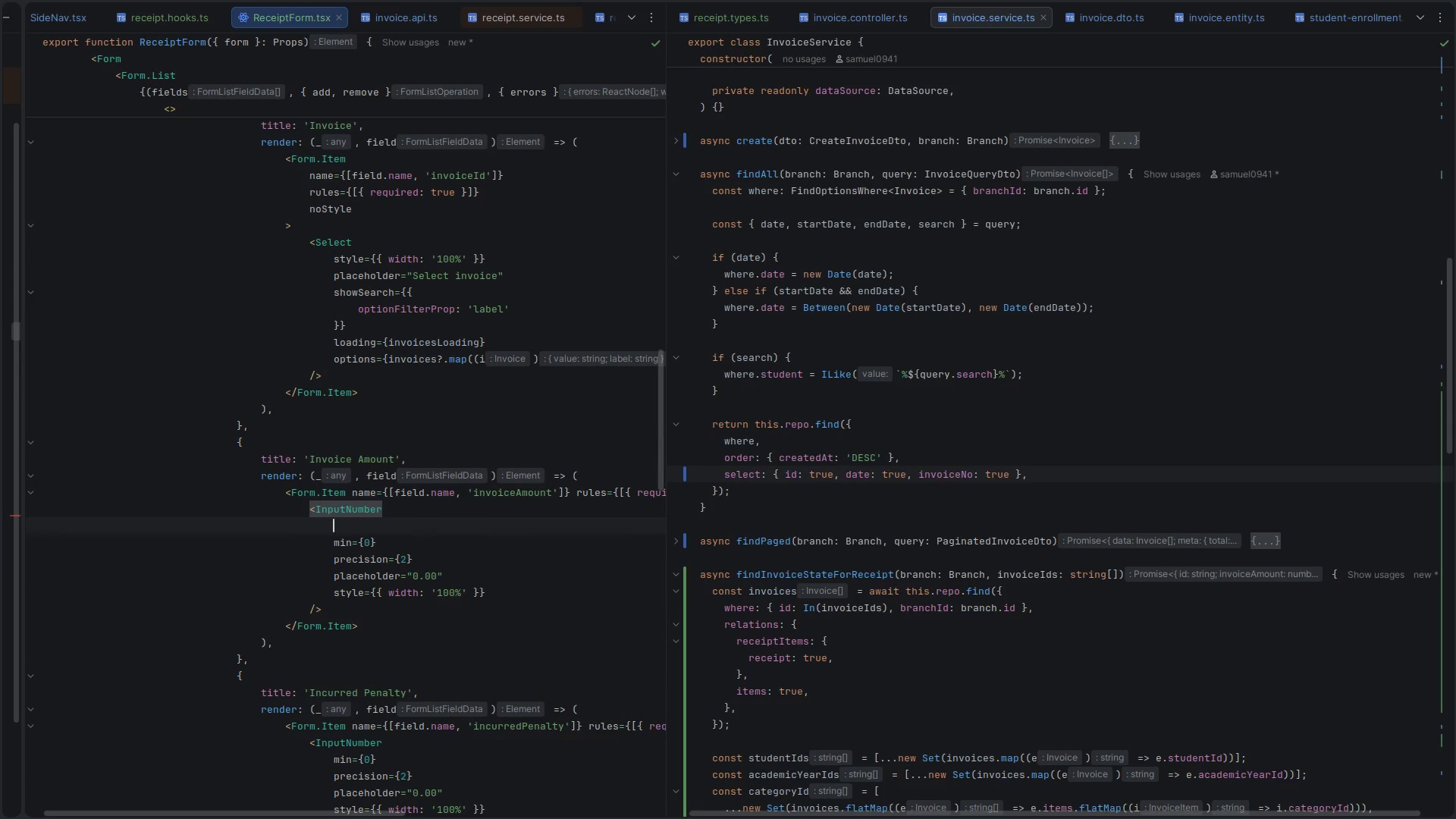 
type(rea)
 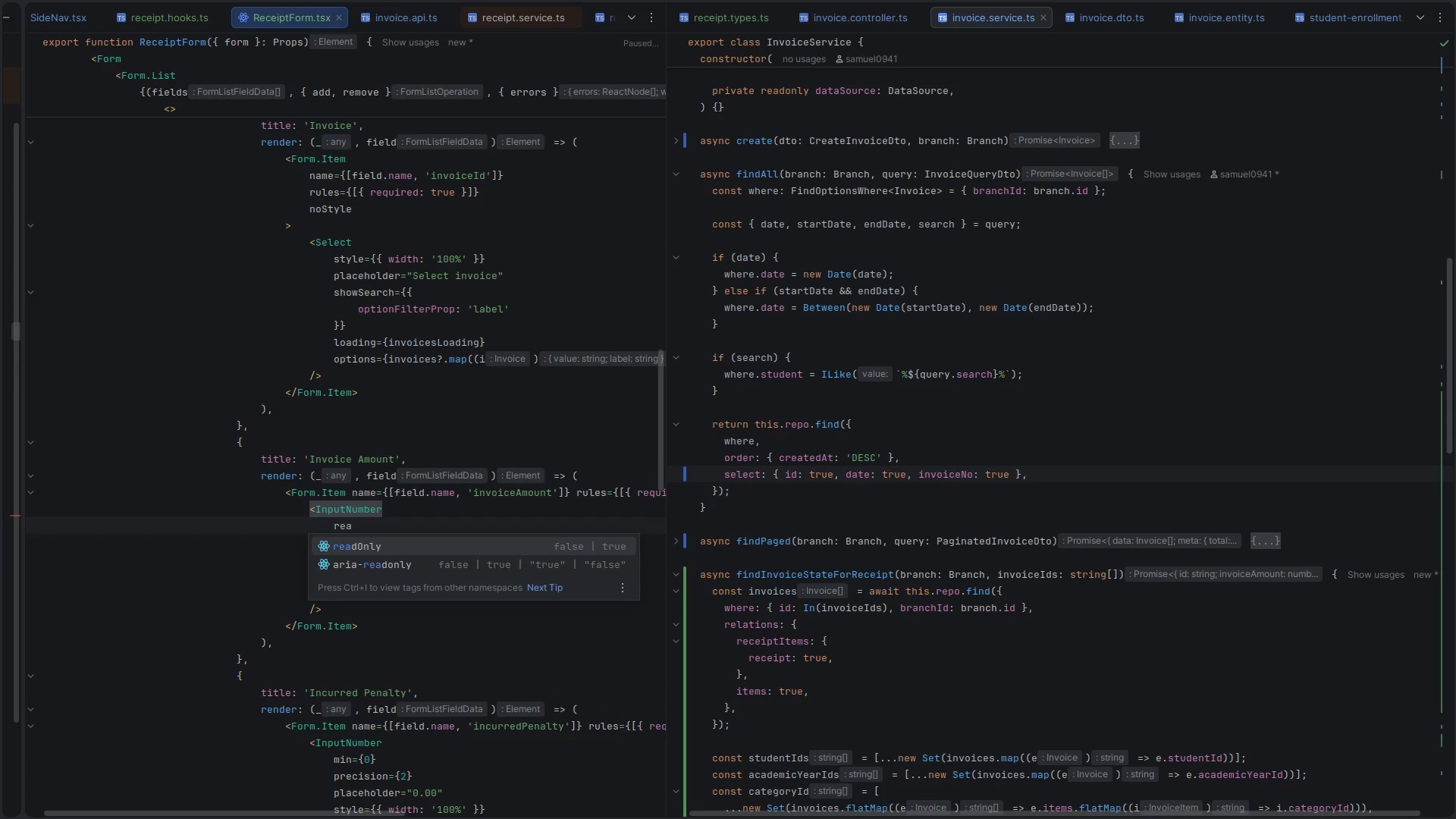 
key(Enter)
 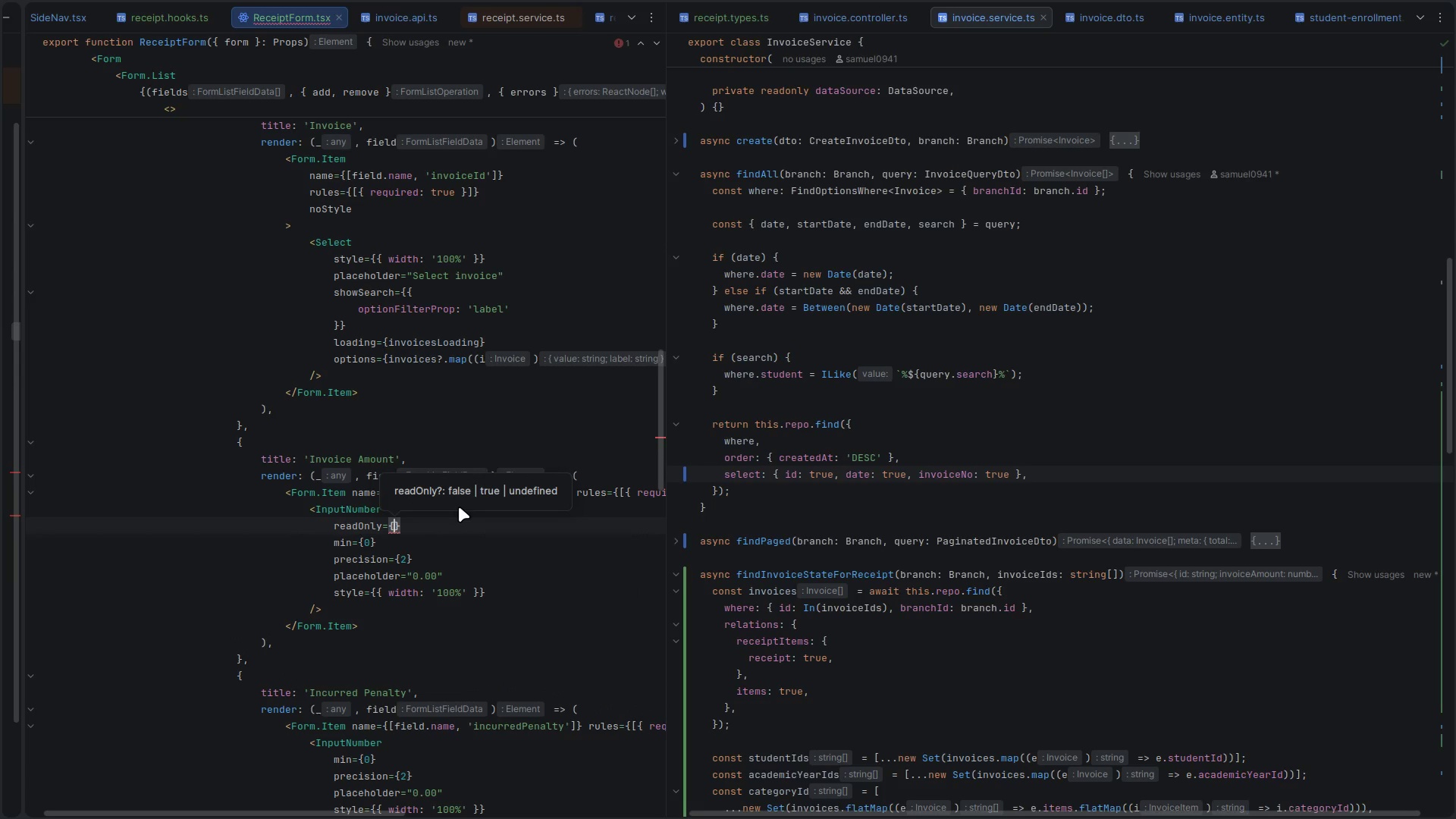 
key(Backspace)
 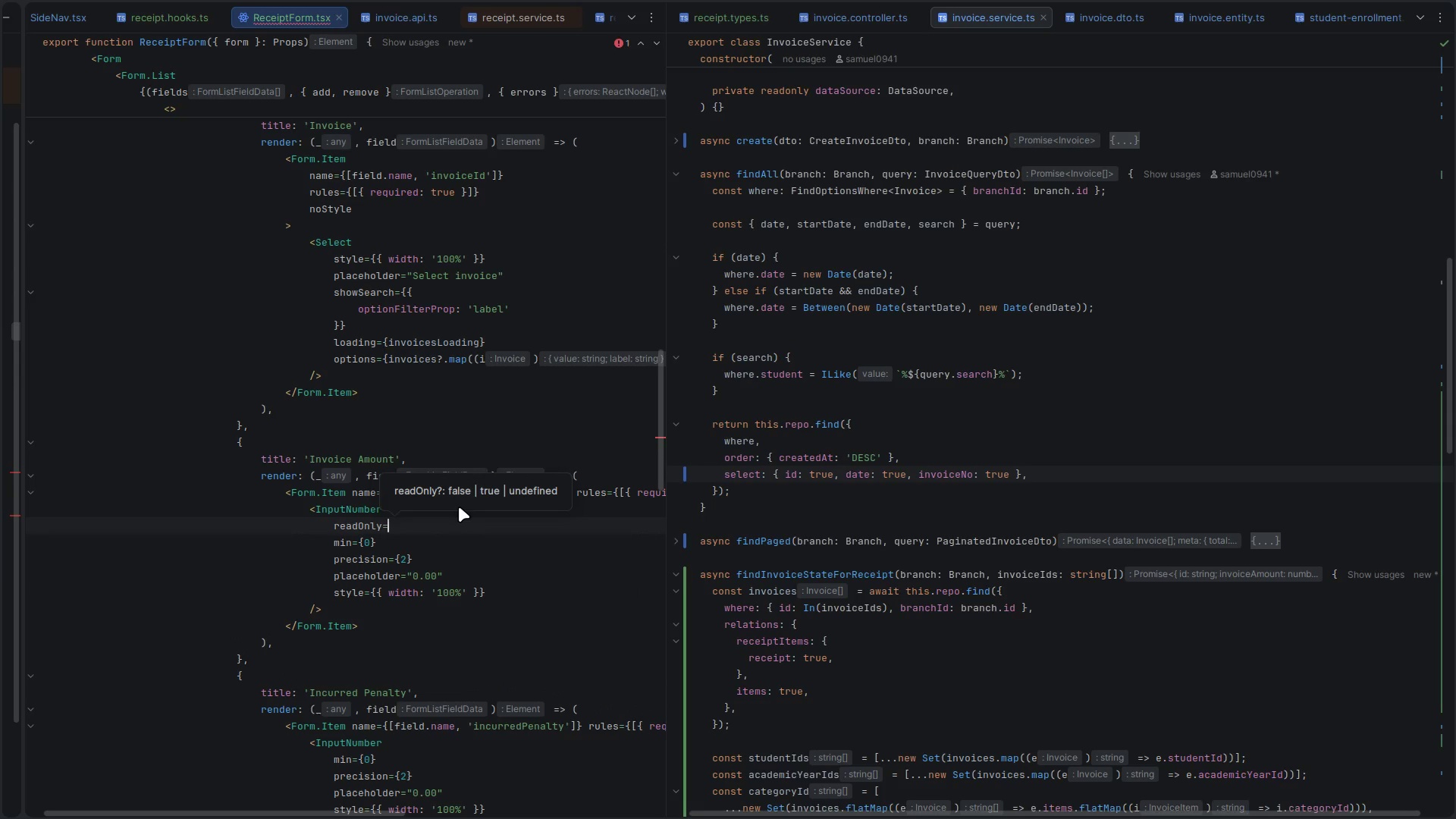 
key(Backspace)
 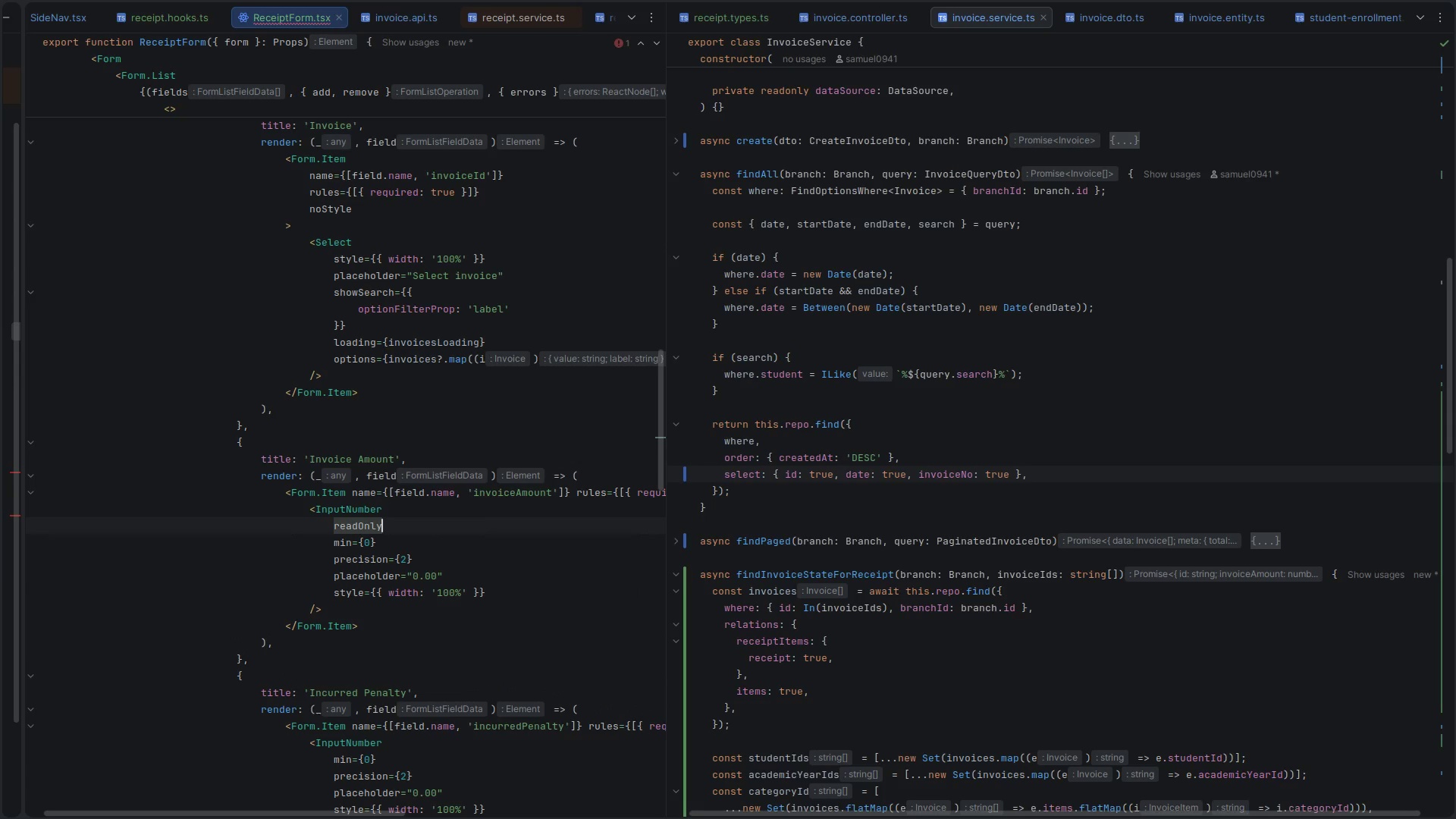 
key(Control+ControlLeft)
 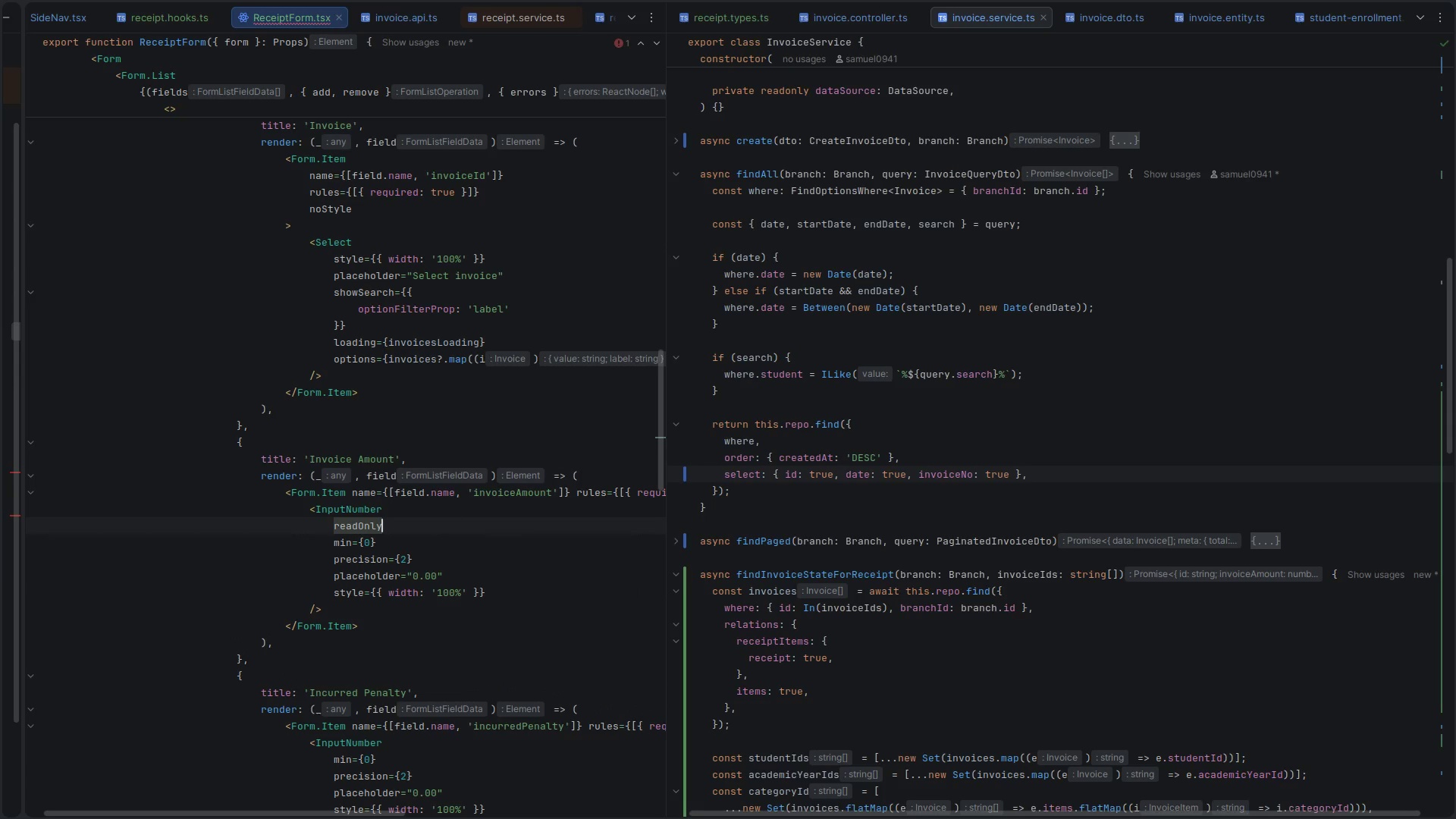 
key(Control+C)
 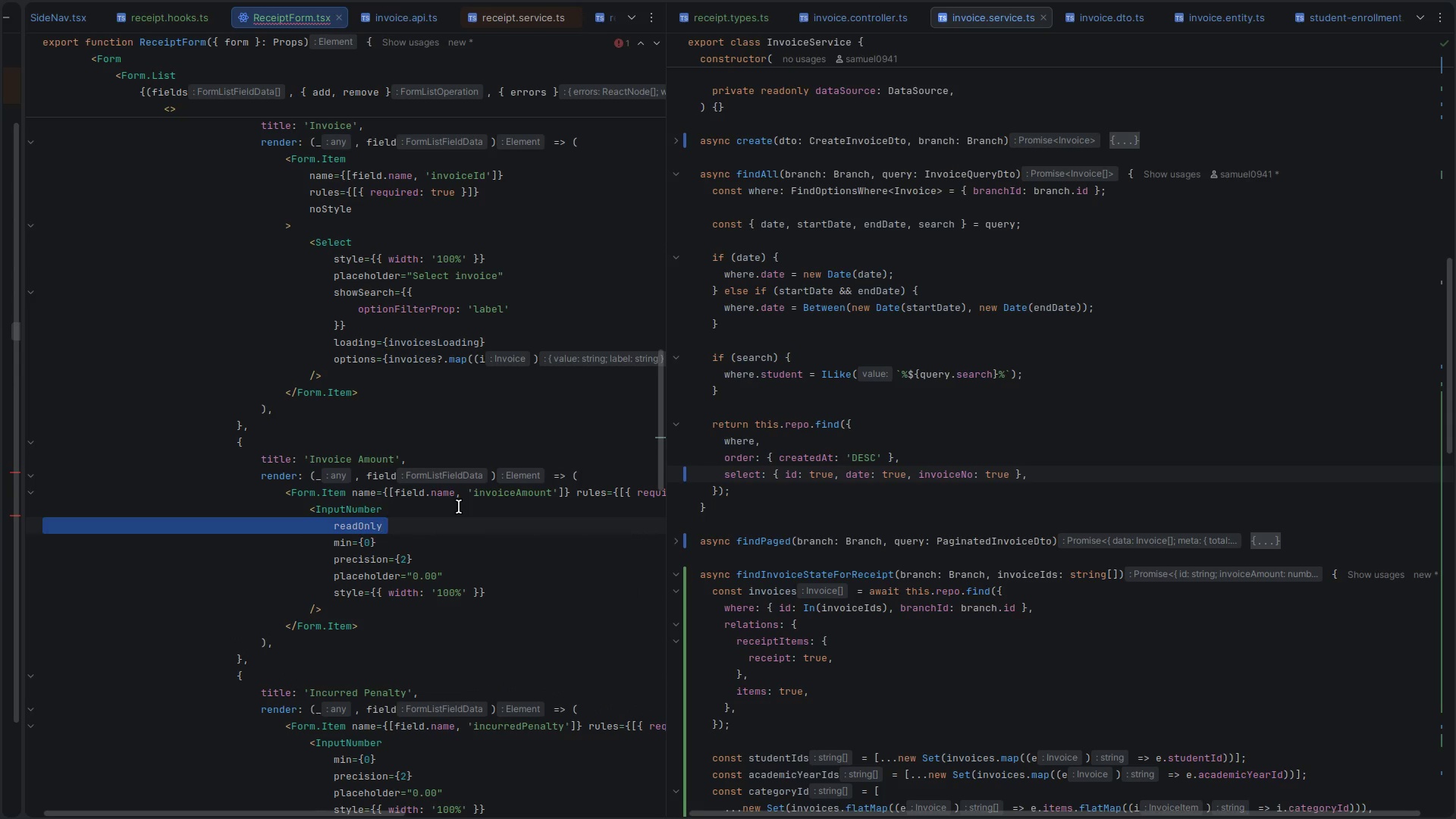 
scroll: coordinate [459, 507], scroll_direction: down, amount: 7.0
 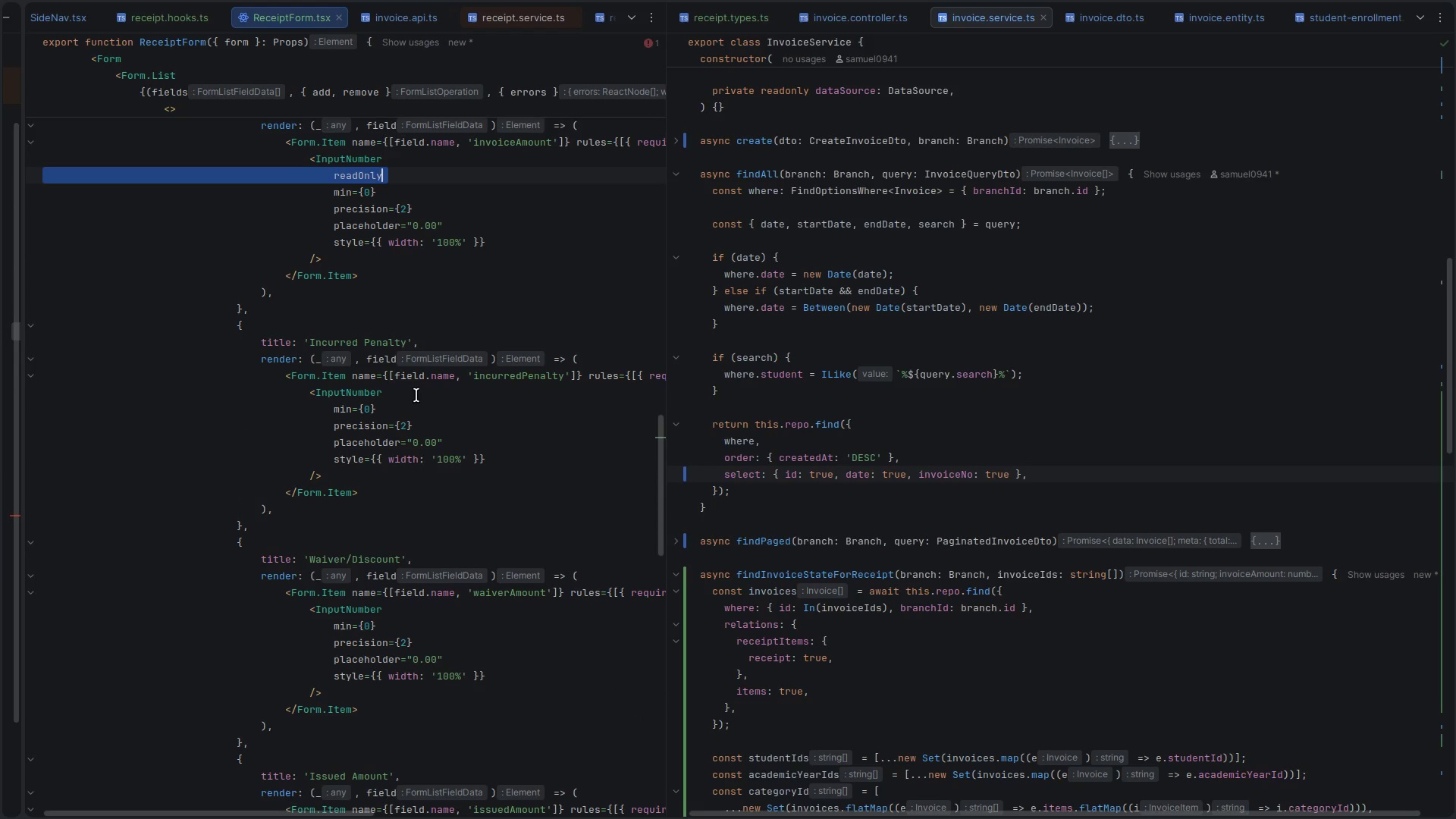 
left_click([415, 391])
 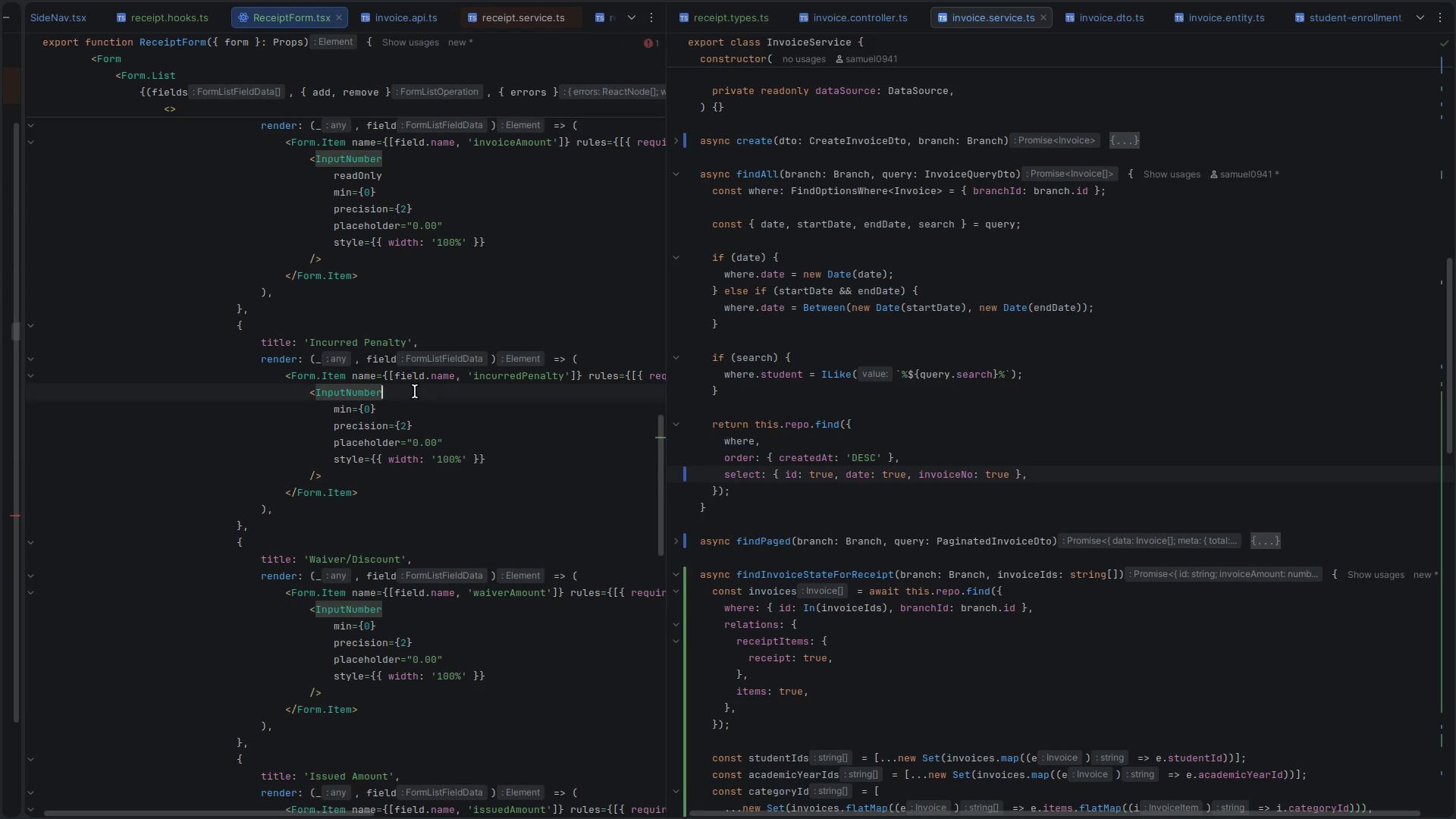 
key(Enter)
 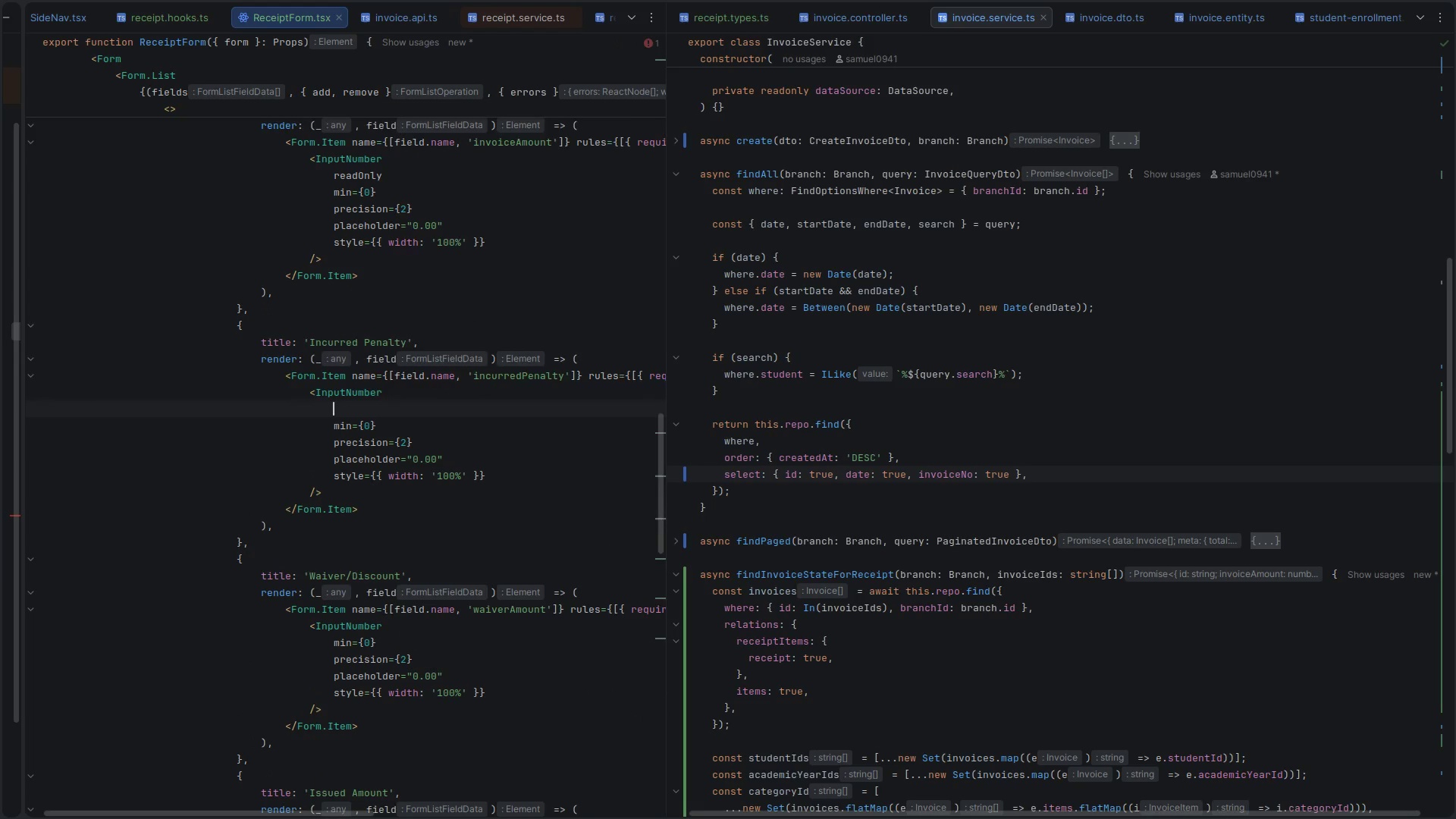 
key(Control+ControlLeft)
 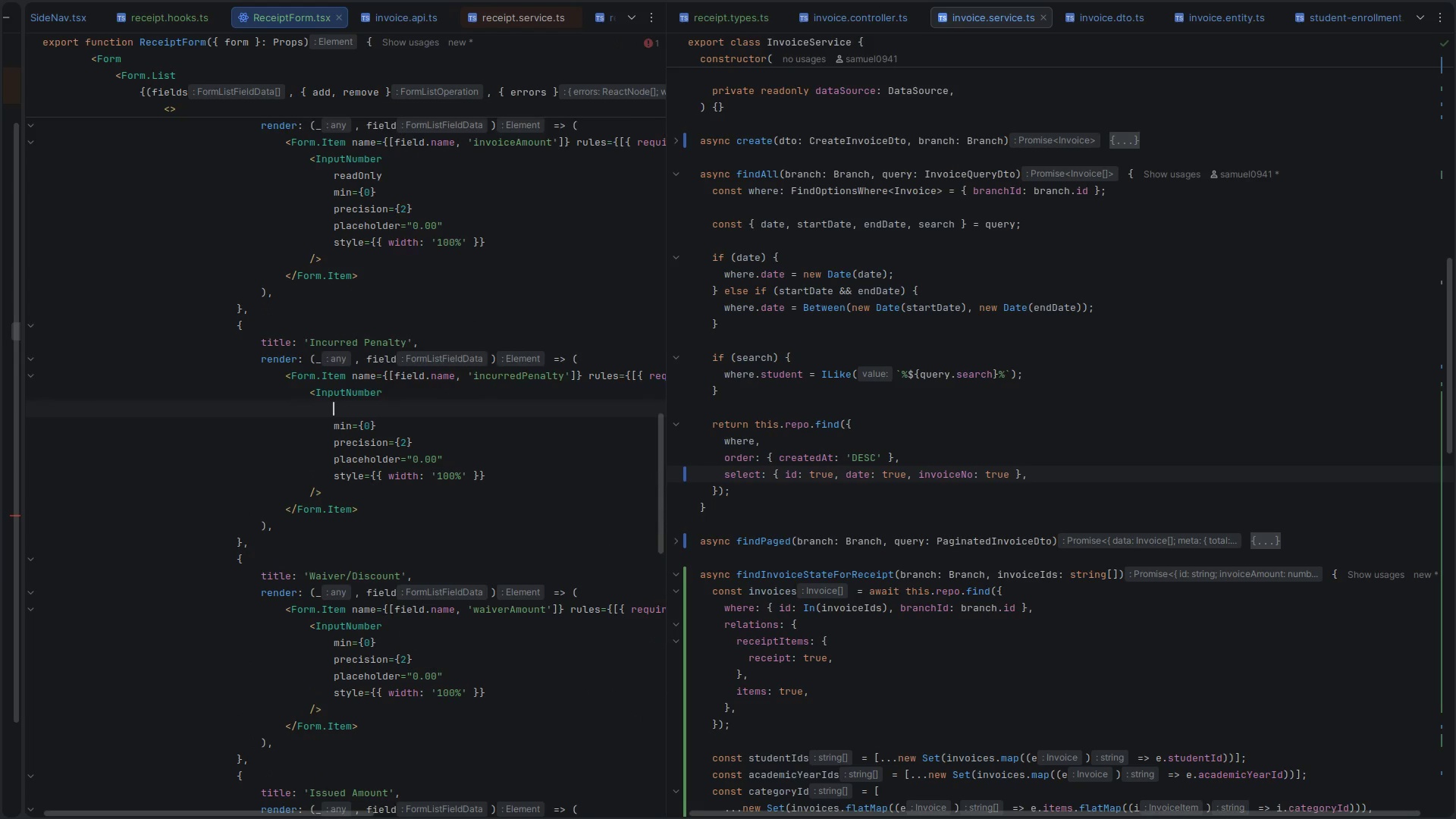 
key(Control+V)
 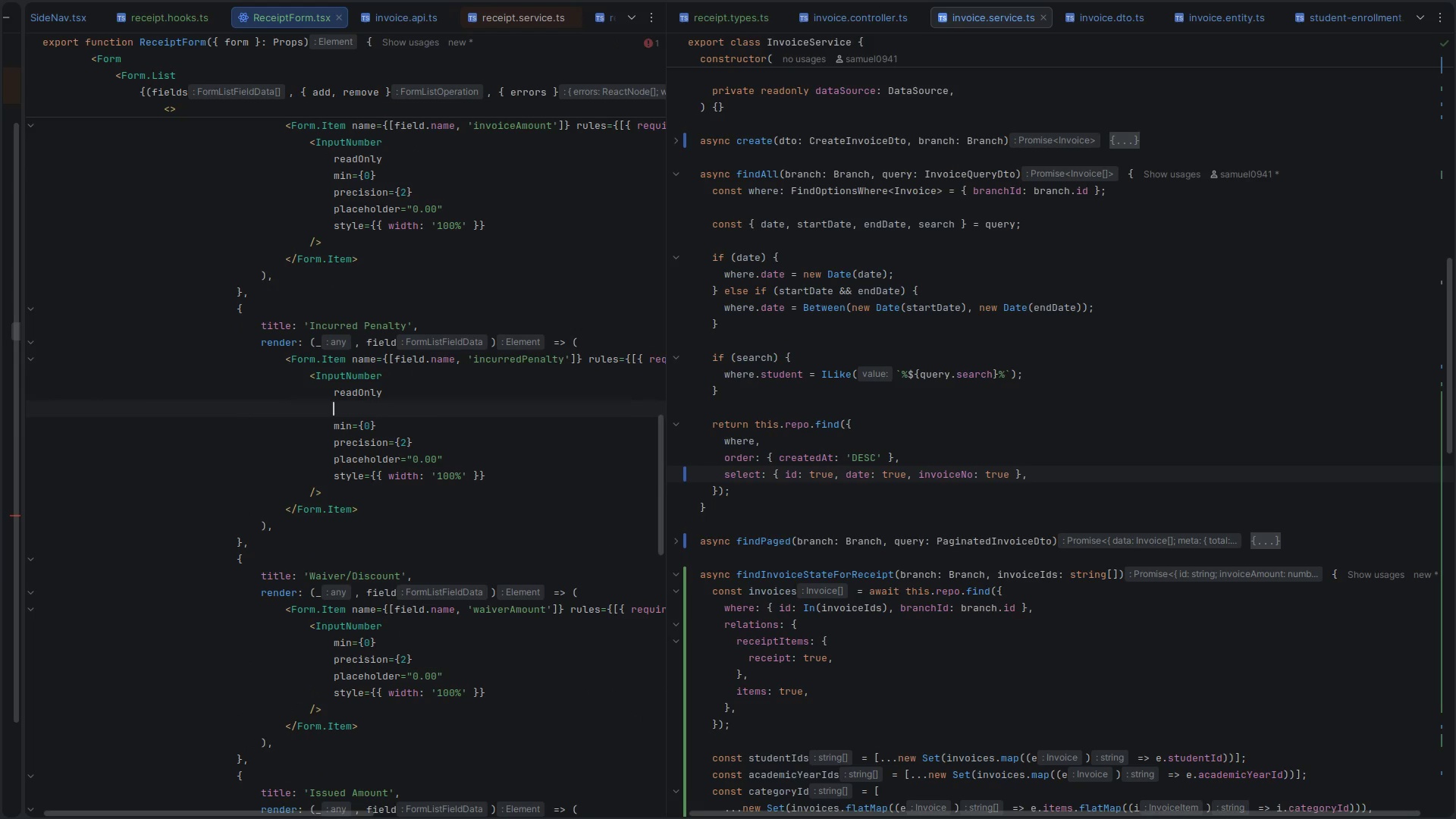 
key(Control+X)
 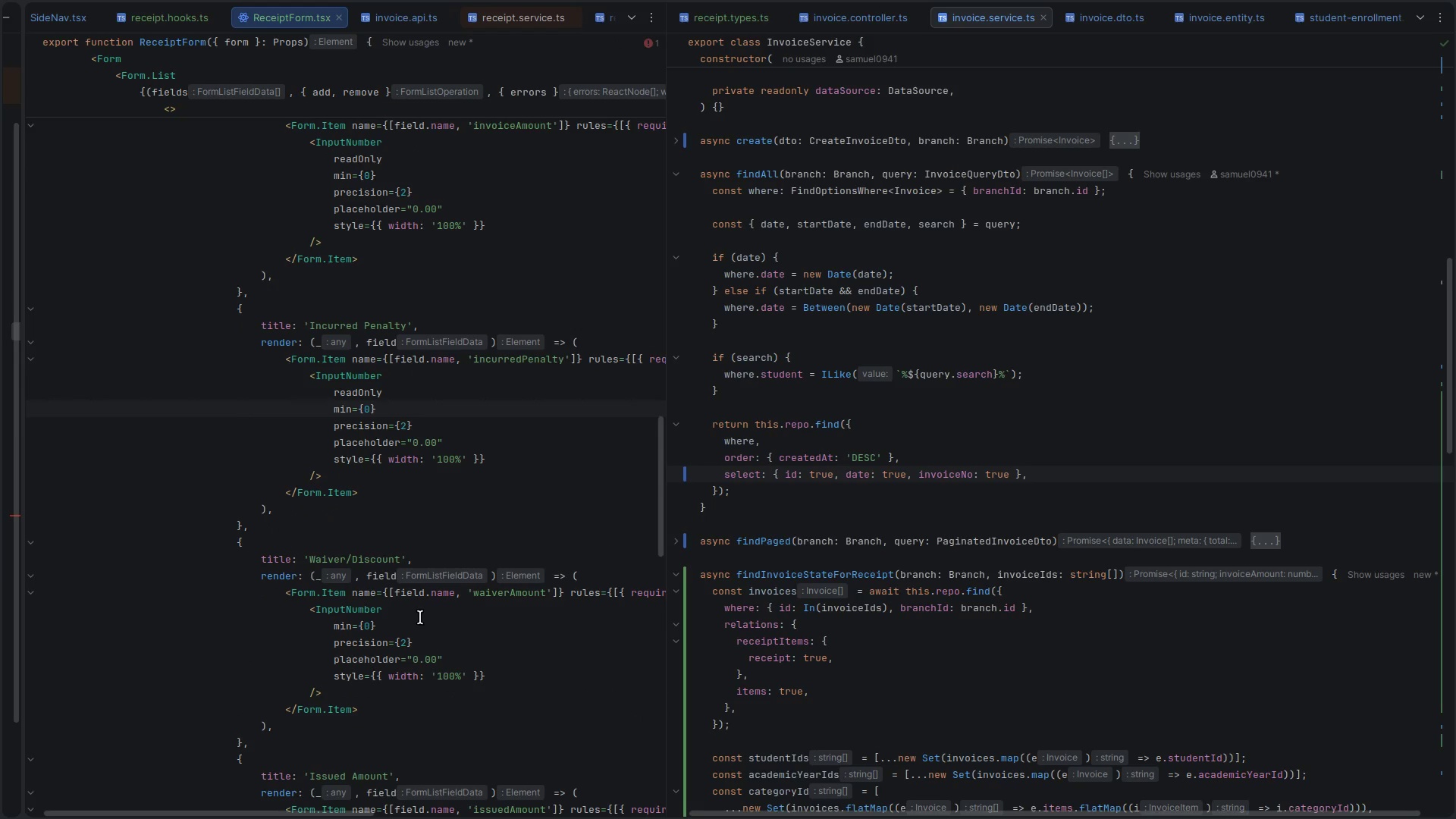 
left_click([408, 610])
 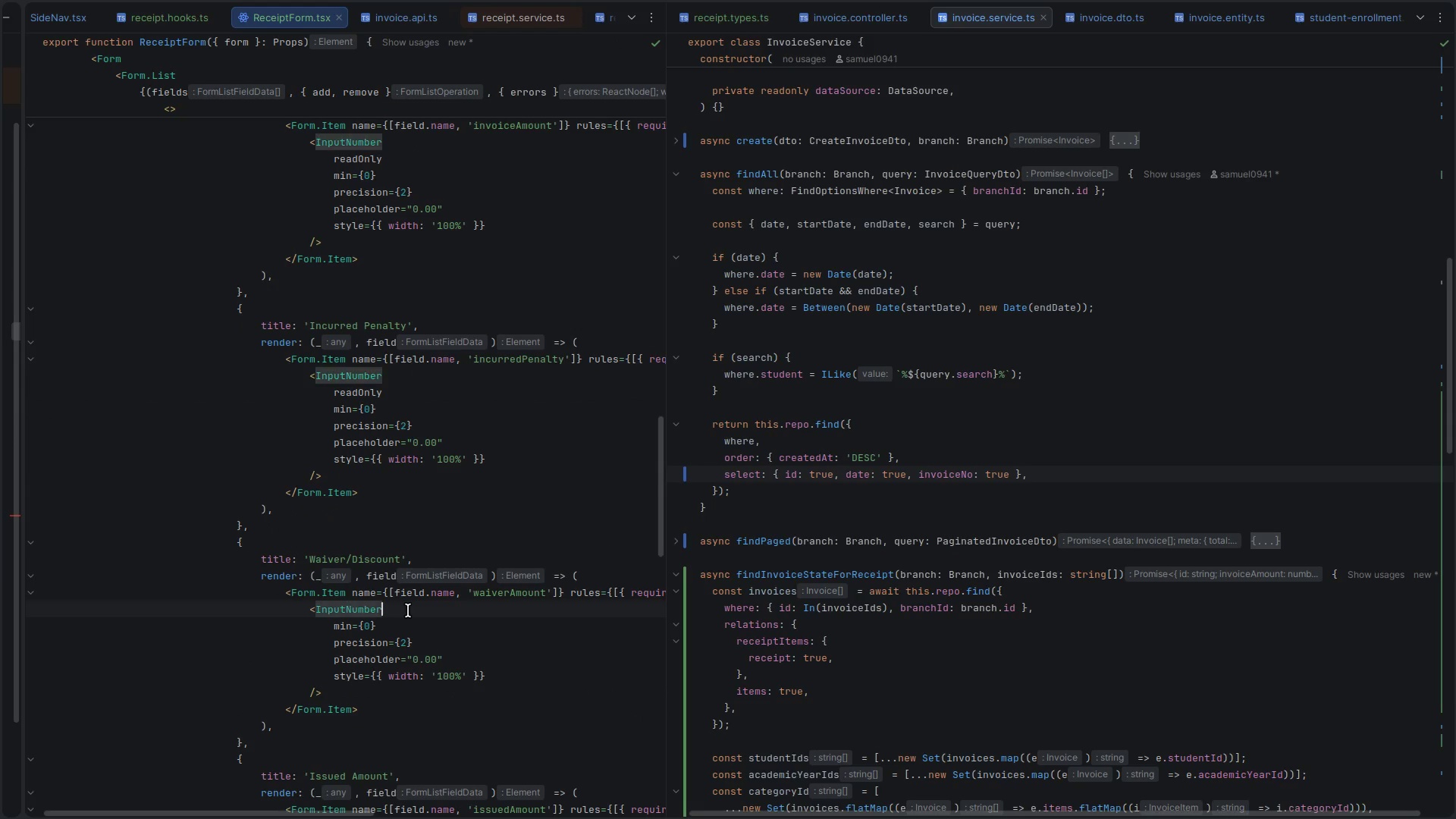 
key(Control+V)
 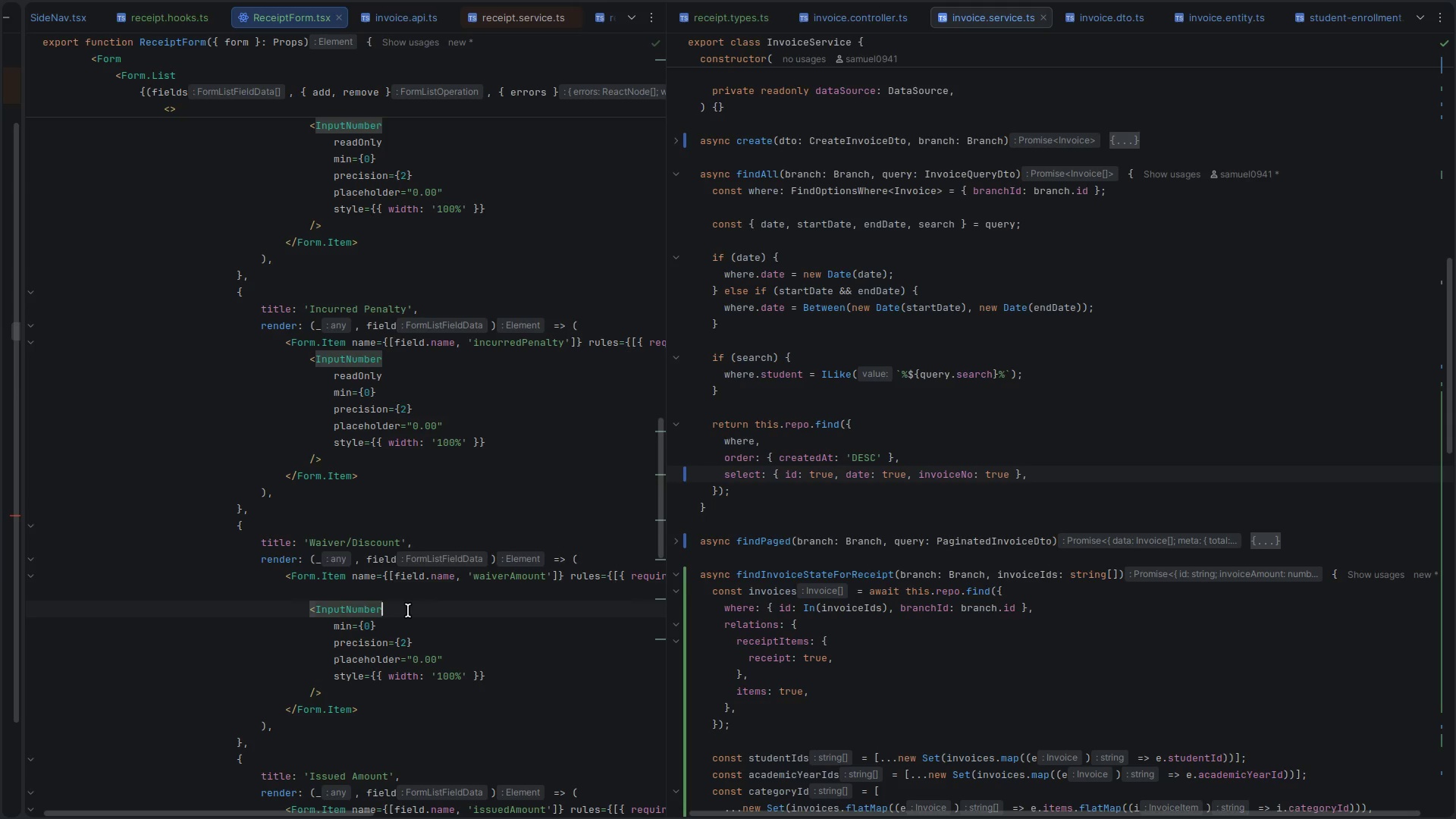 
key(Control+Z)
 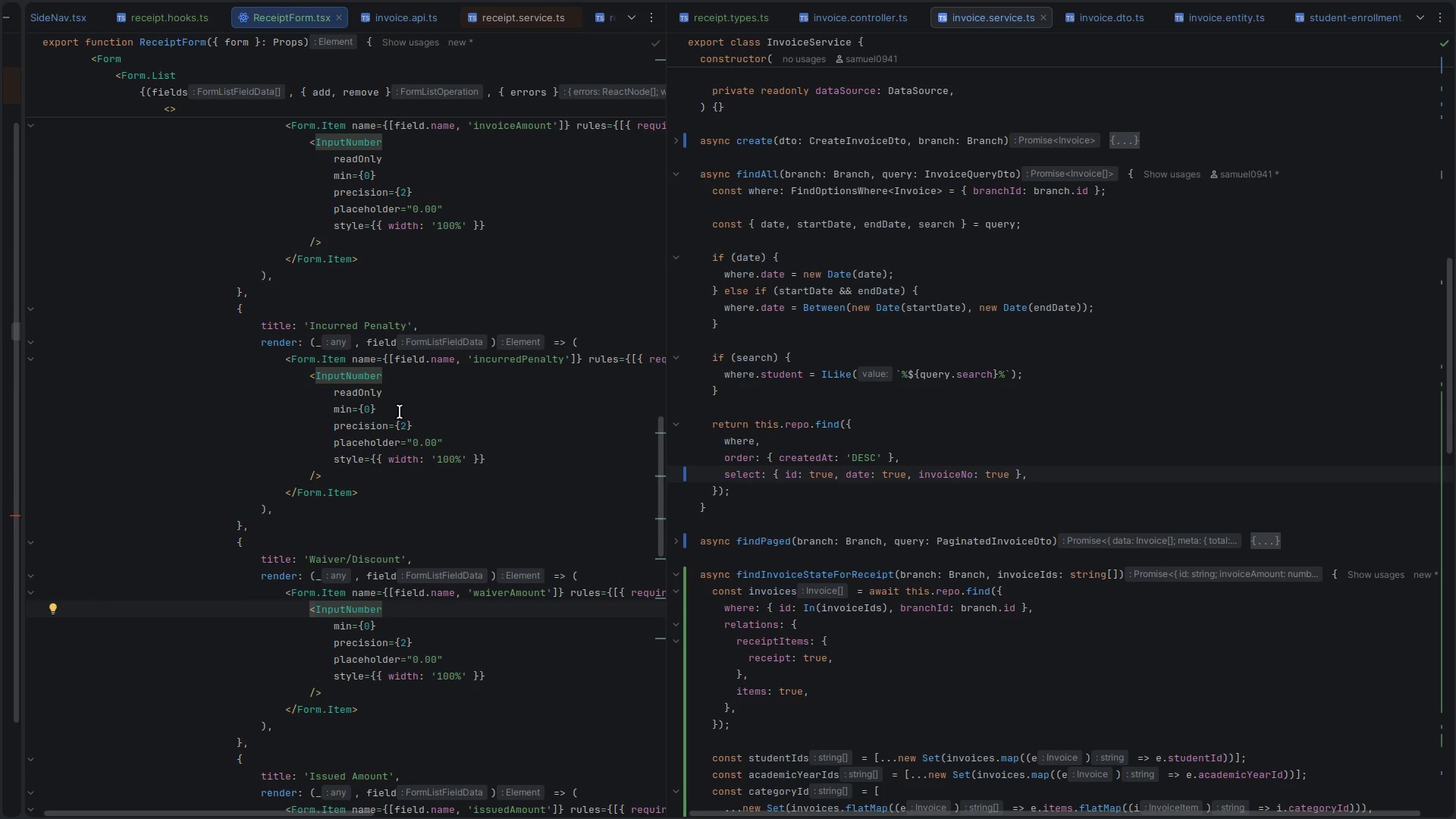 
left_click([359, 394])
 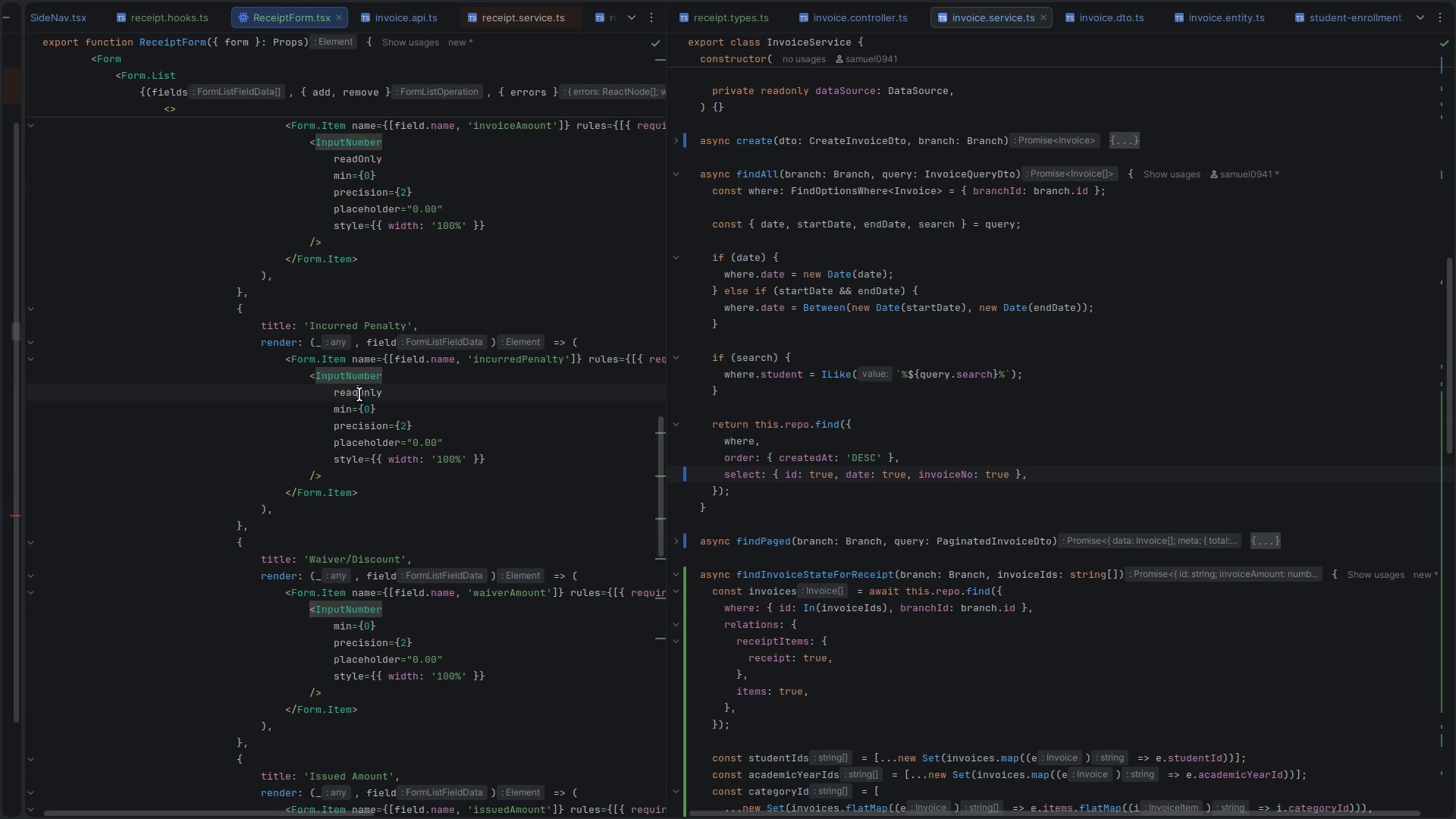 
key(Control+ControlLeft)
 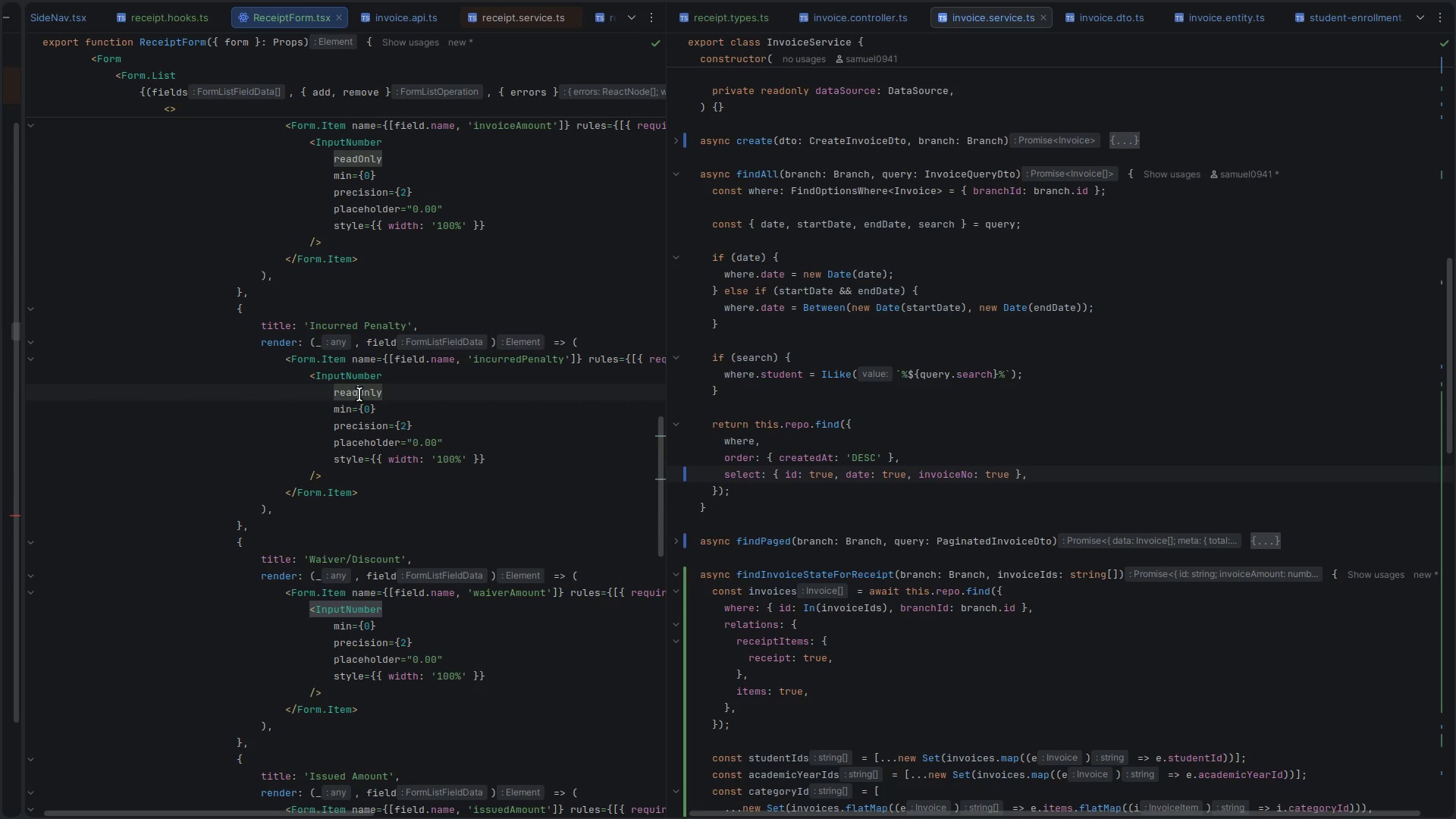 
key(Control+C)
 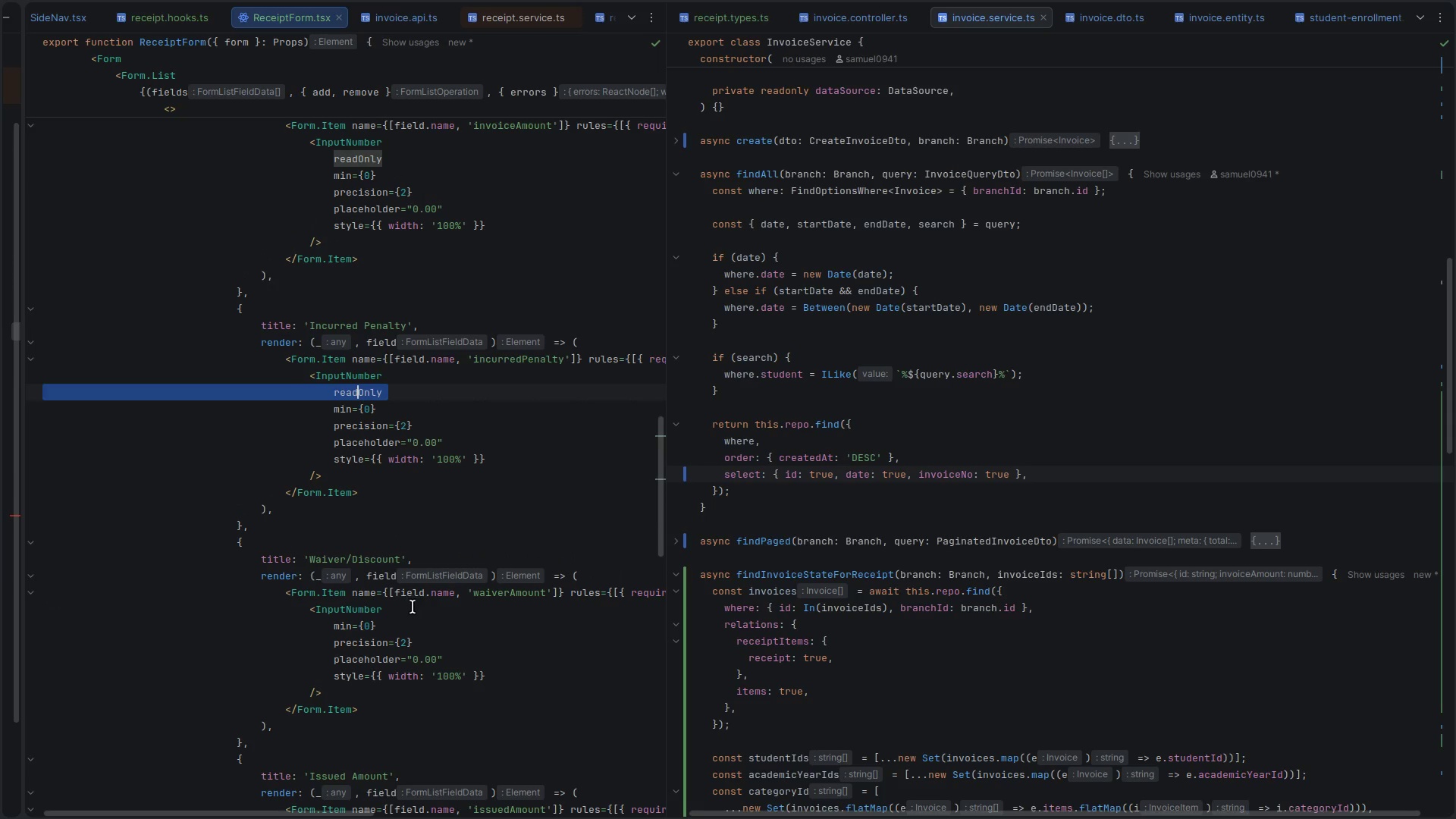 
left_click([413, 611])
 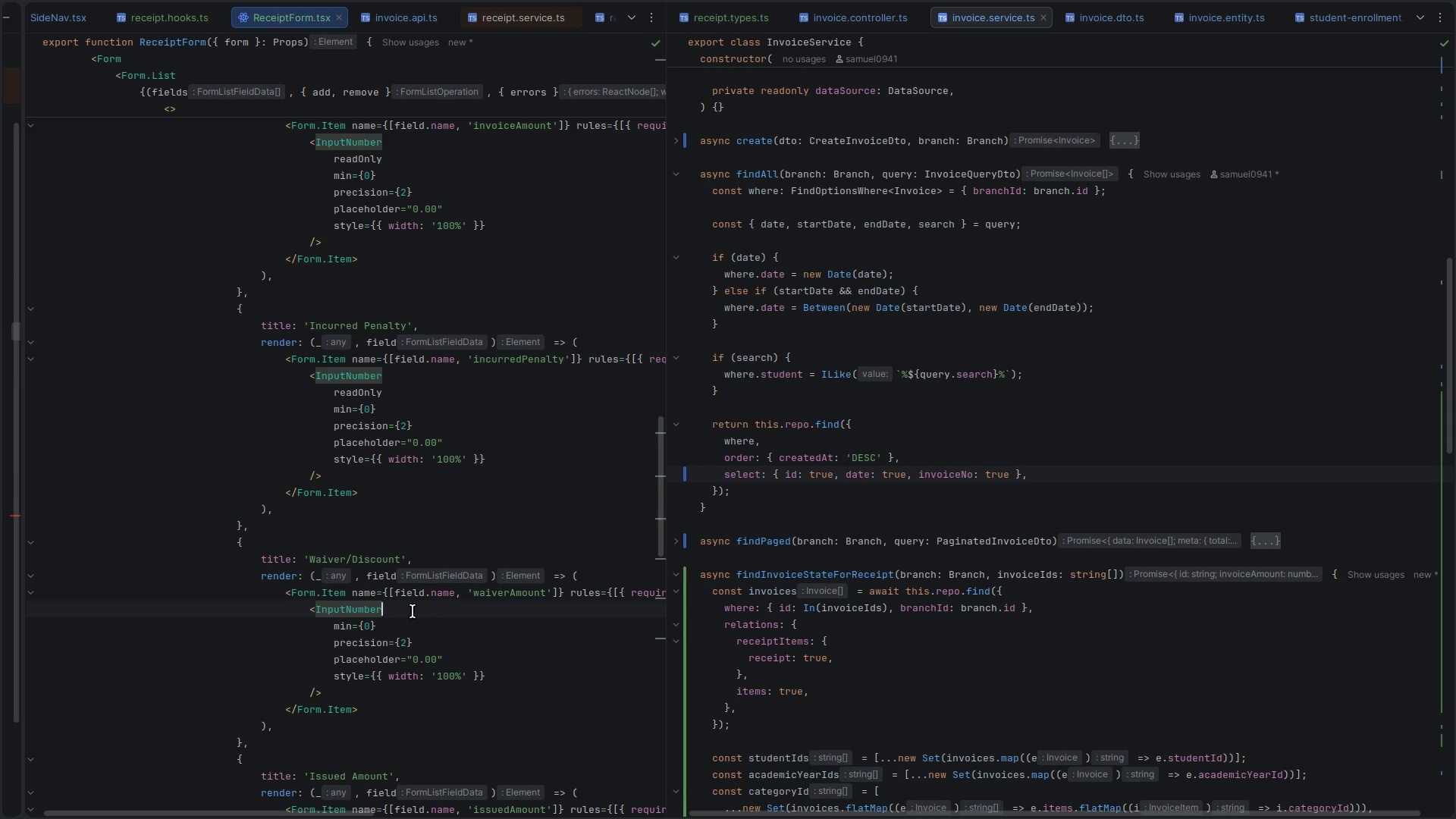 
key(Control+V)
 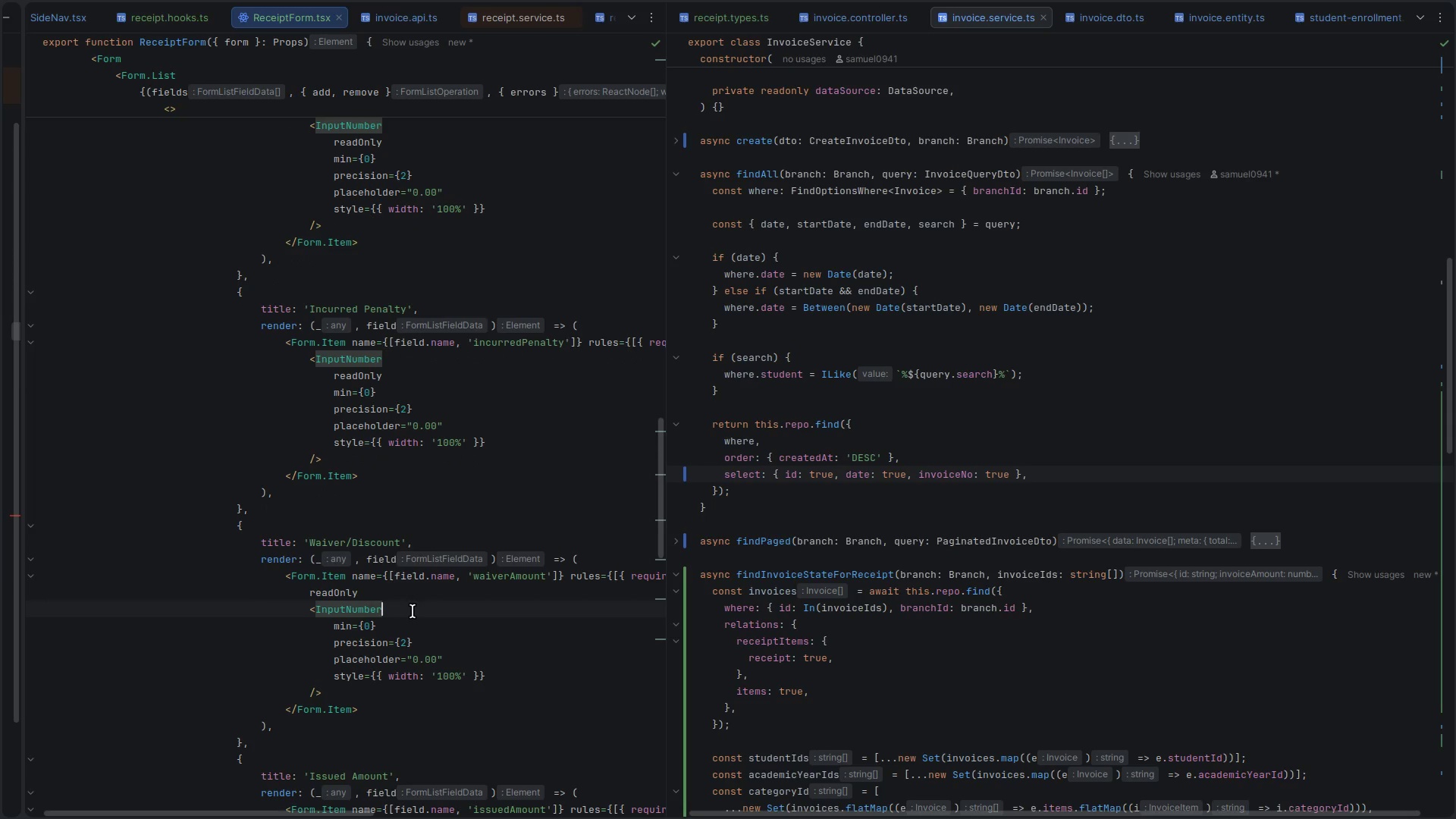 
key(Control+Z)
 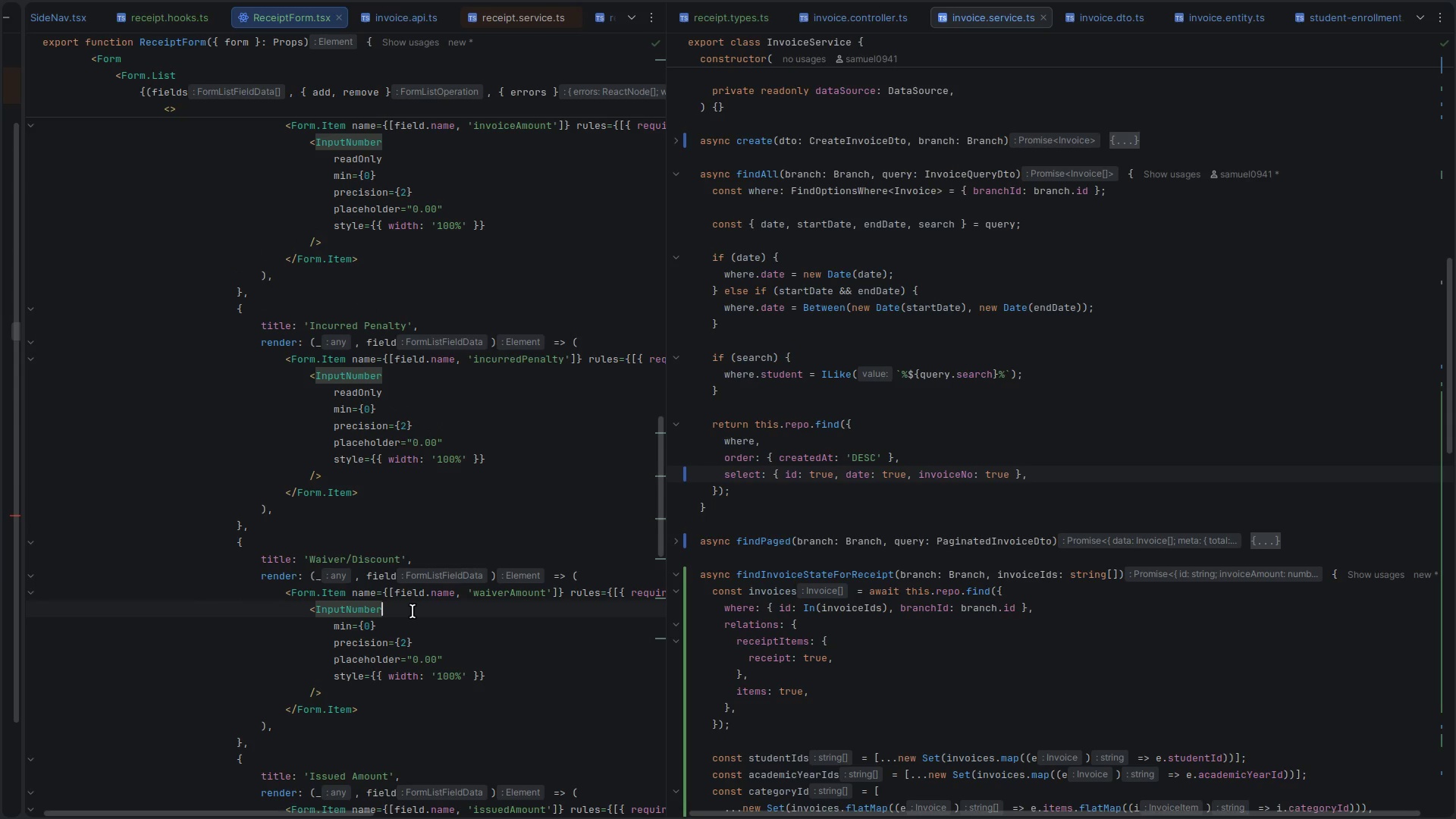 
key(Enter)
 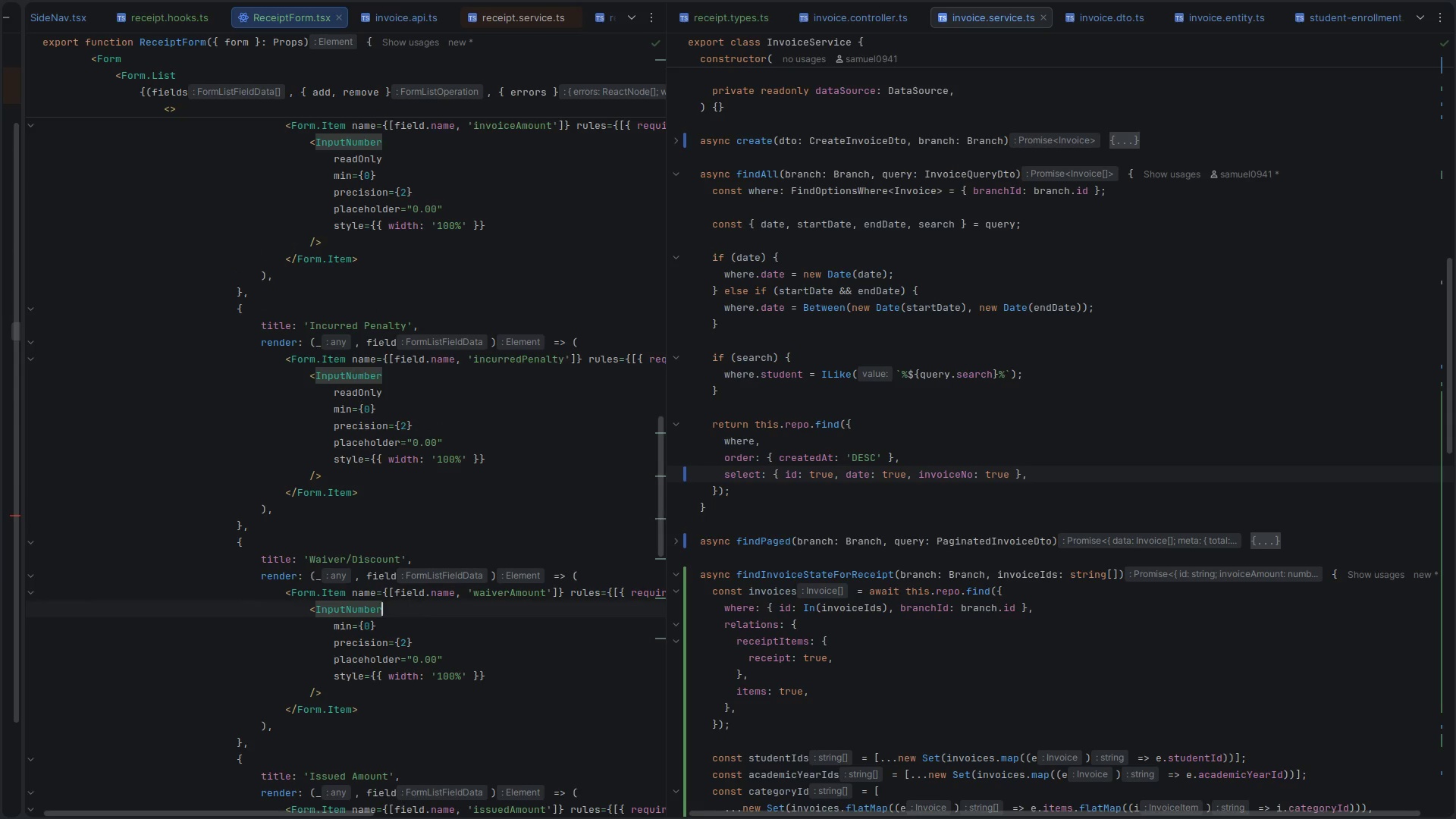 
key(Control+ControlLeft)
 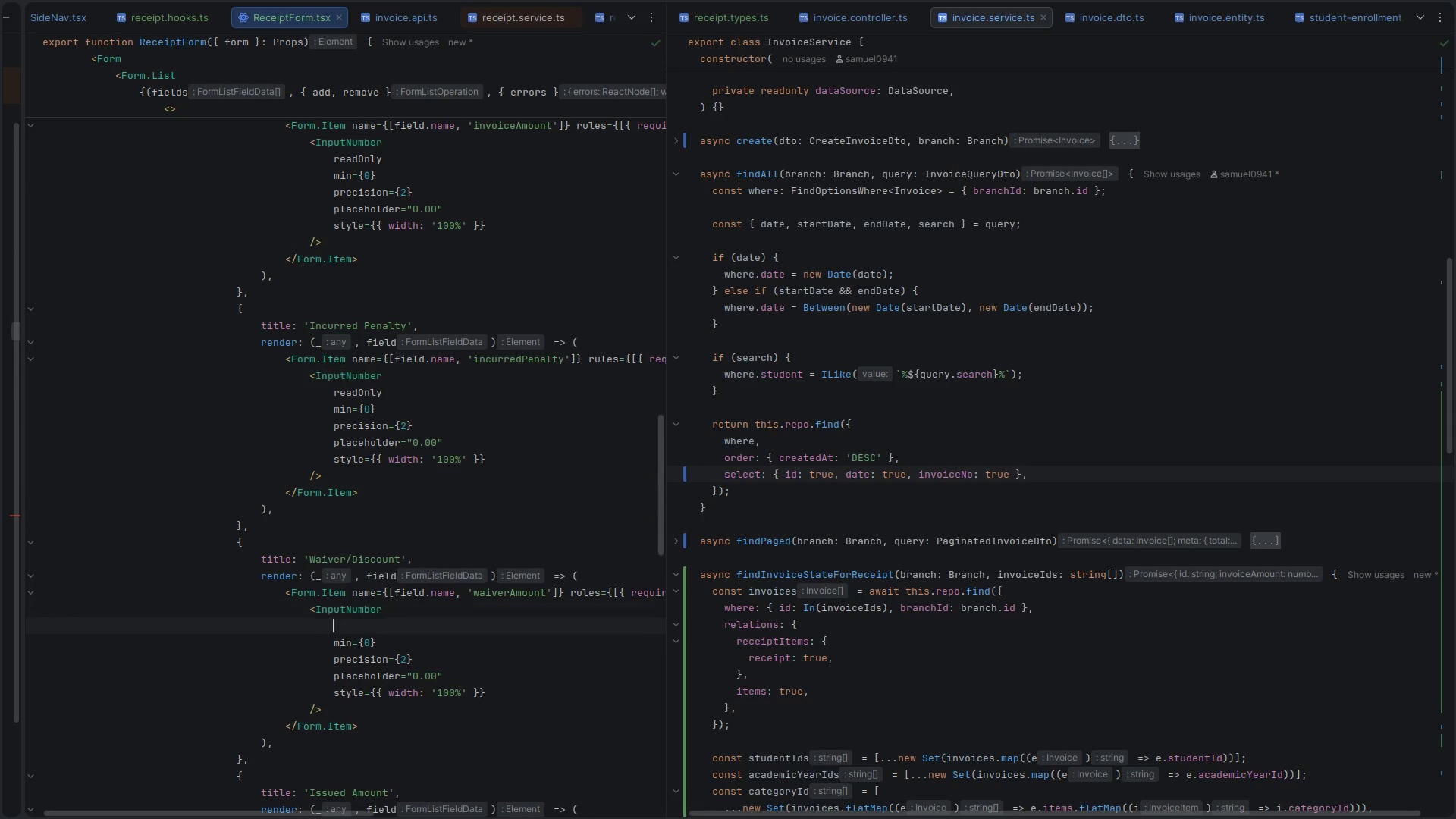 
key(Control+V)
 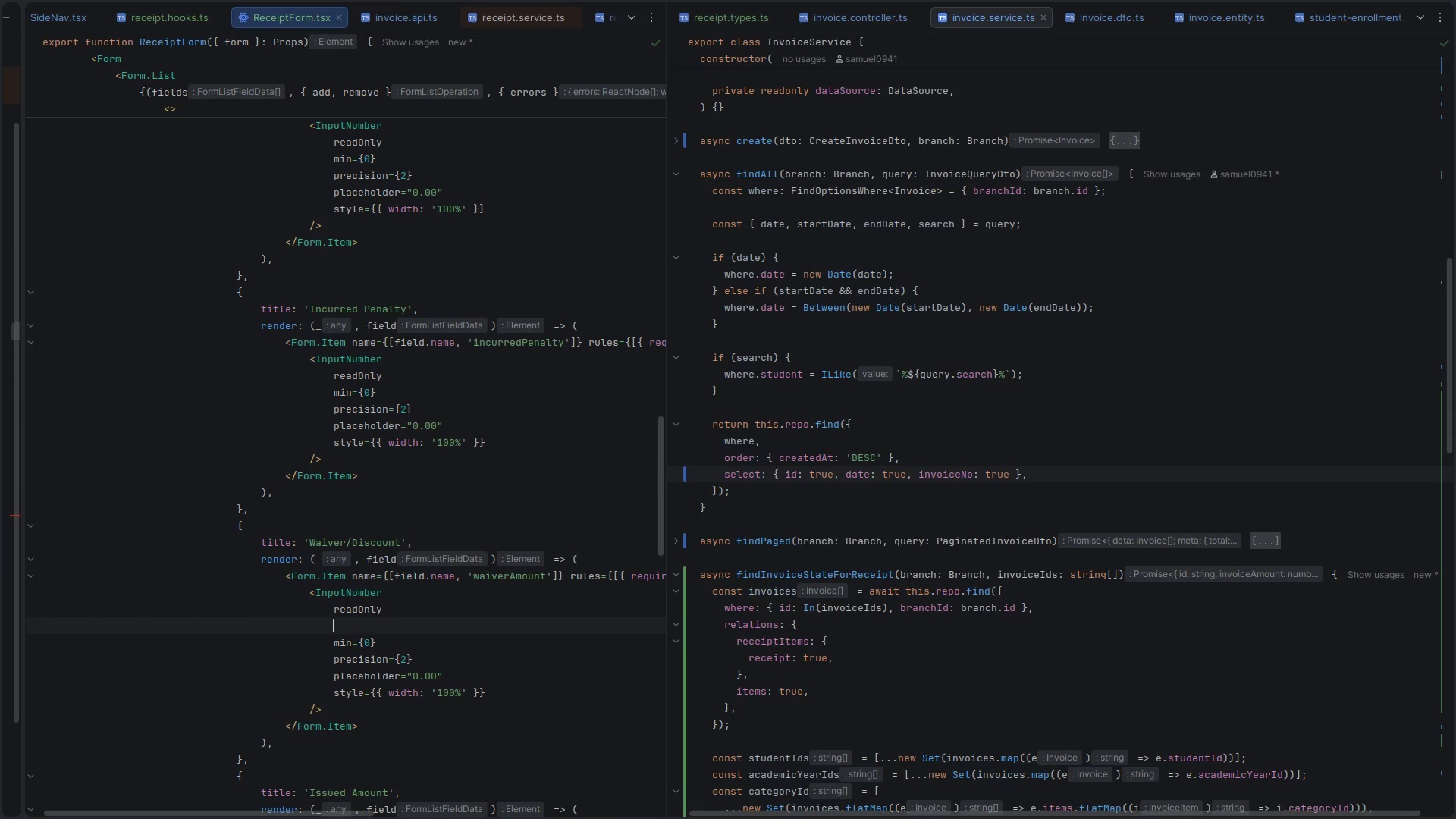 
key(Control+X)
 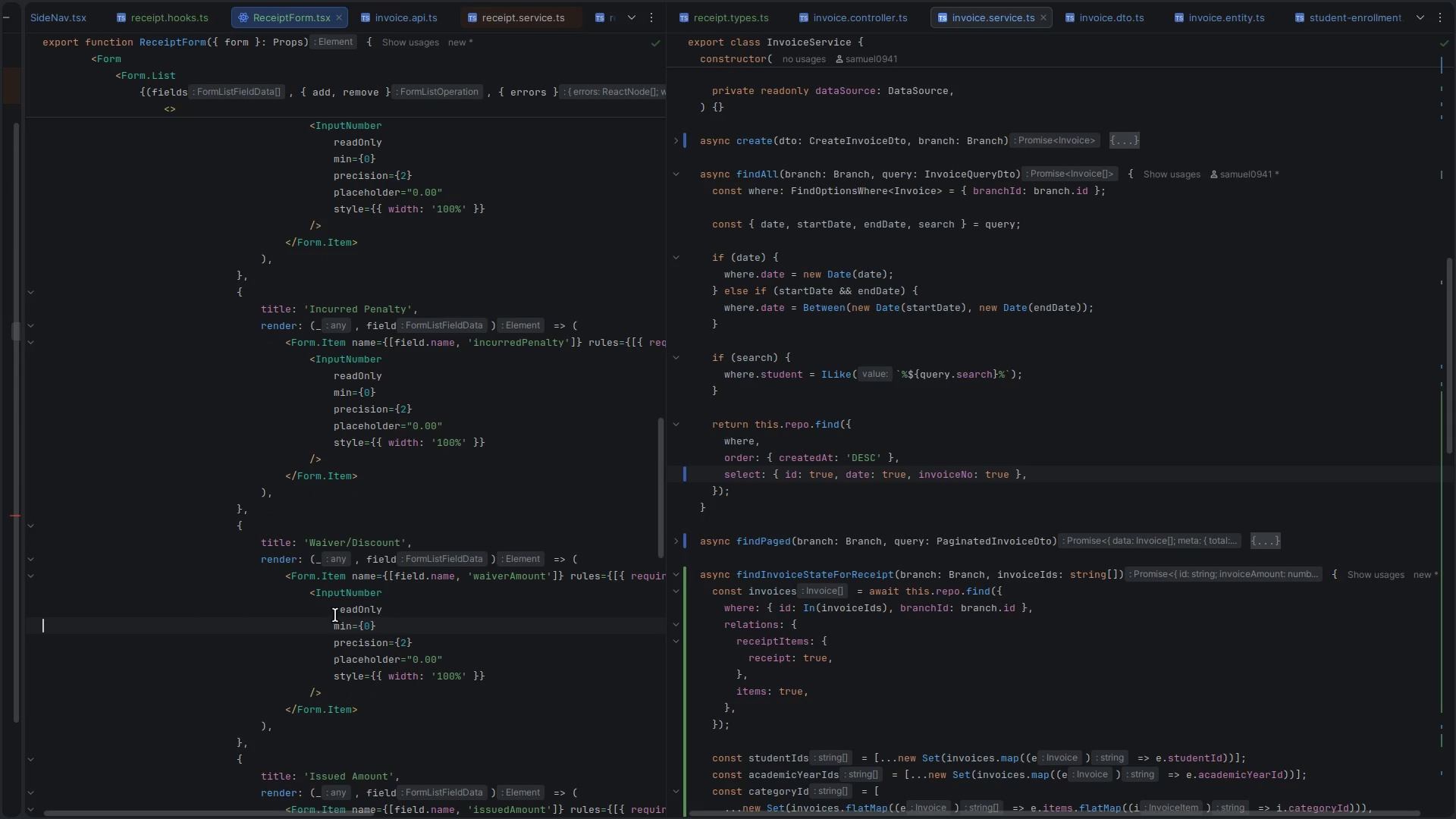 
left_click([334, 611])
 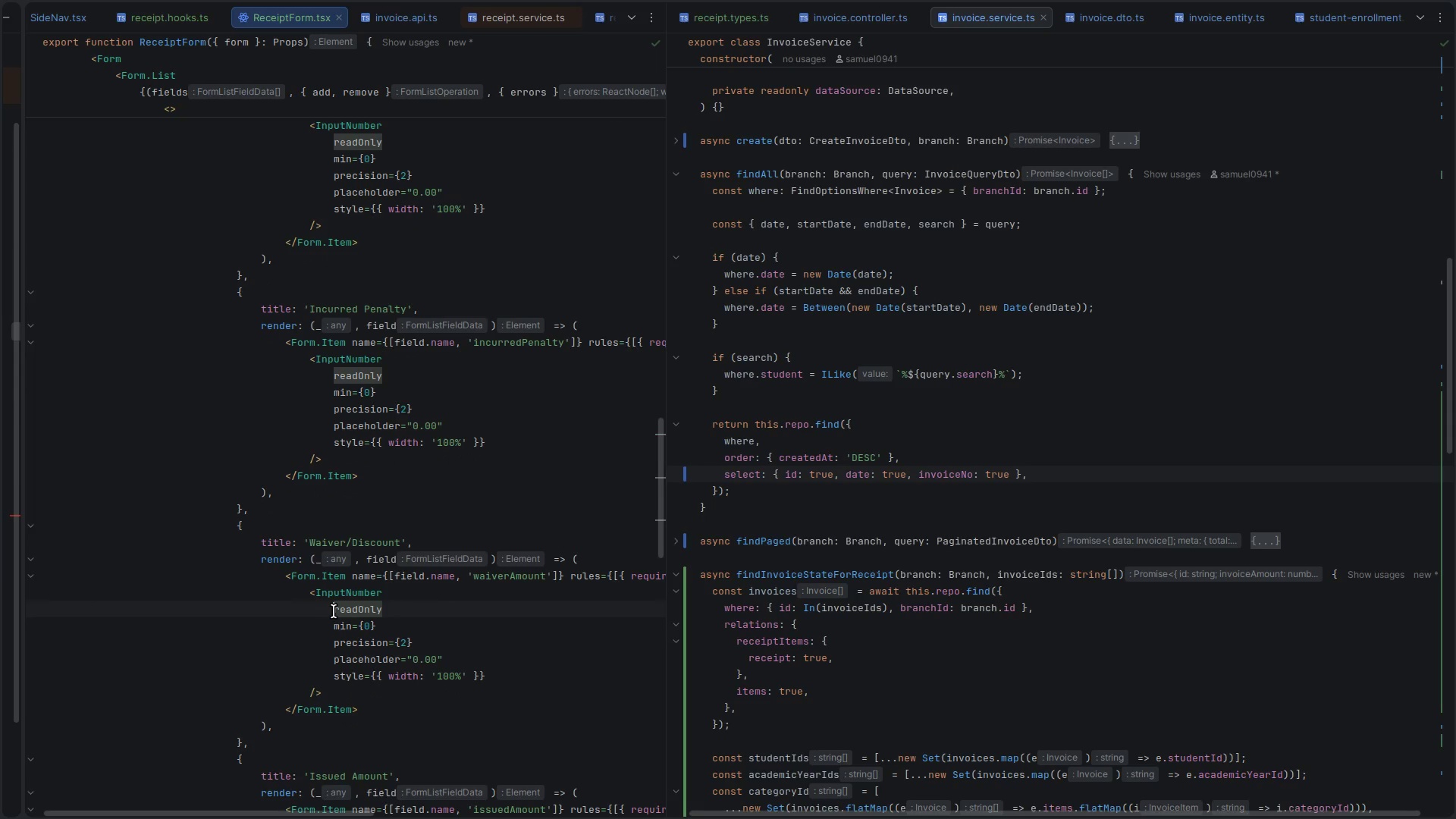 
key(Control+ControlLeft)
 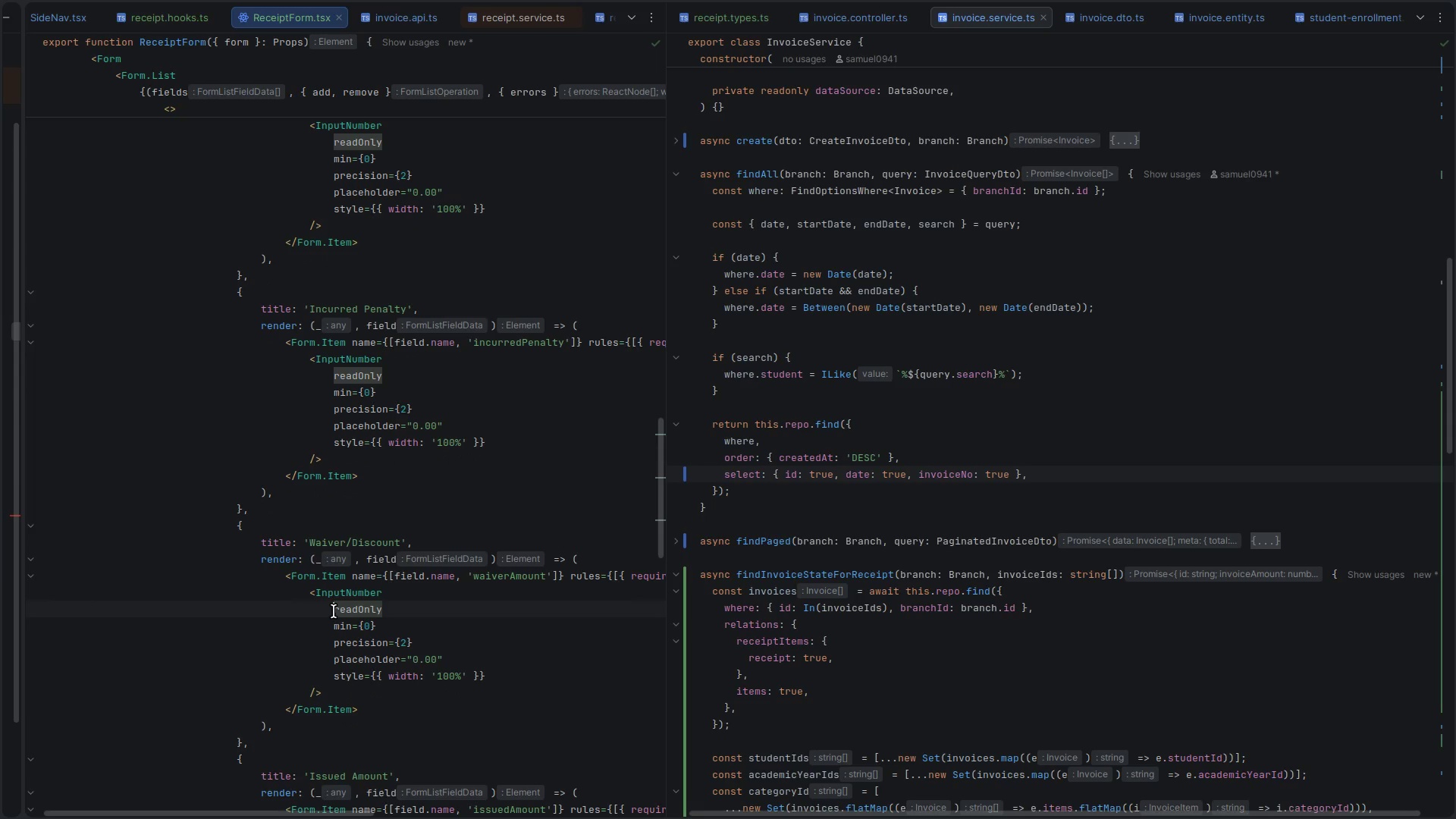 
key(Control+C)
 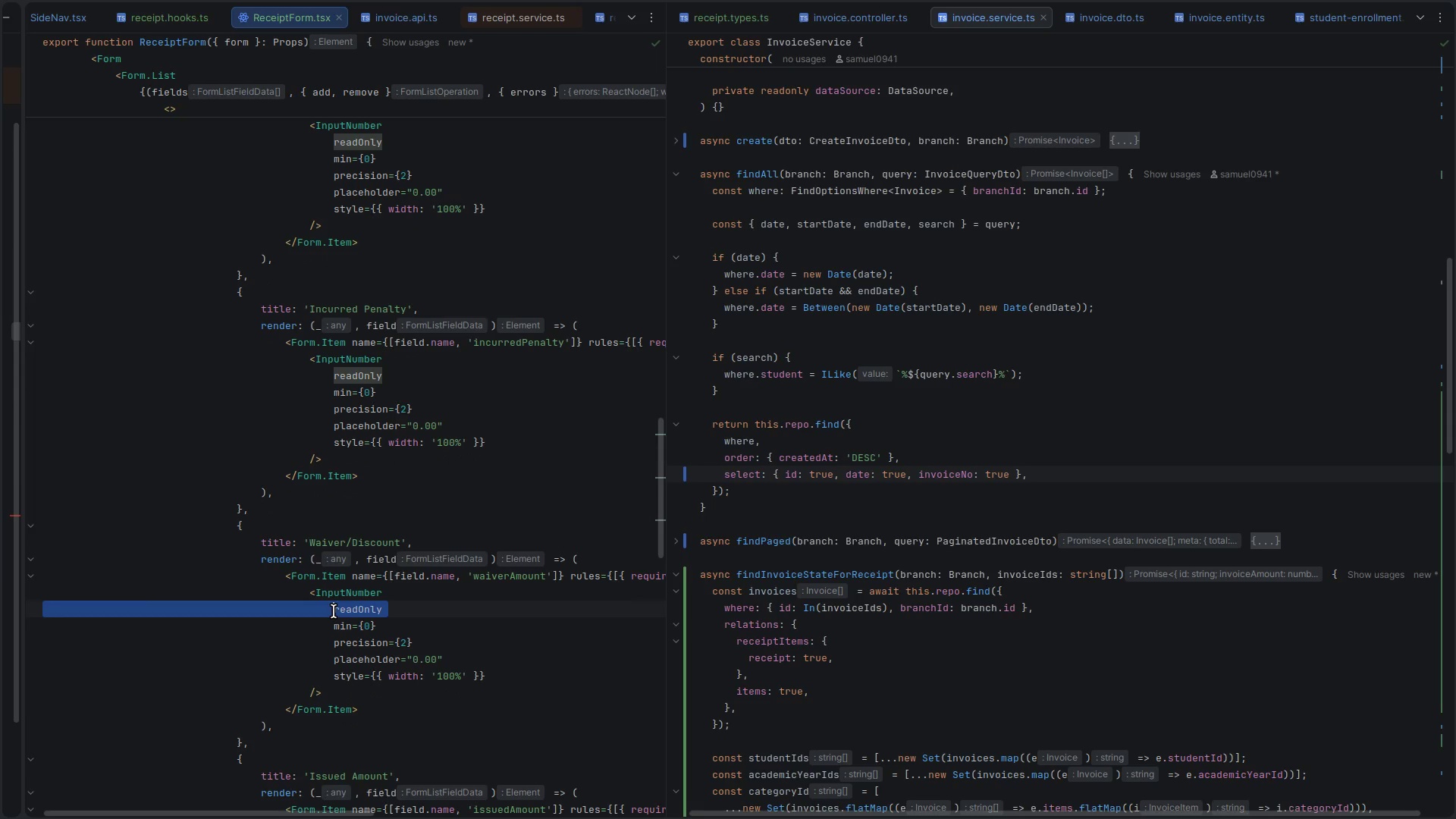 
scroll: coordinate [334, 611], scroll_direction: down, amount: 11.0
 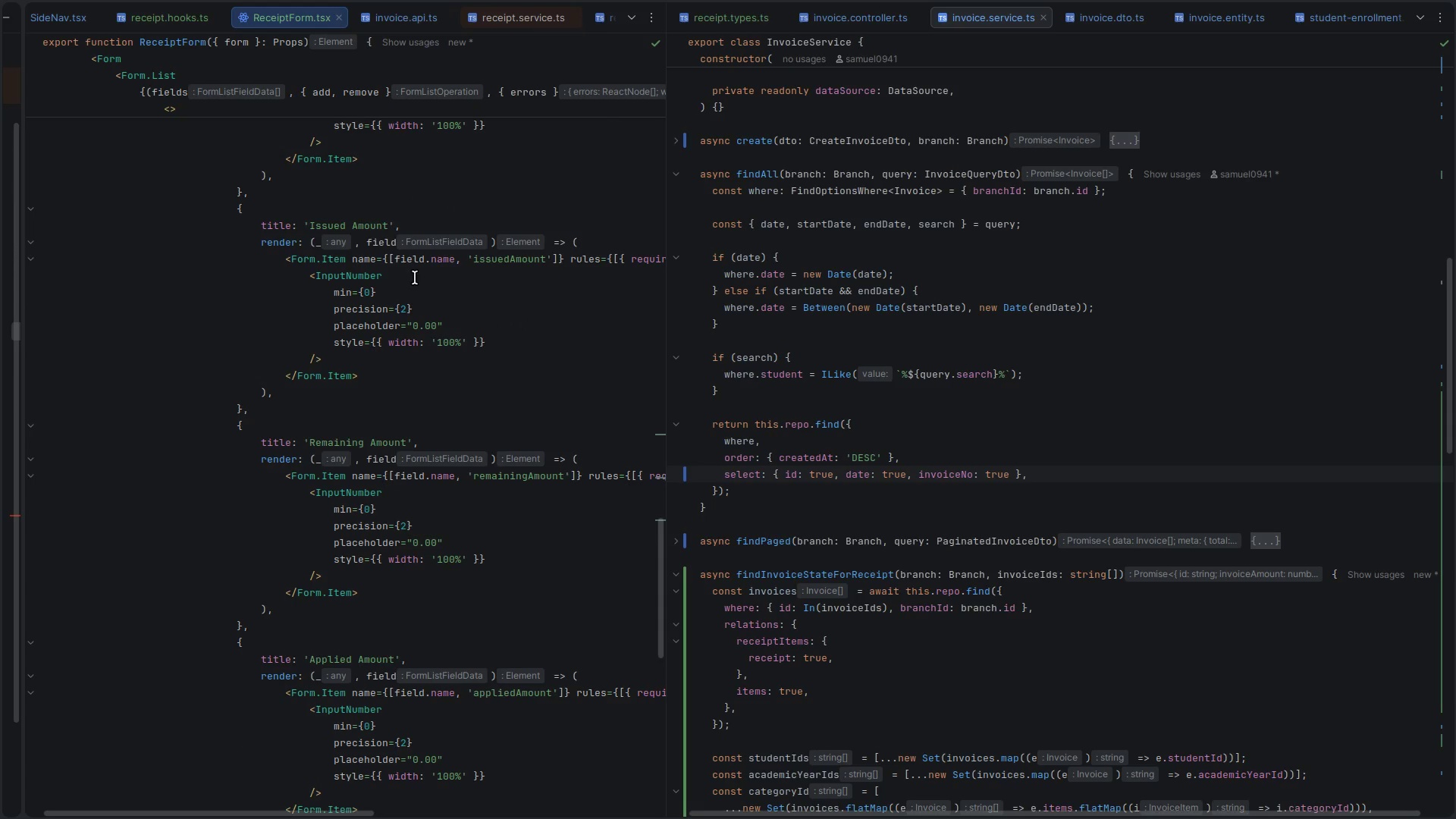 
left_click([406, 270])
 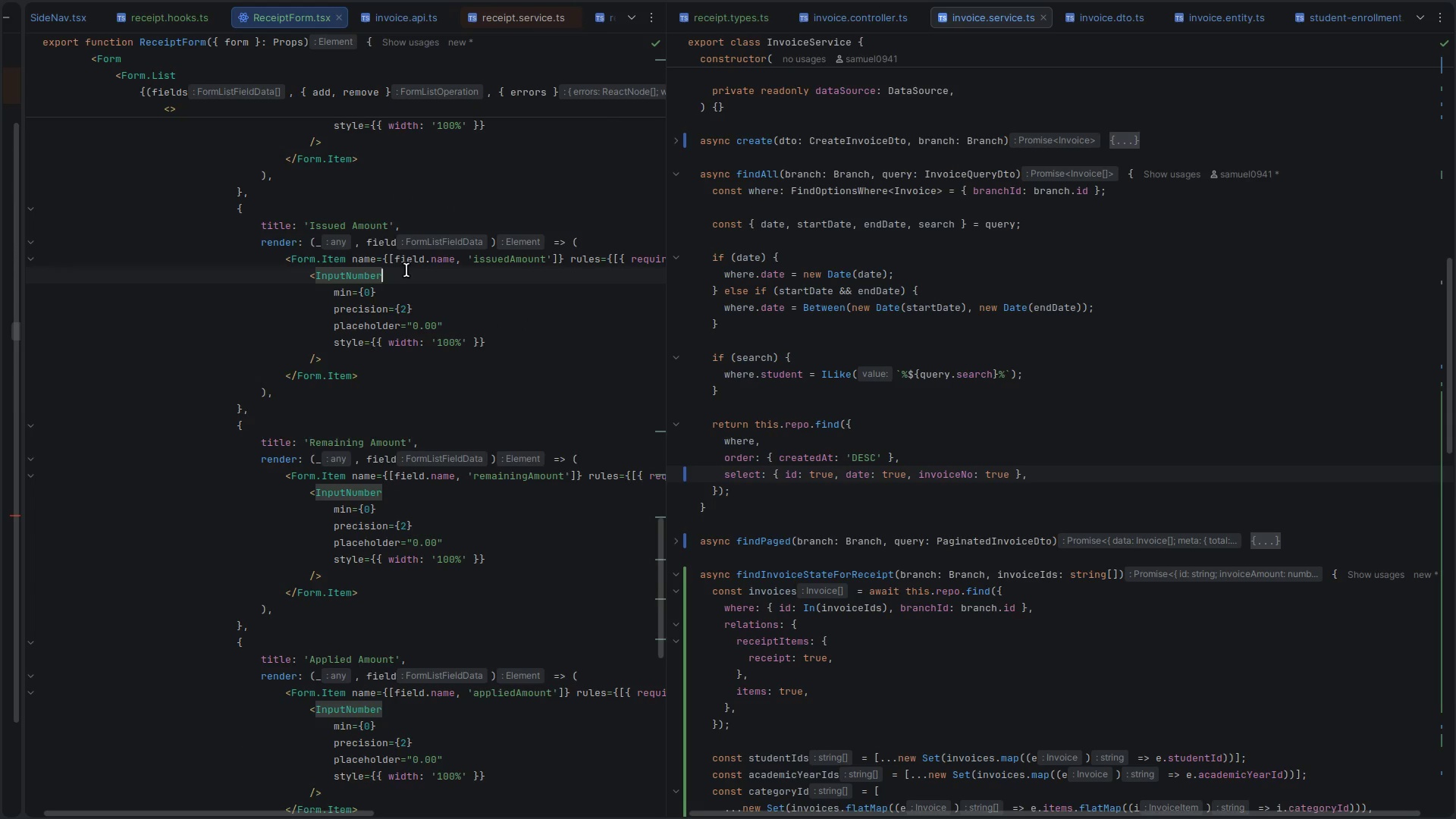 
key(Enter)
 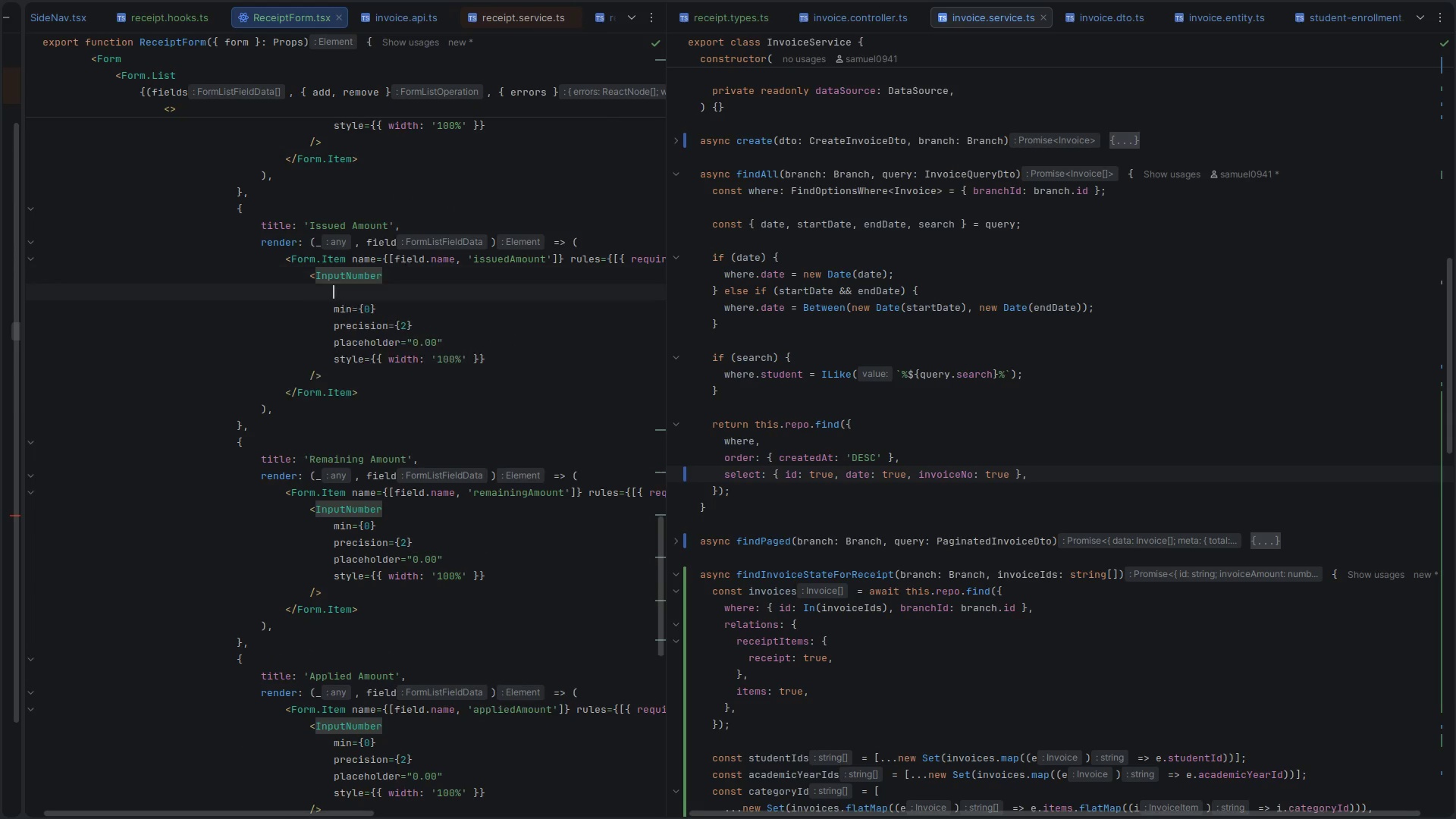 
key(Control+ControlLeft)
 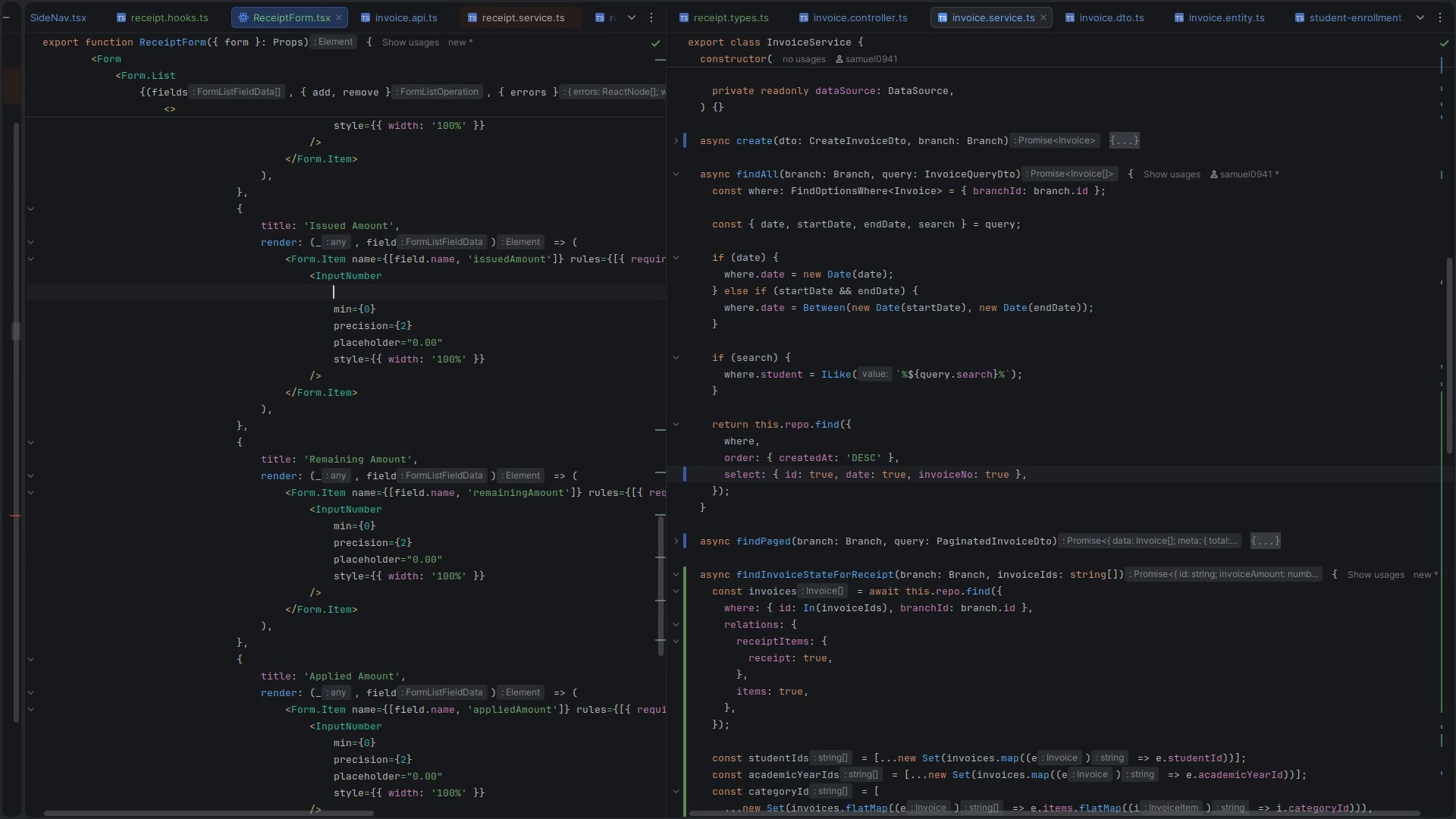 
key(Control+V)
 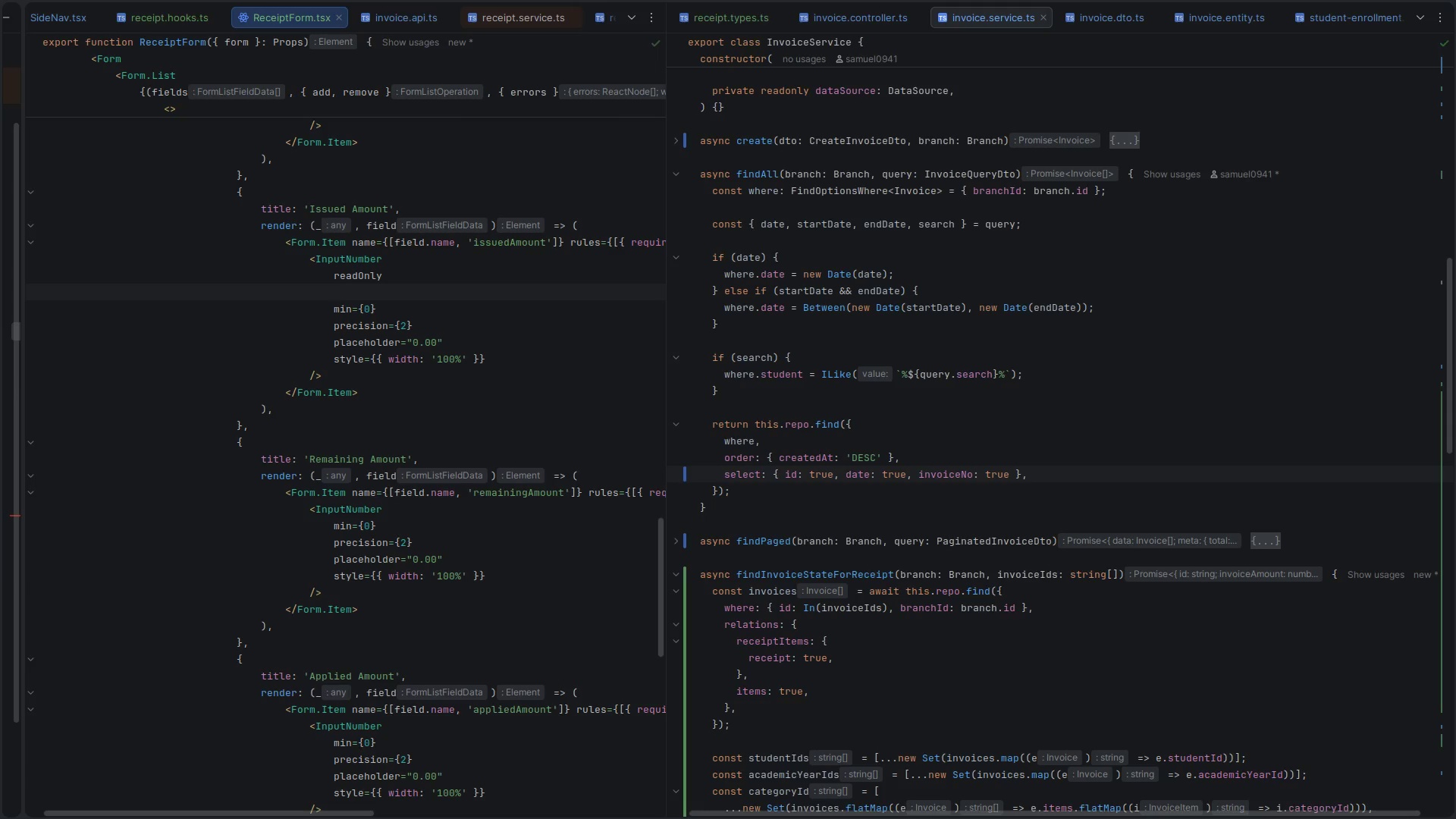 
key(Control+X)
 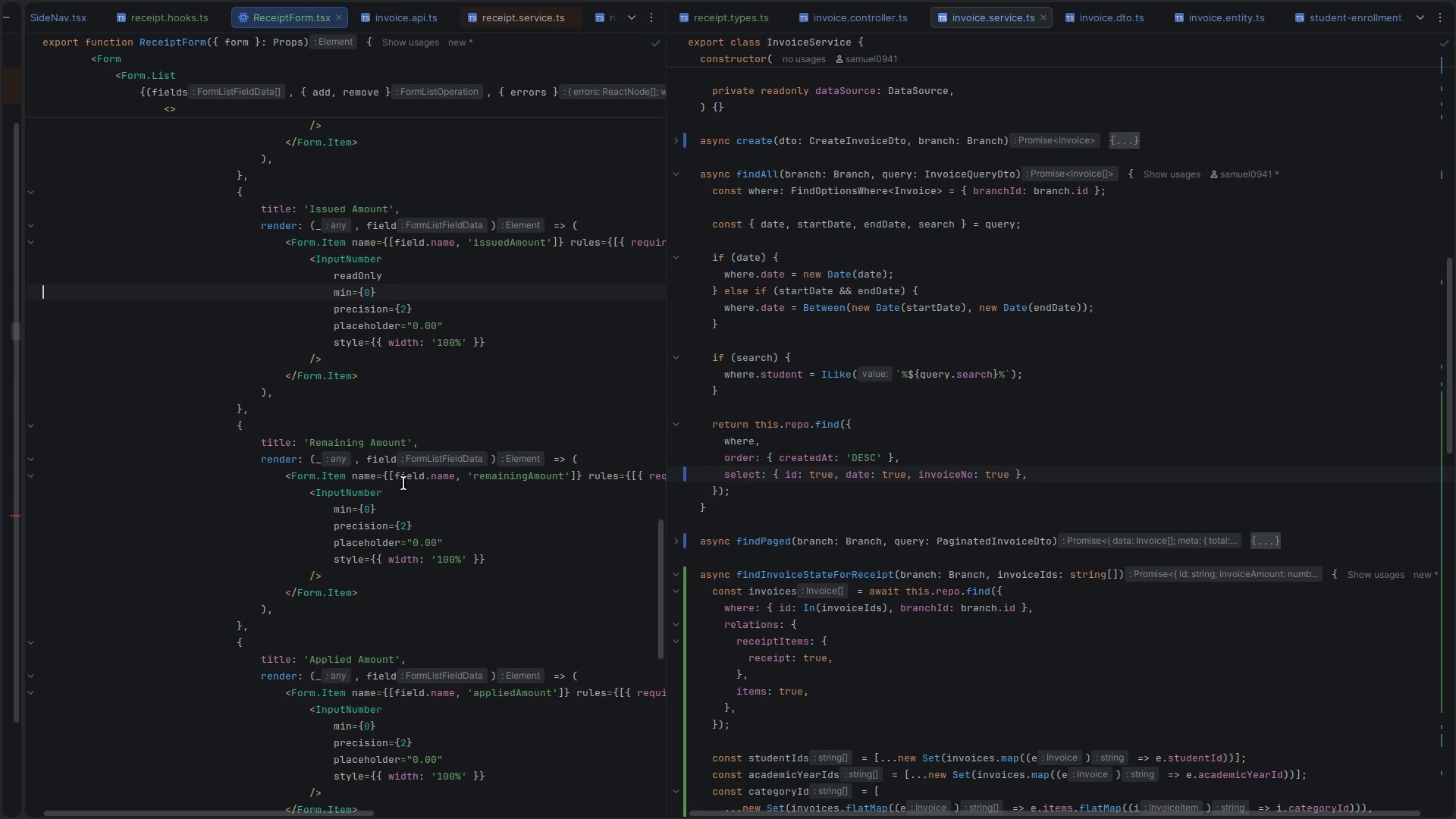 
left_click([392, 492])
 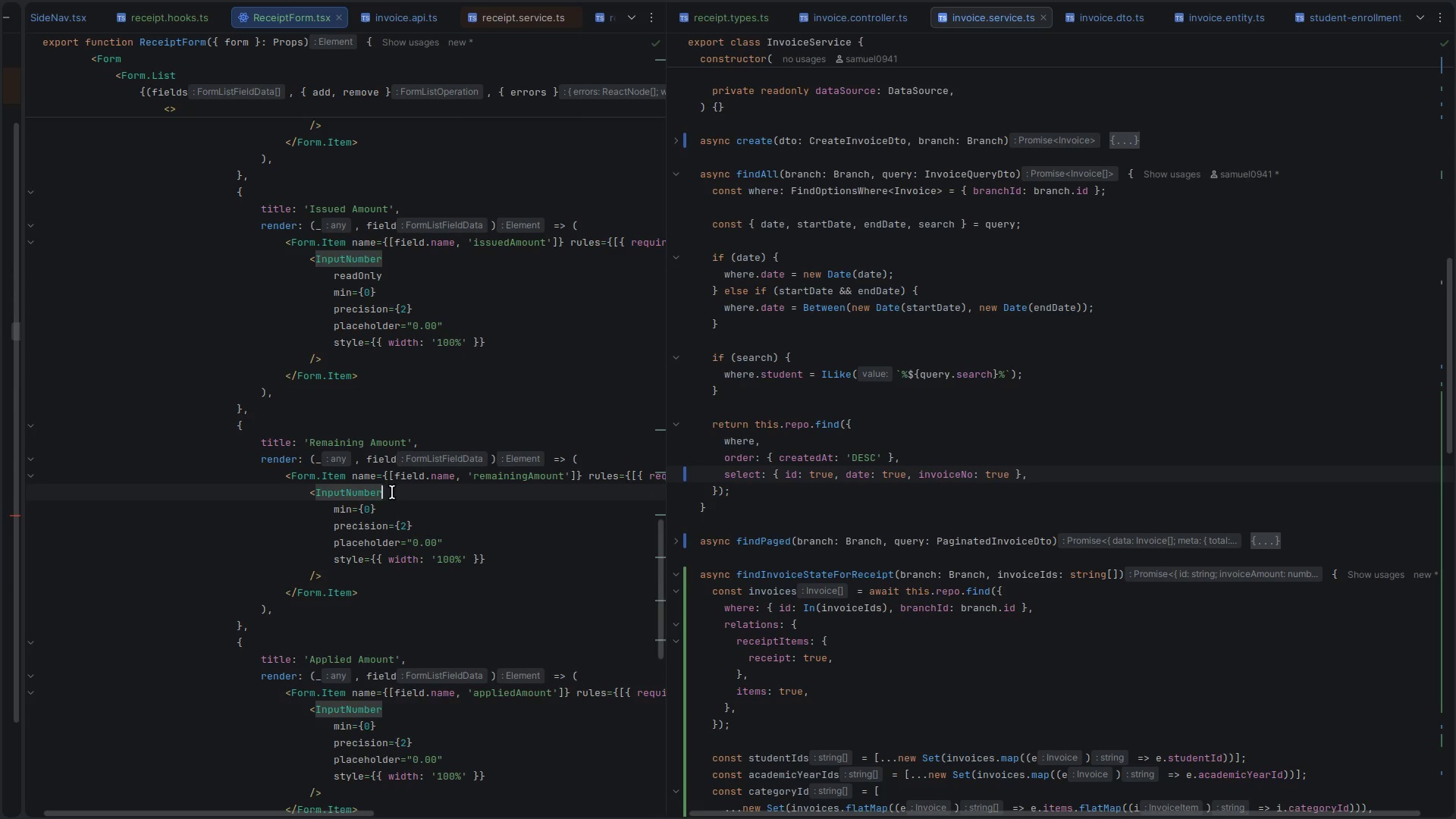 
key(Enter)
 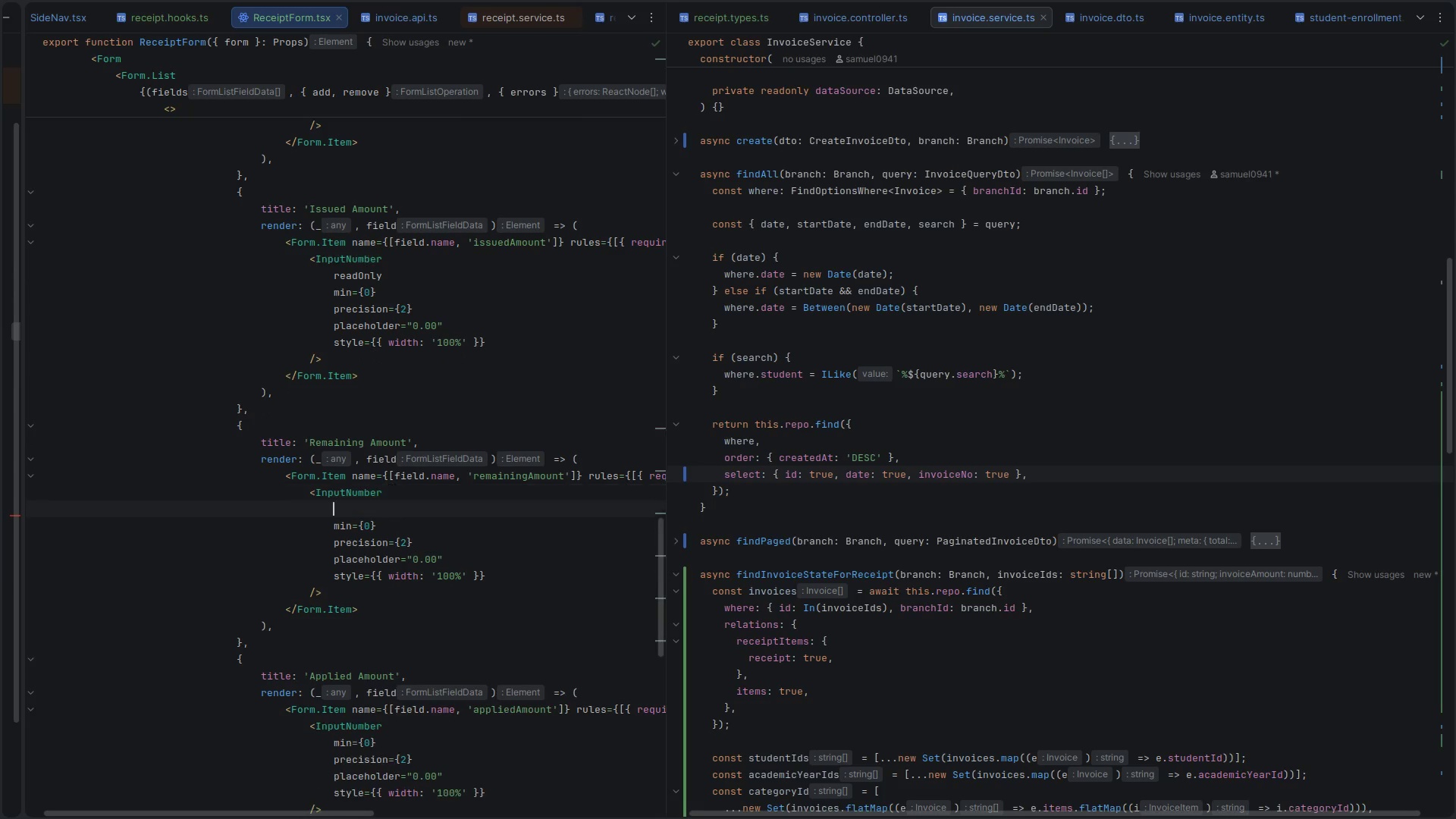 
key(Control+ControlLeft)
 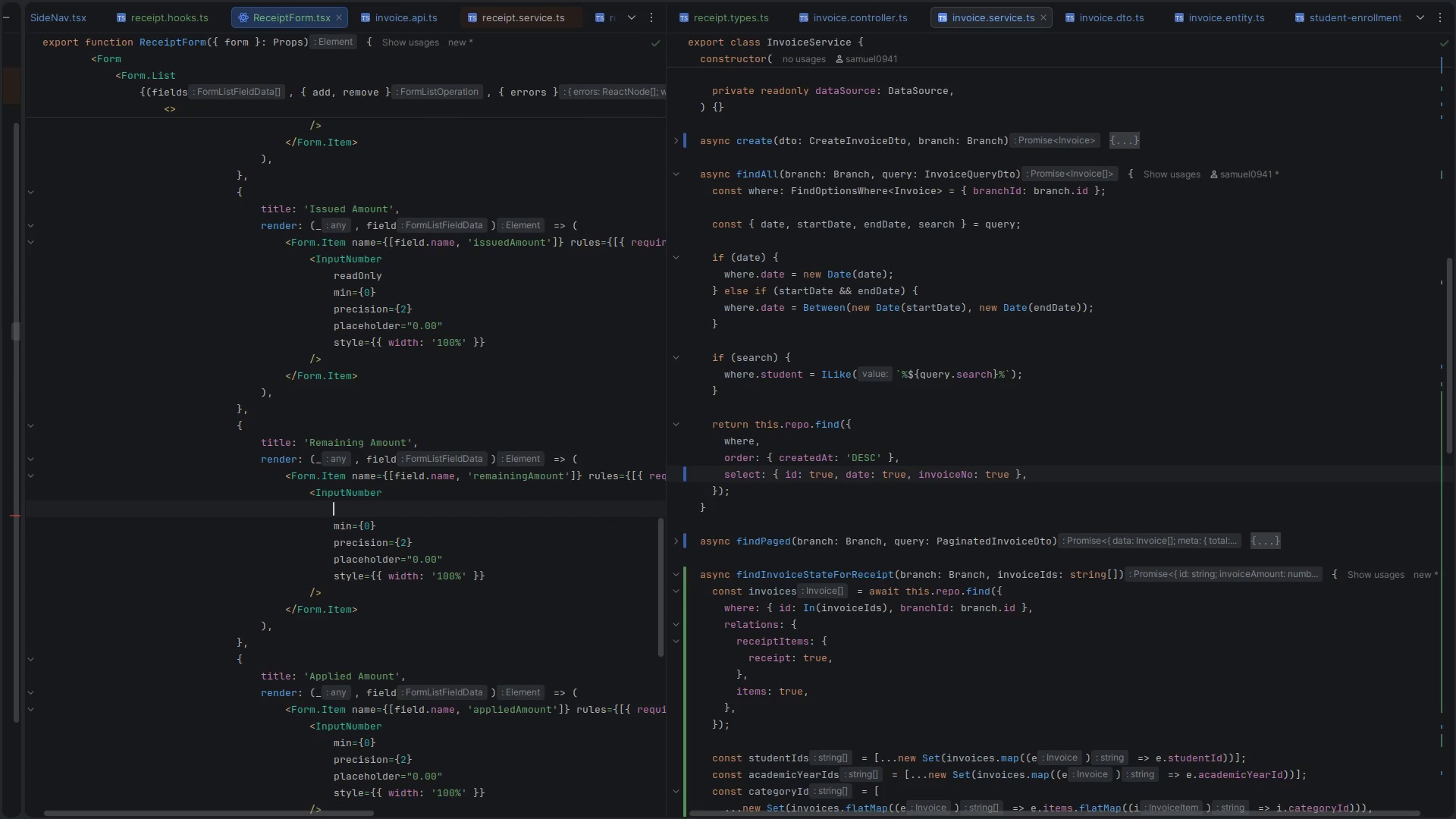 
key(Control+V)
 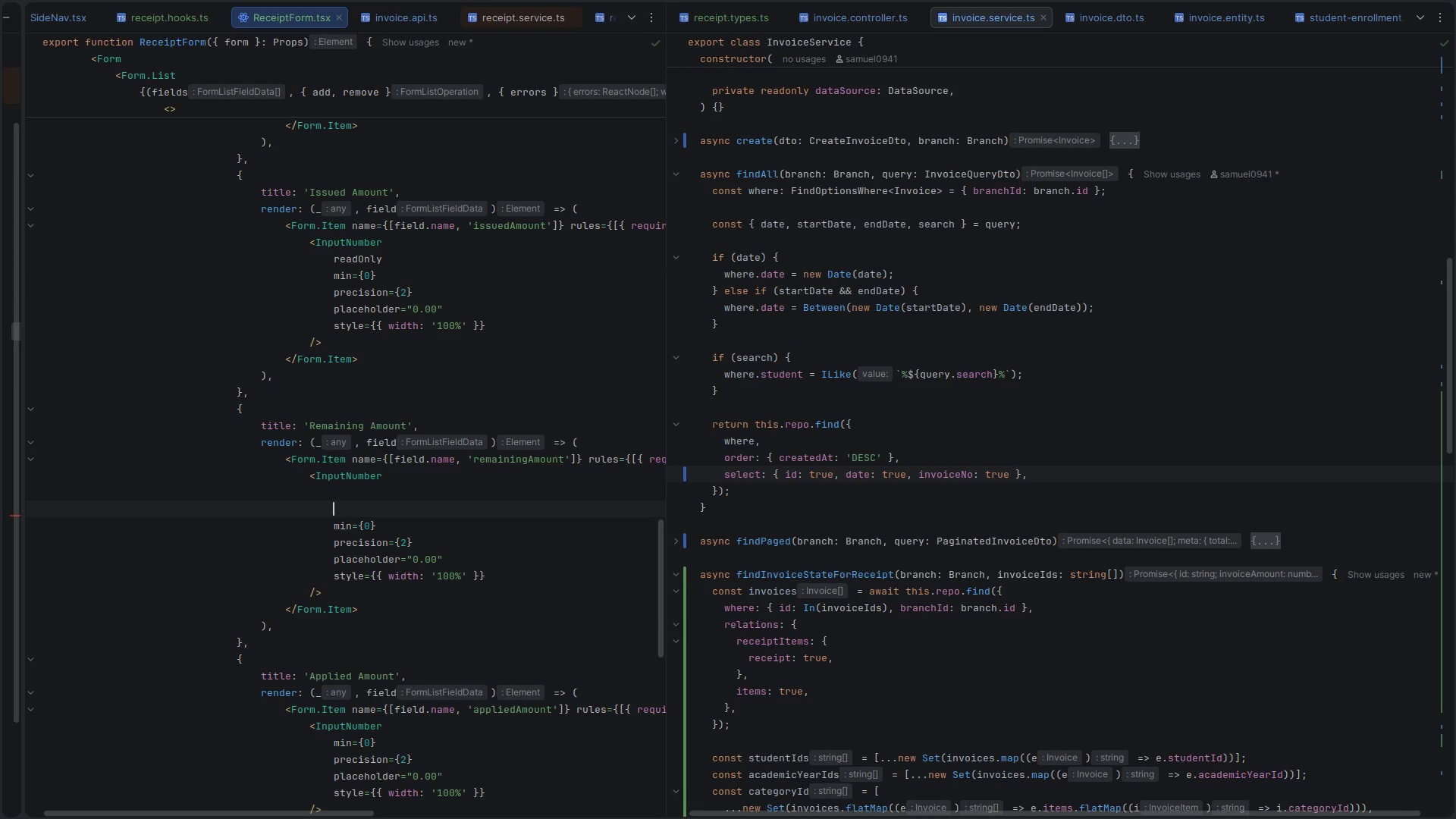 
hold_key(key=ControlLeft, duration=0.38)
 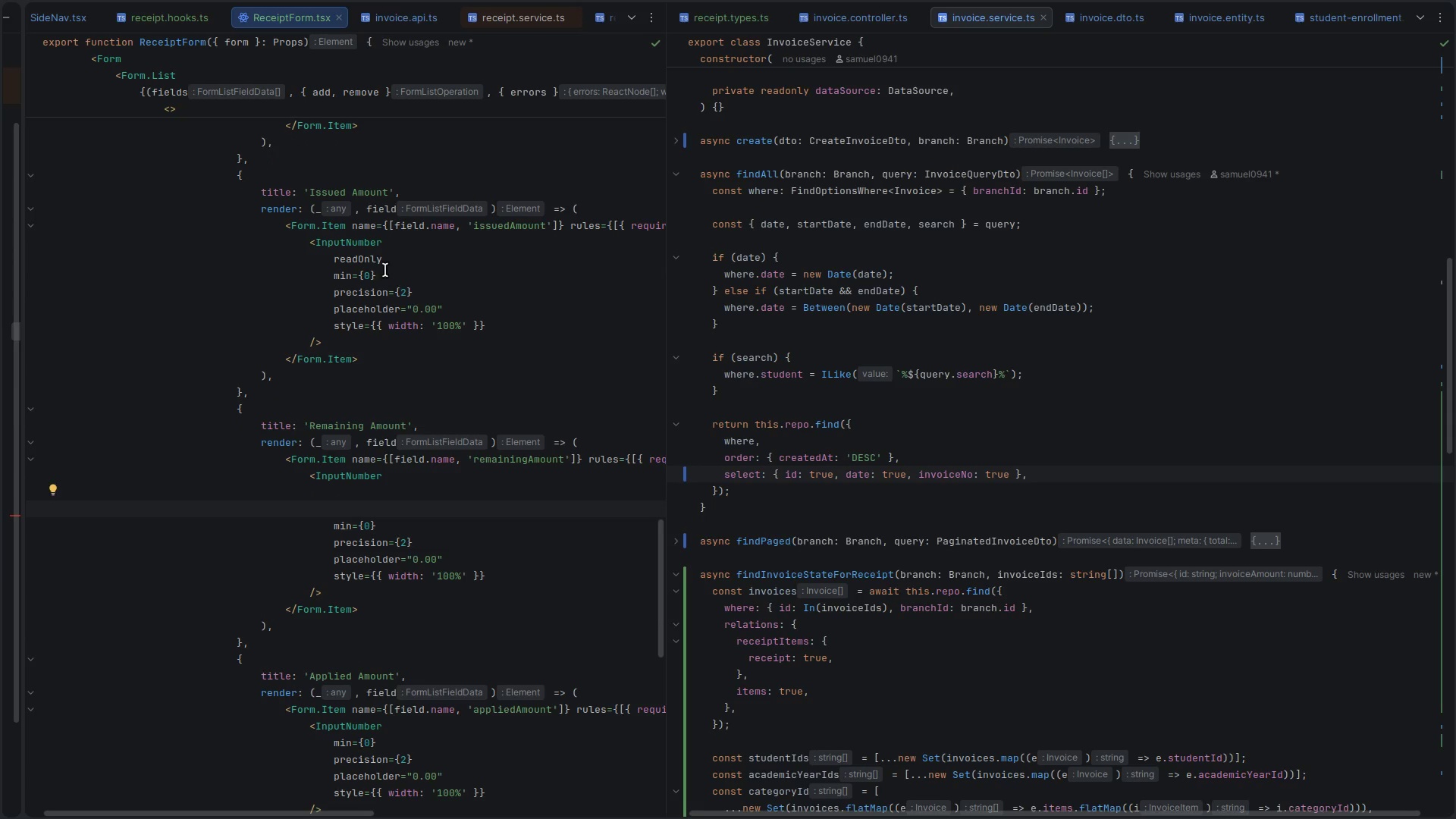 
left_click([367, 259])
 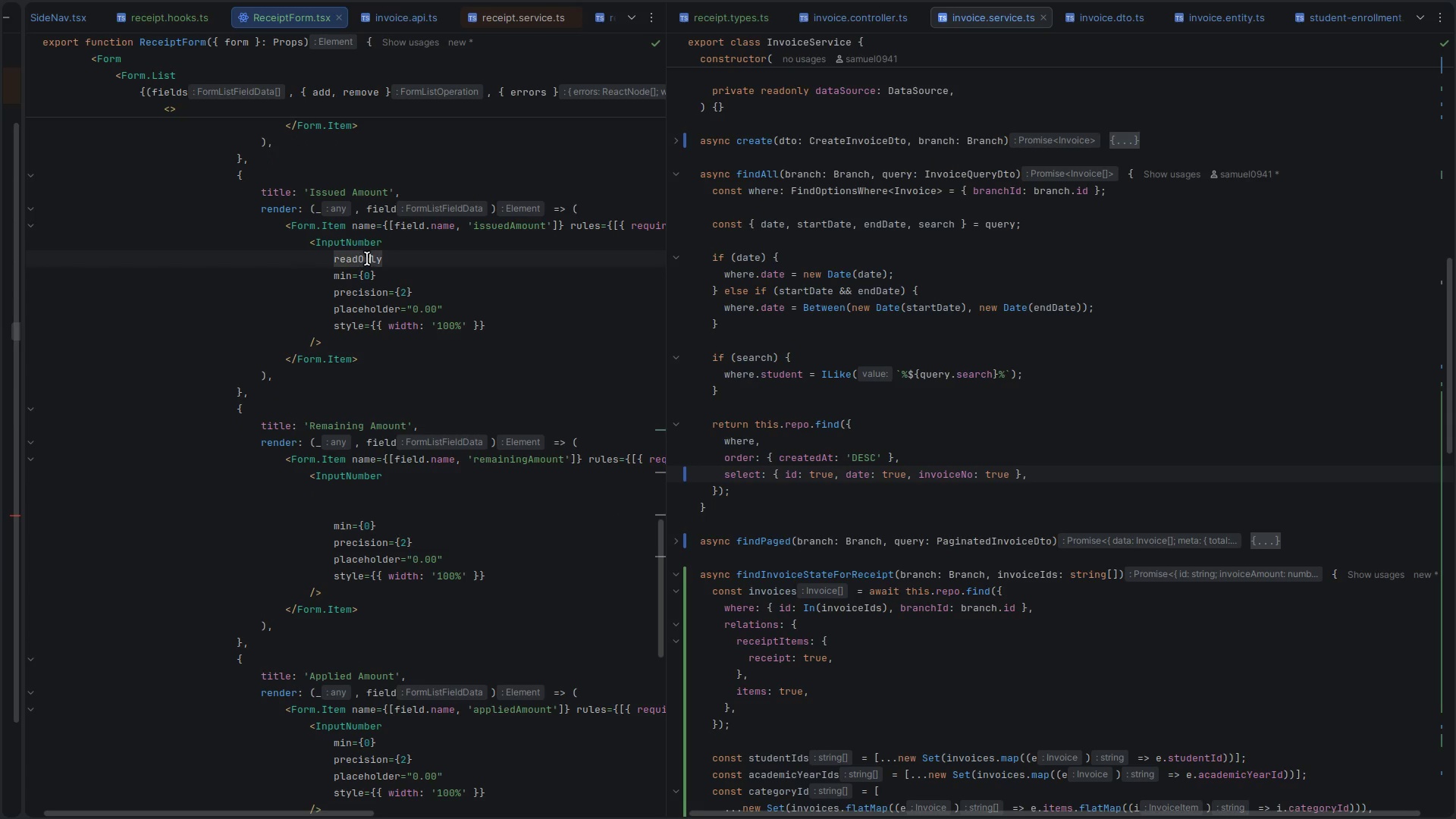 
key(Control+ControlLeft)
 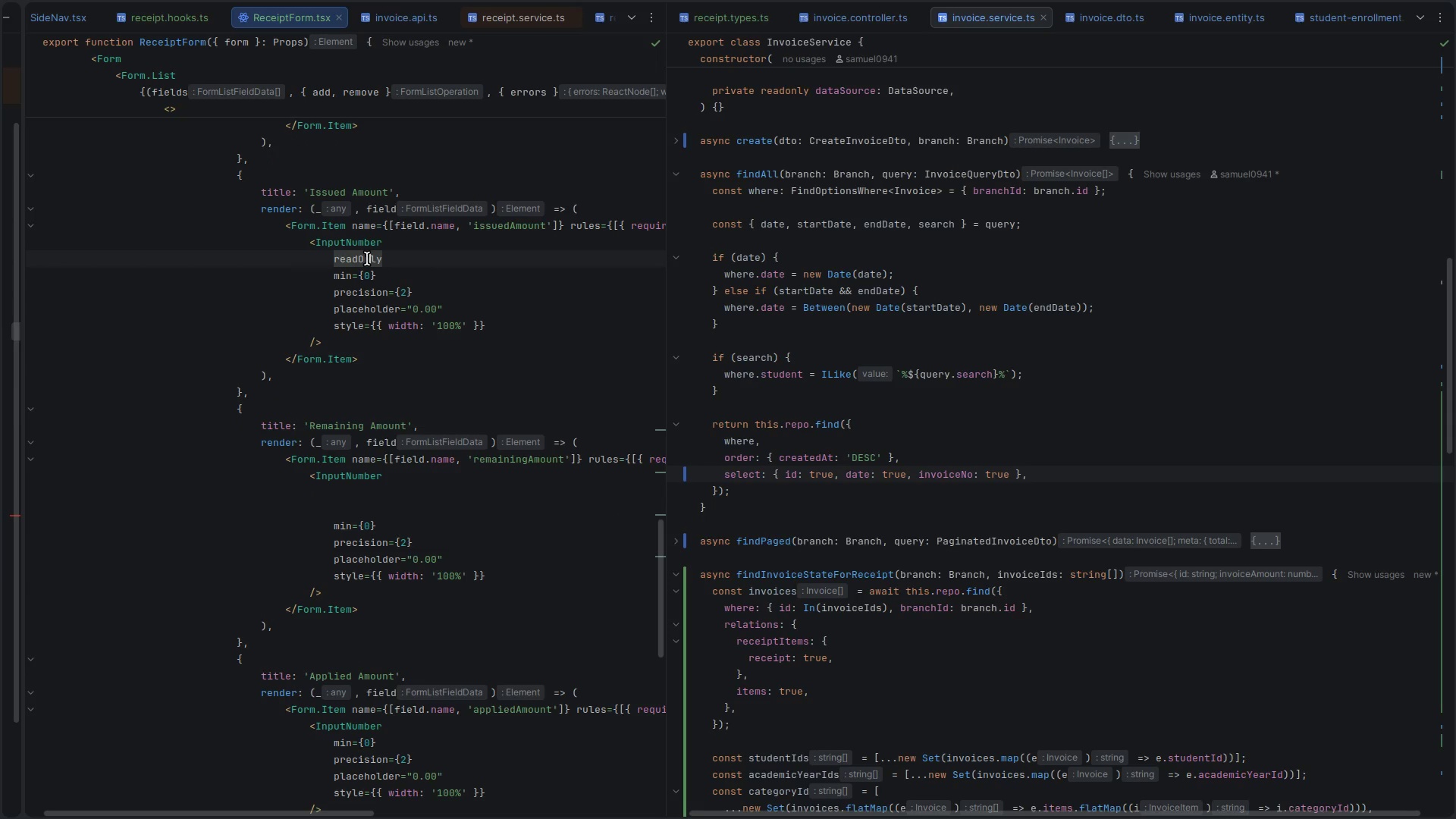 
hold_key(key=ControlLeft, duration=0.54)
 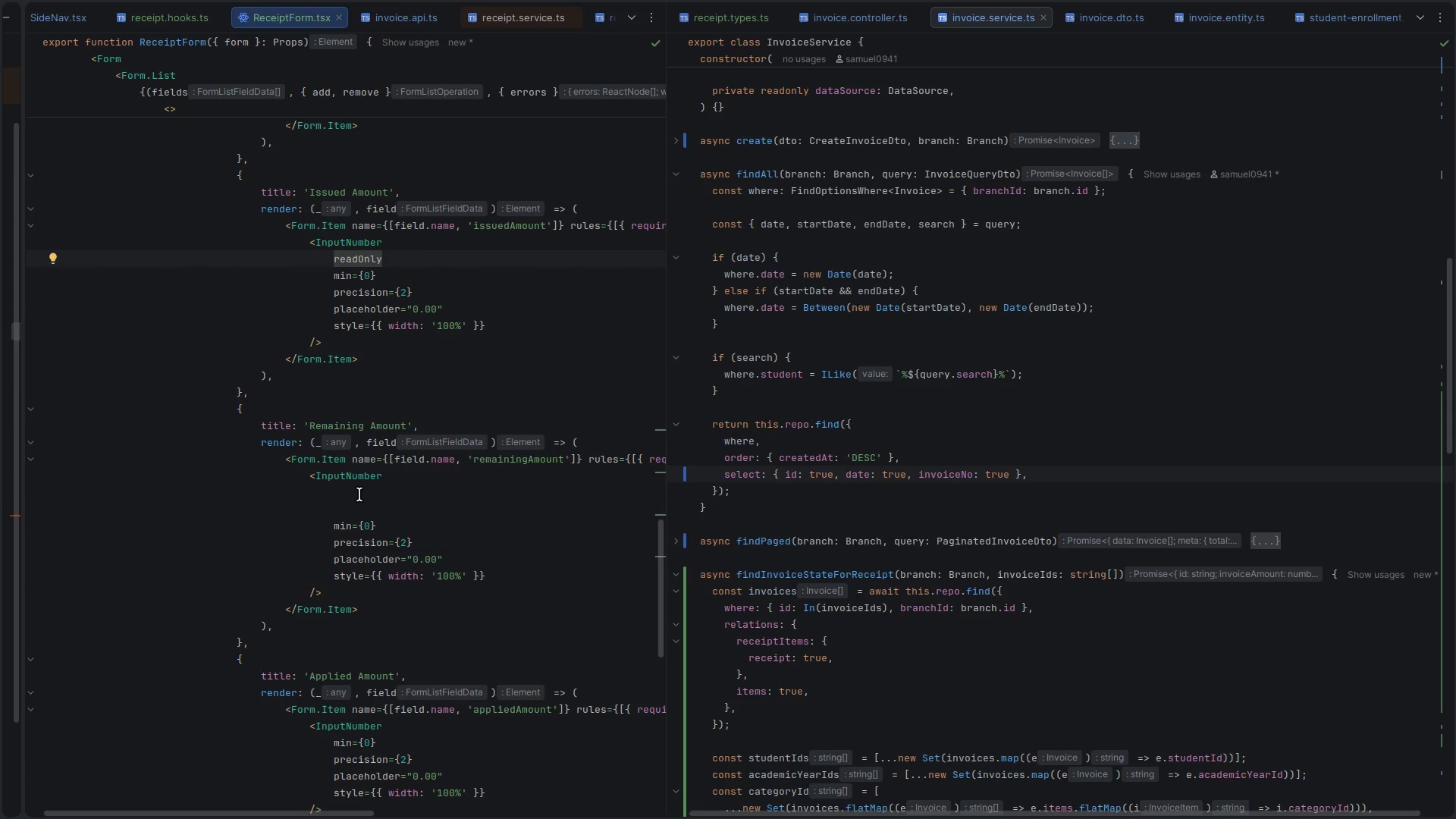 
left_click([359, 494])
 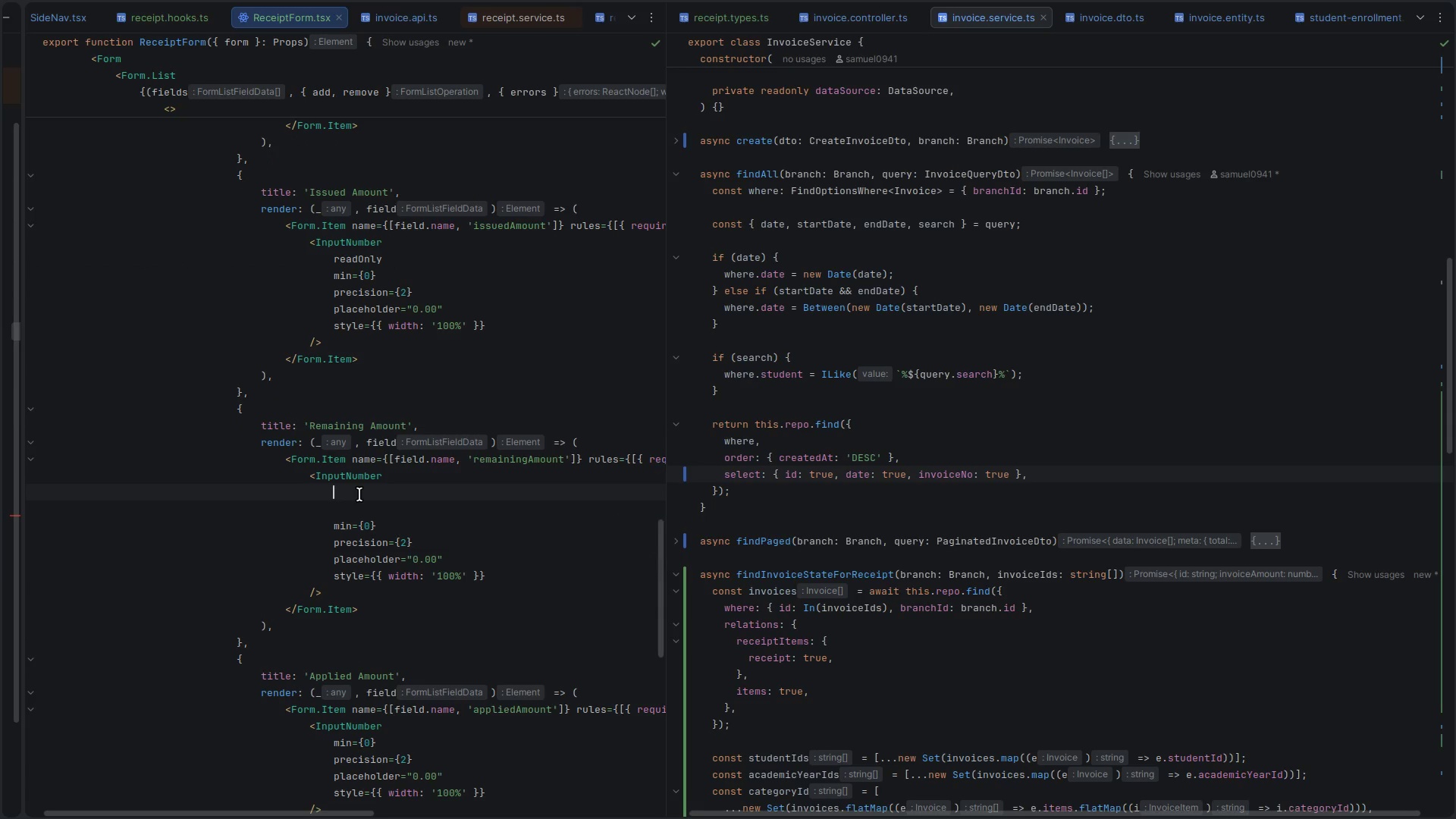 
type(read)
 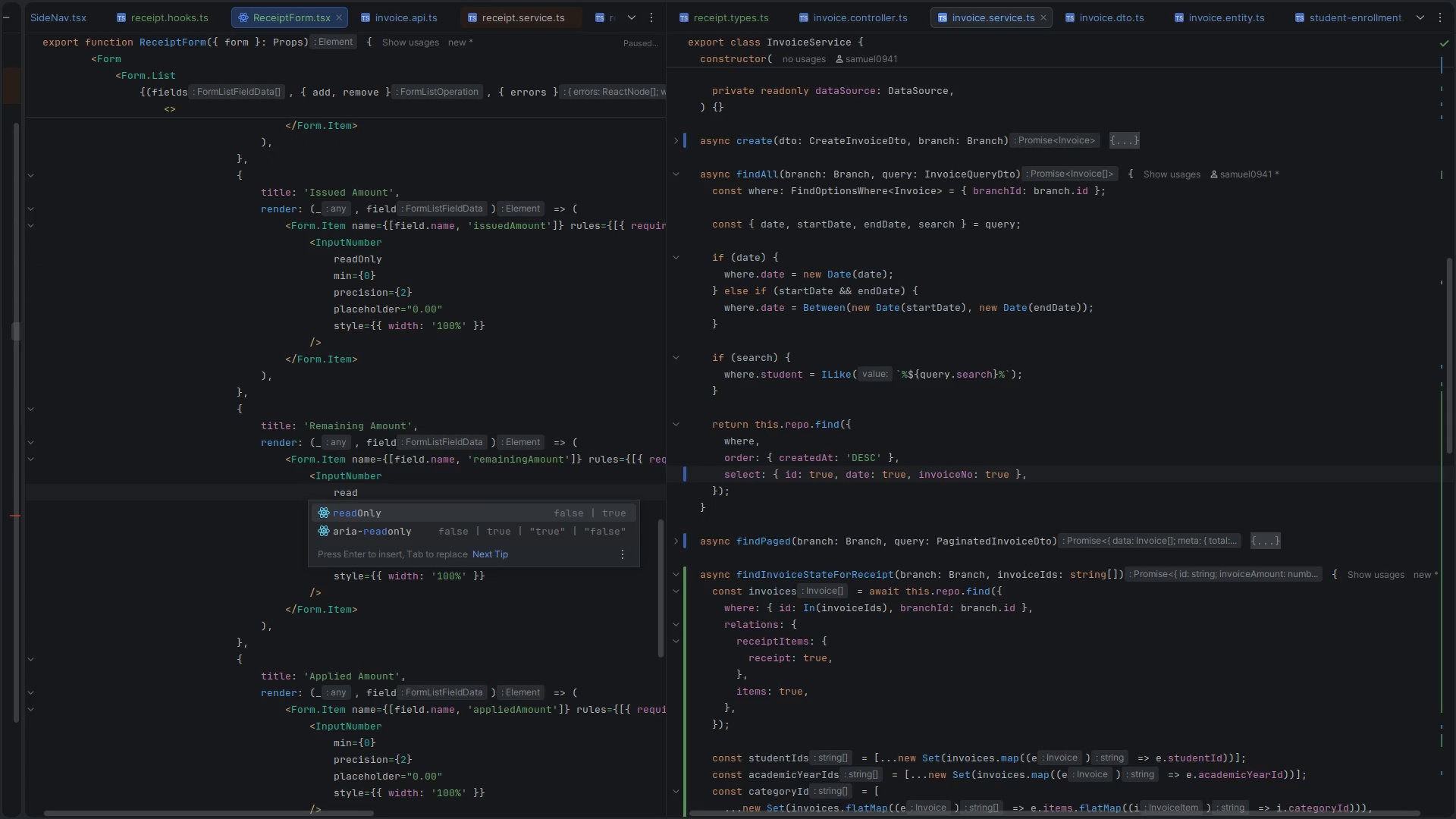 
key(Enter)
 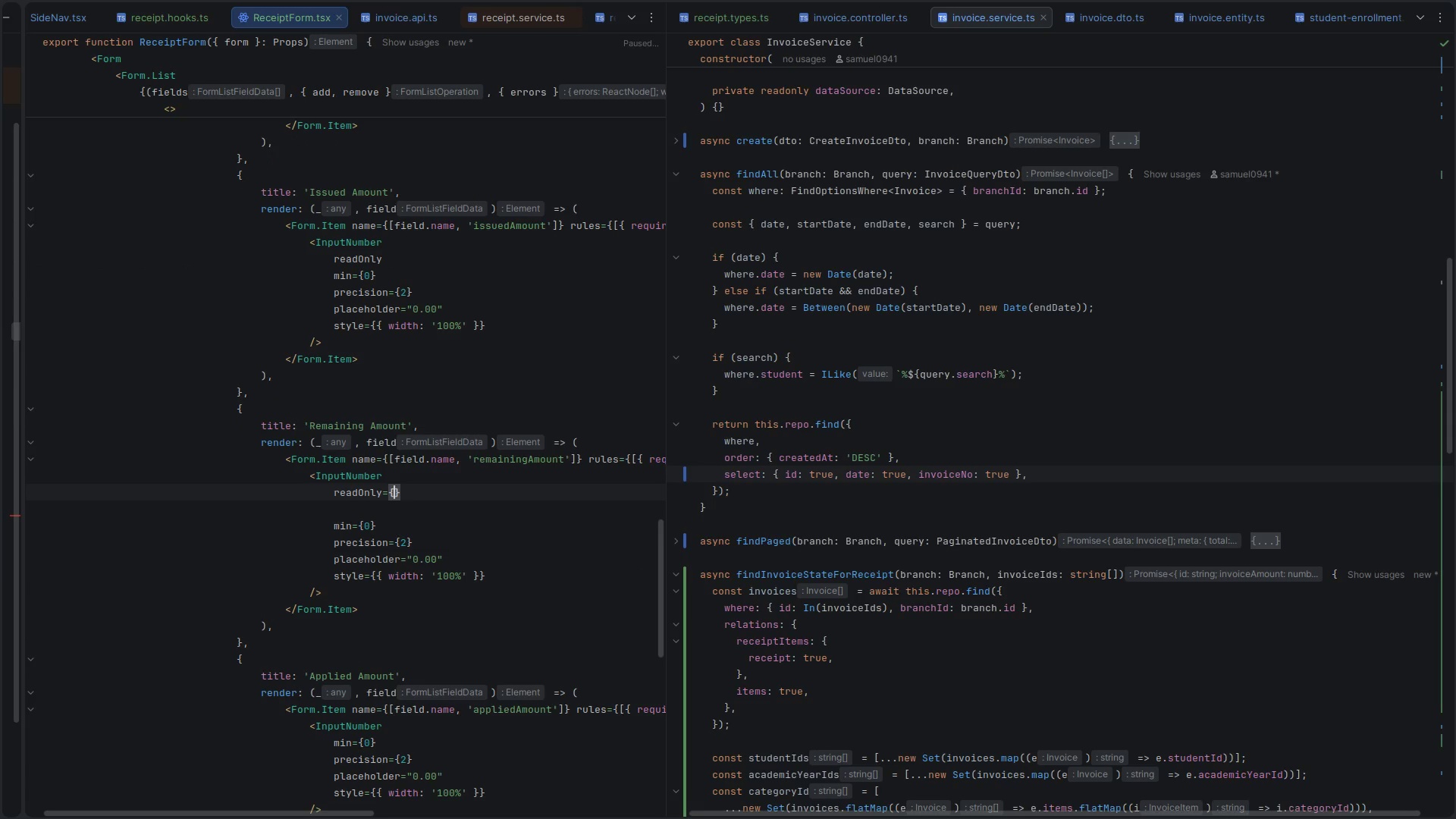 
key(Backspace)
 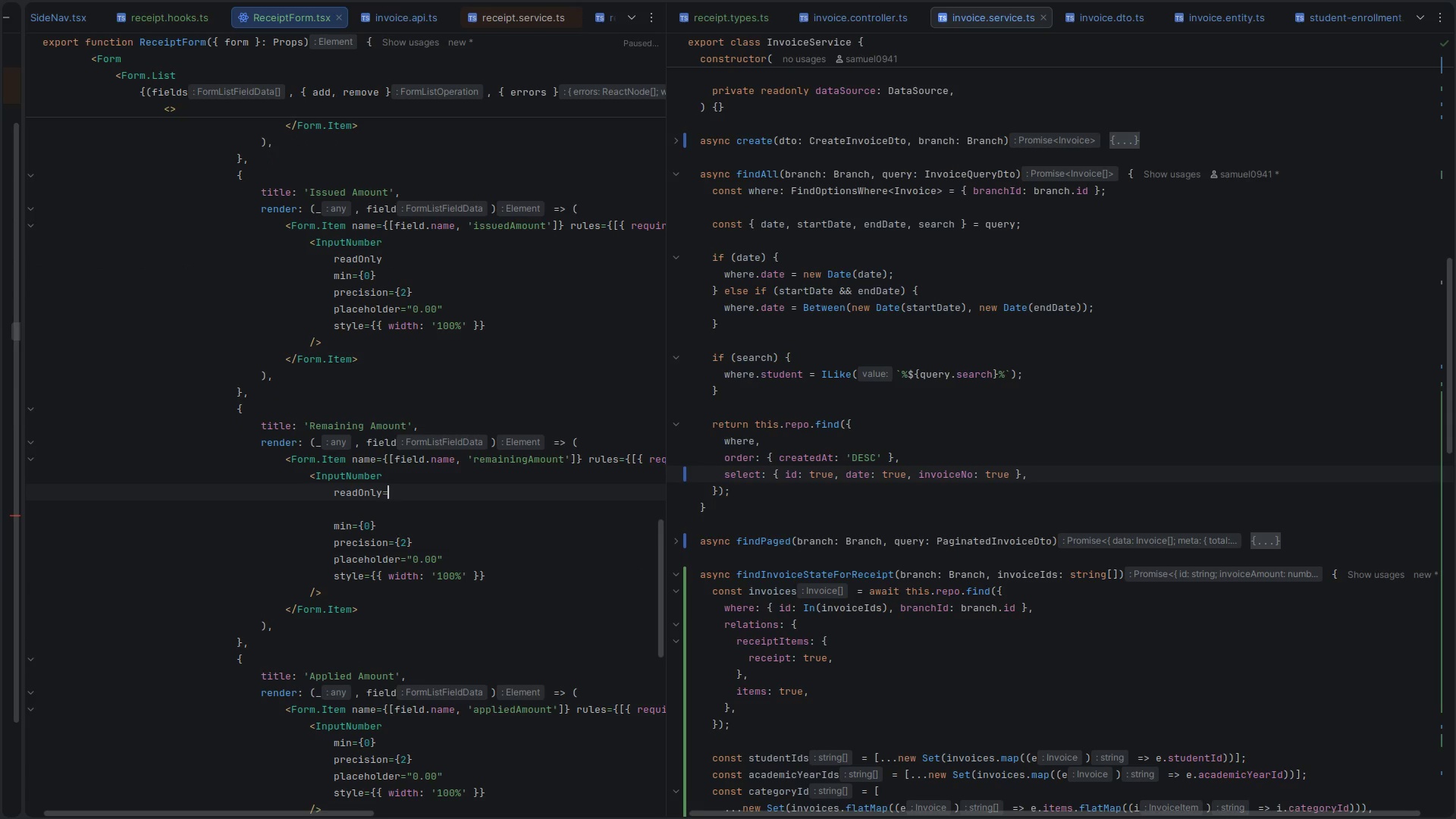 
key(Backspace)
 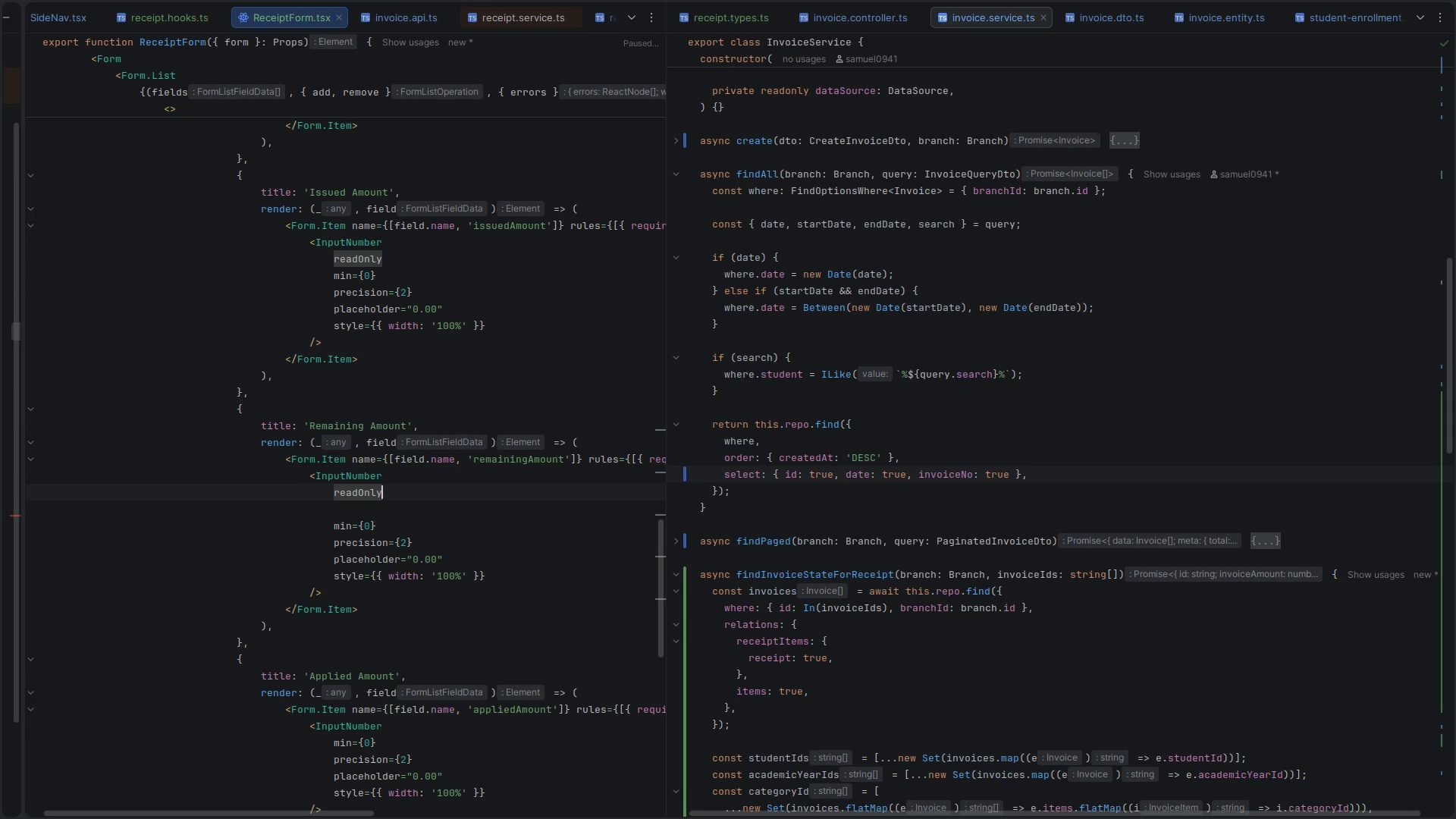 
key(ArrowDown)
 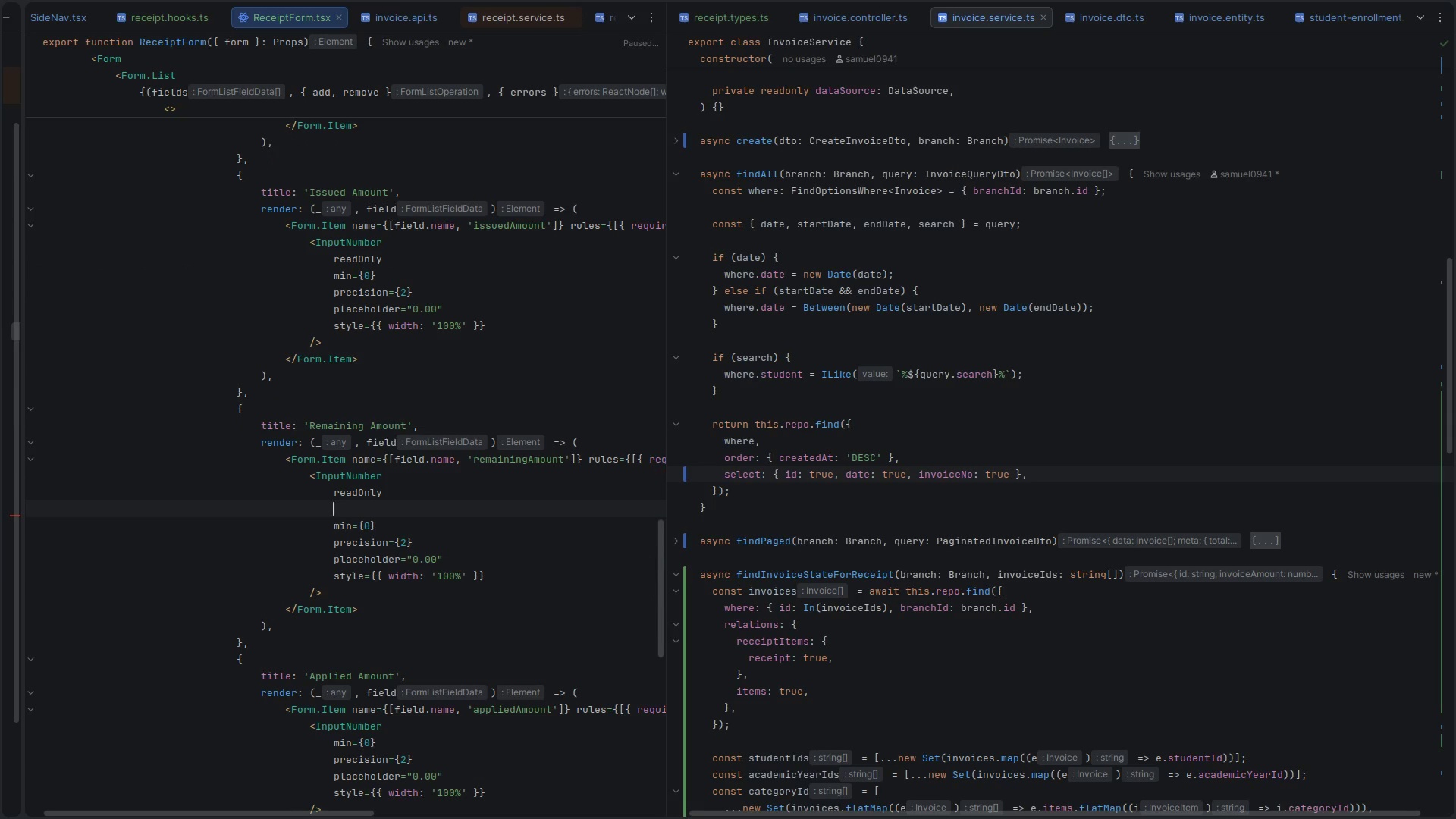 
key(Control+ControlLeft)
 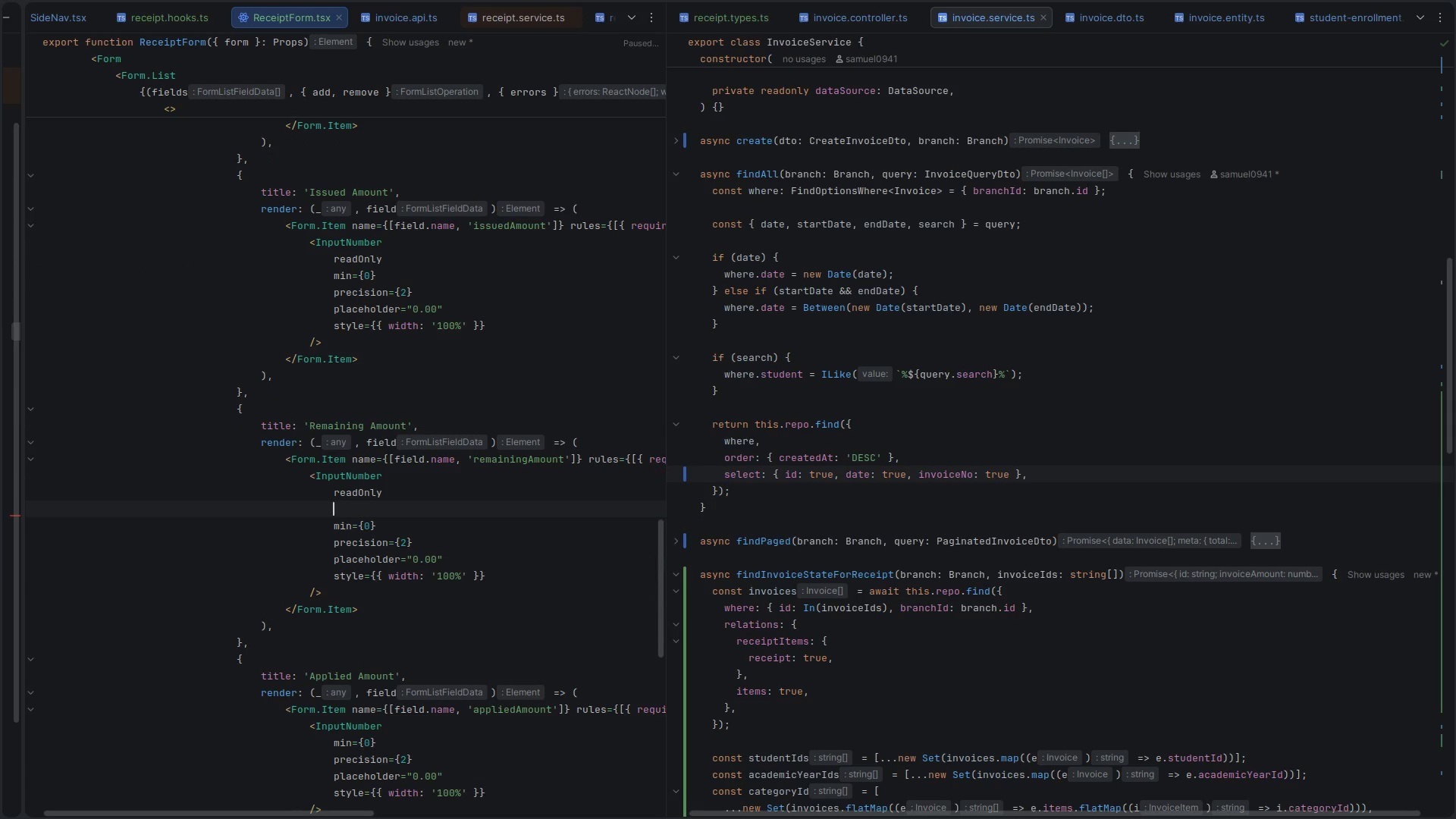 
key(Control+X)
 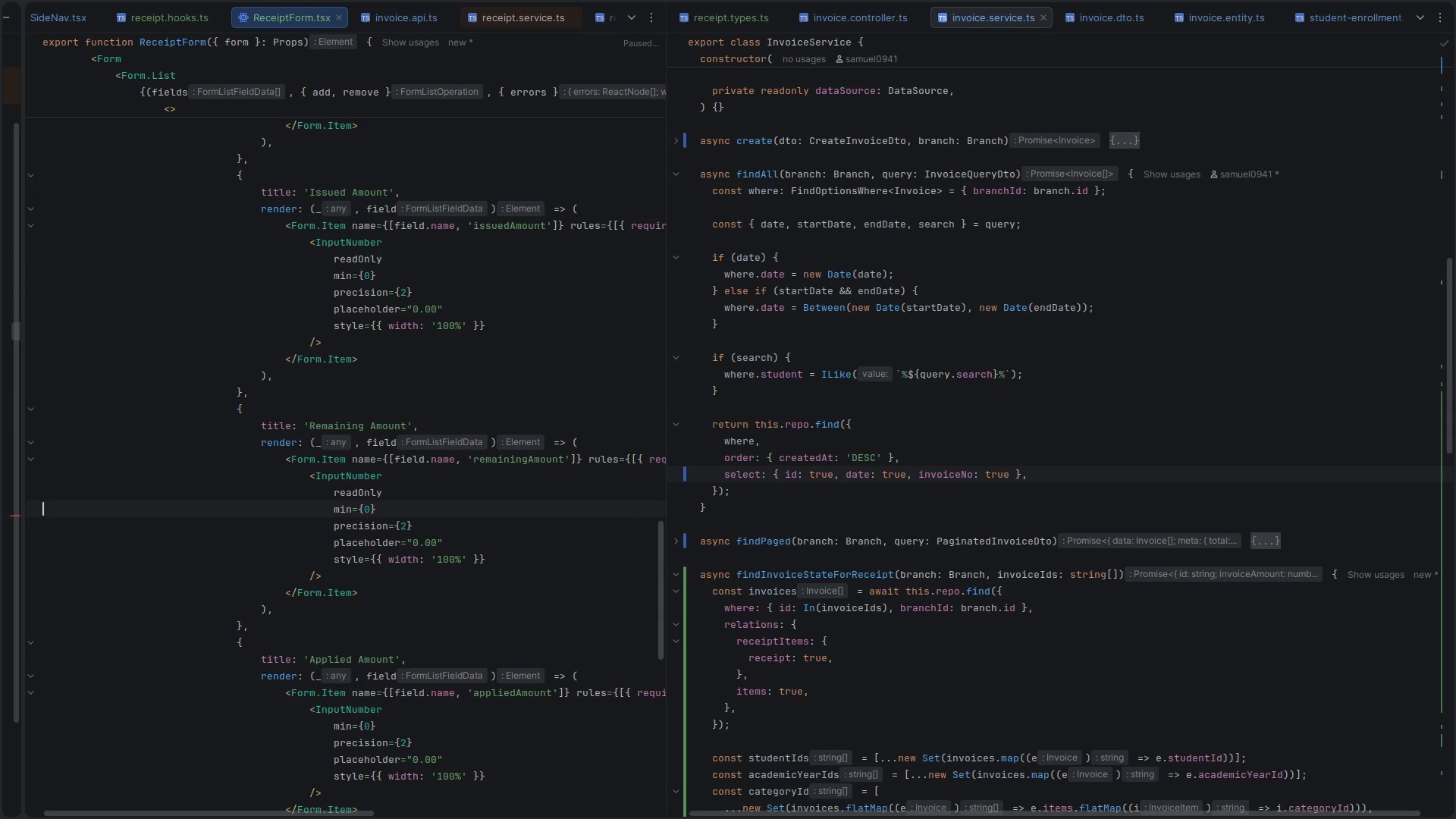 
scroll: coordinate [359, 494], scroll_direction: up, amount: 4.0
 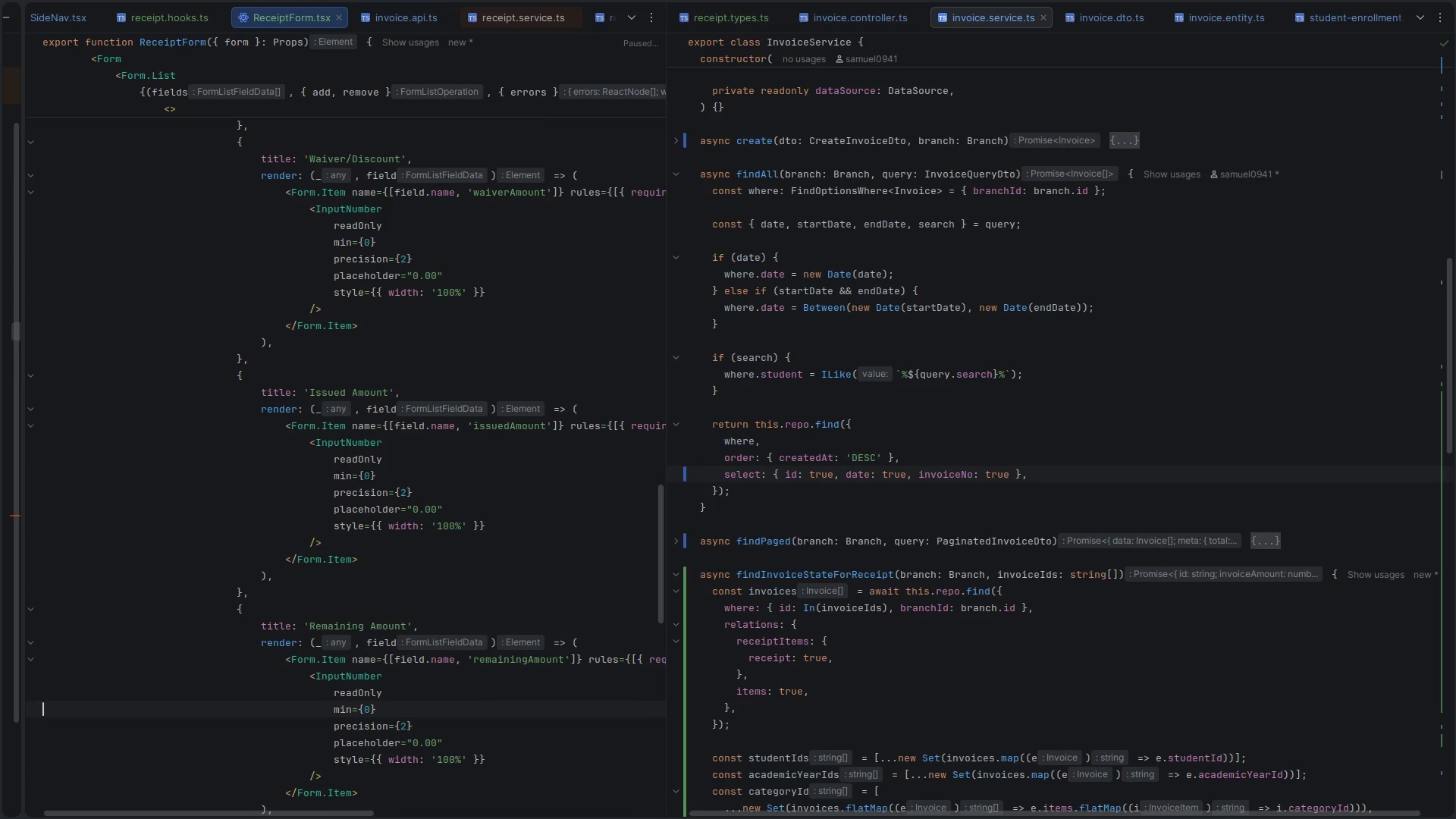 
key(Alt+Control+ArrowRight)
 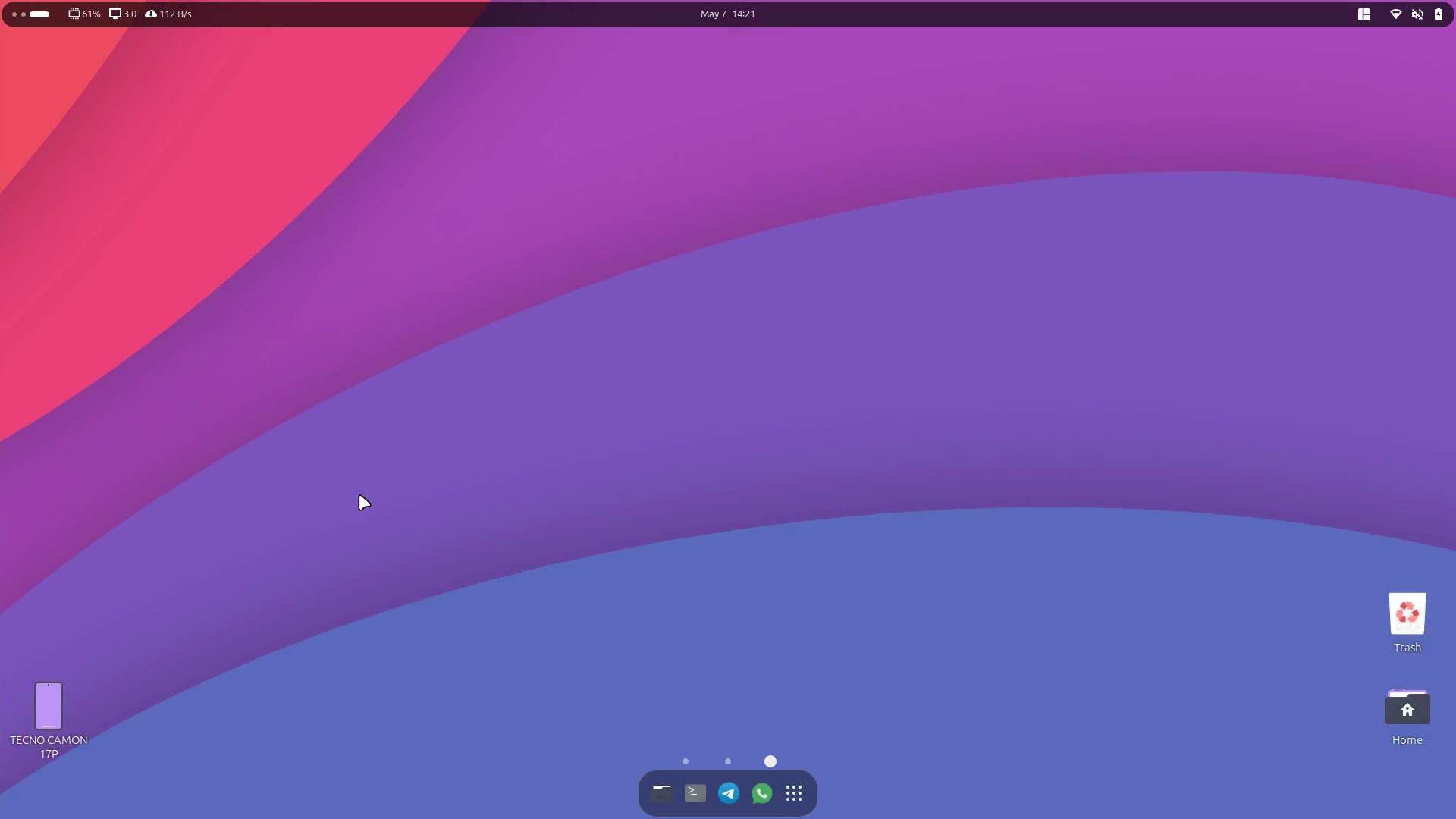 
key(Alt+Control+ArrowLeft)
 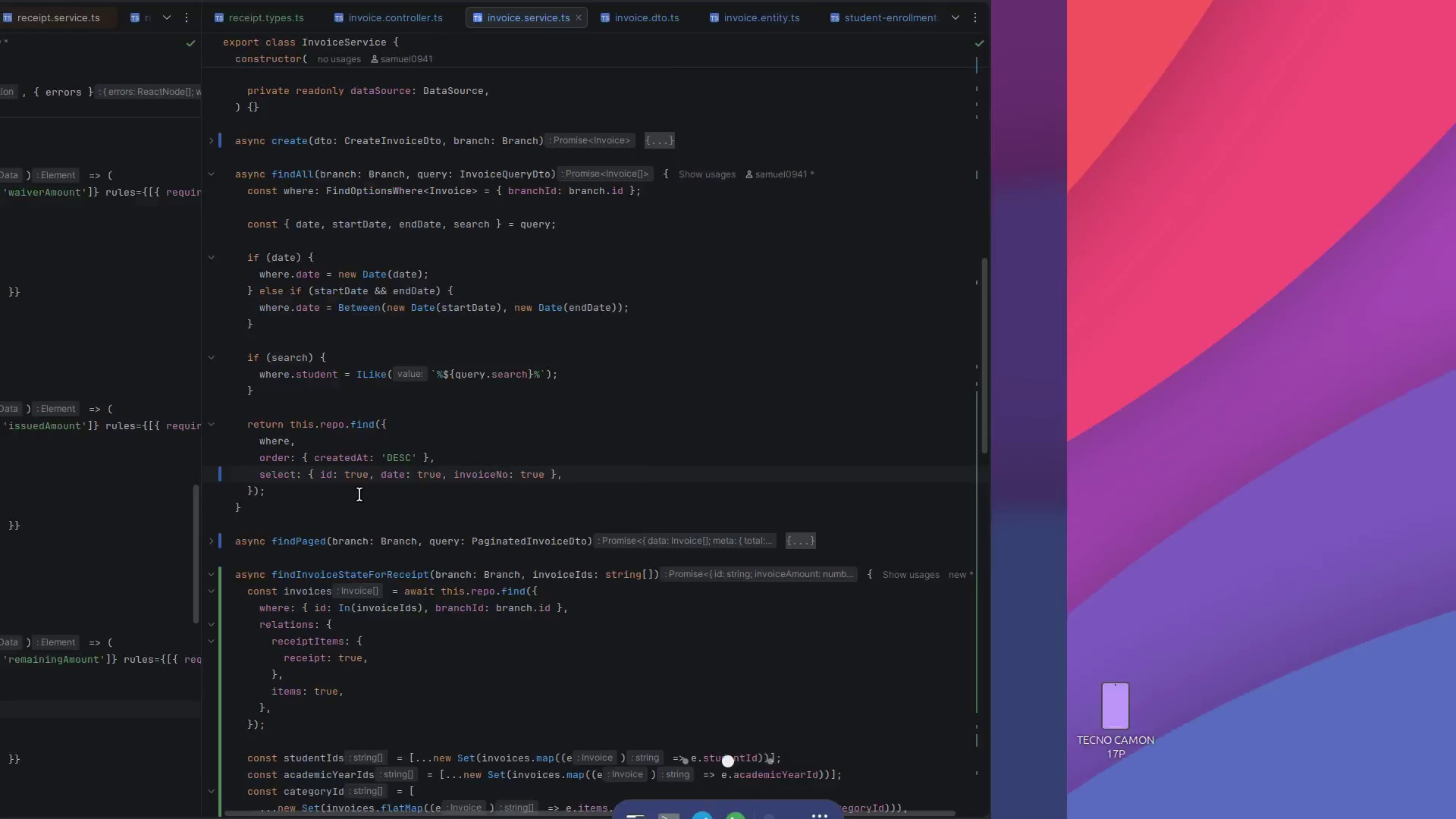 
key(Alt+Control+ArrowLeft)
 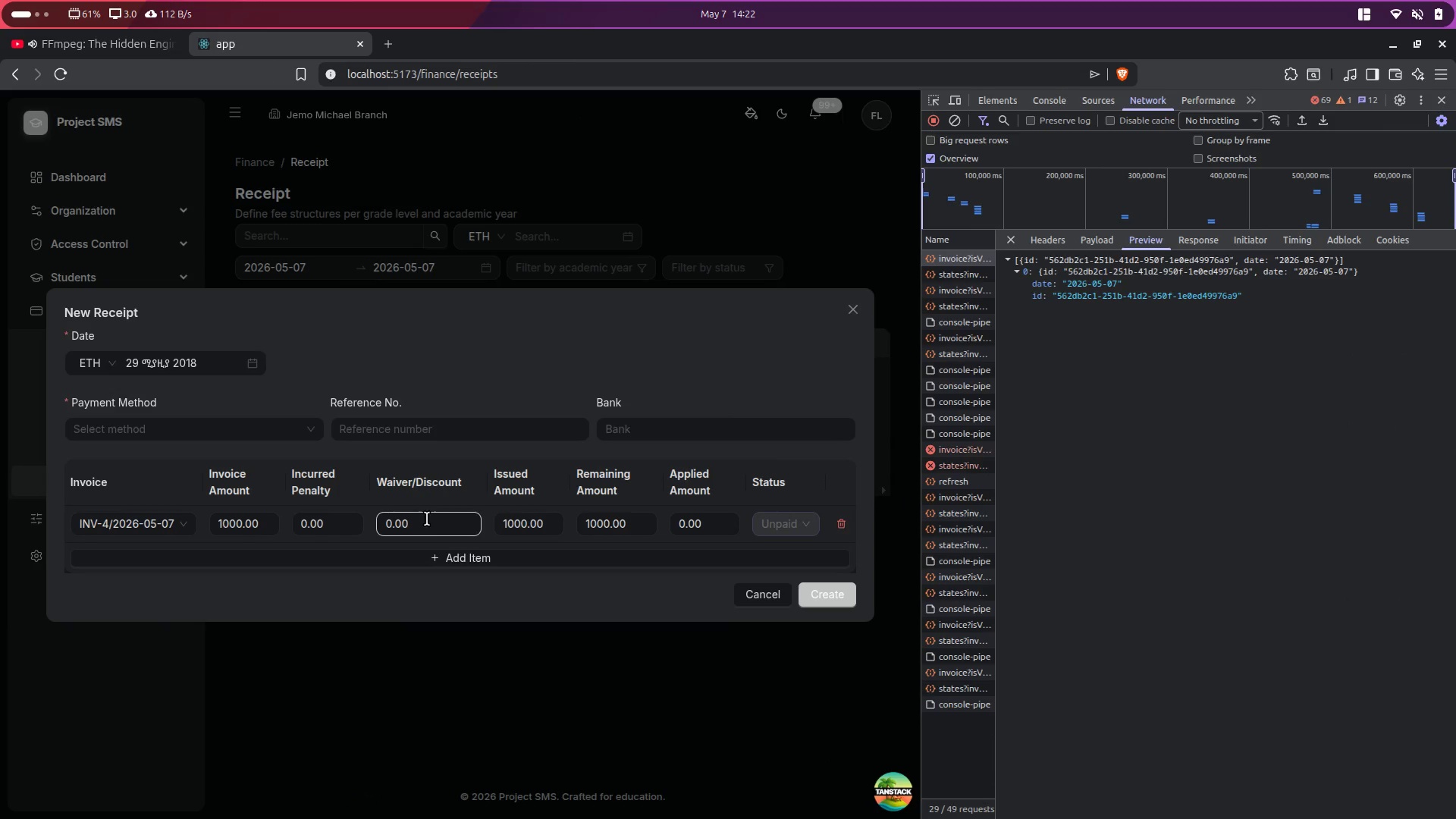 
left_click([347, 526])
 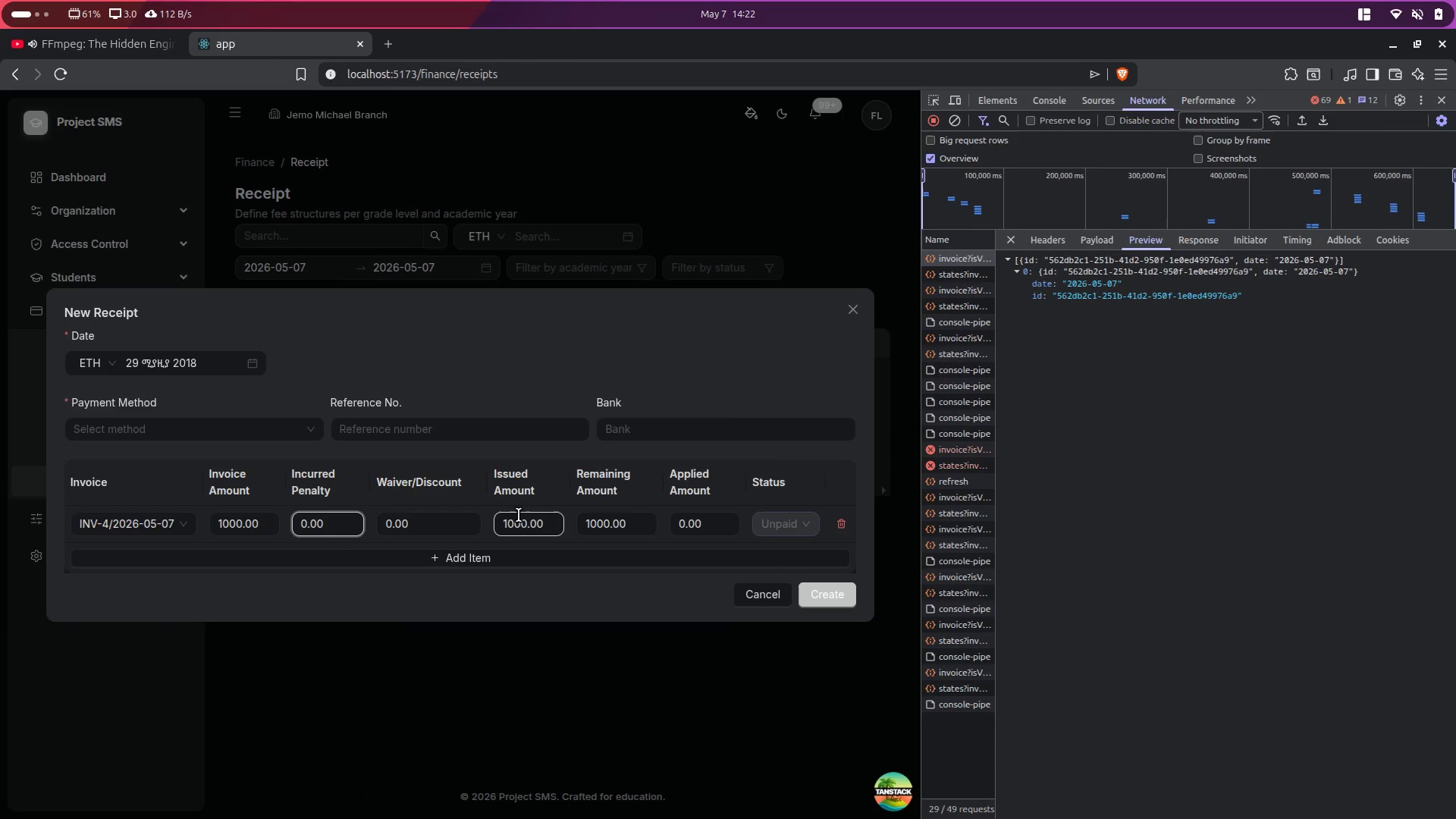 
left_click([529, 521])
 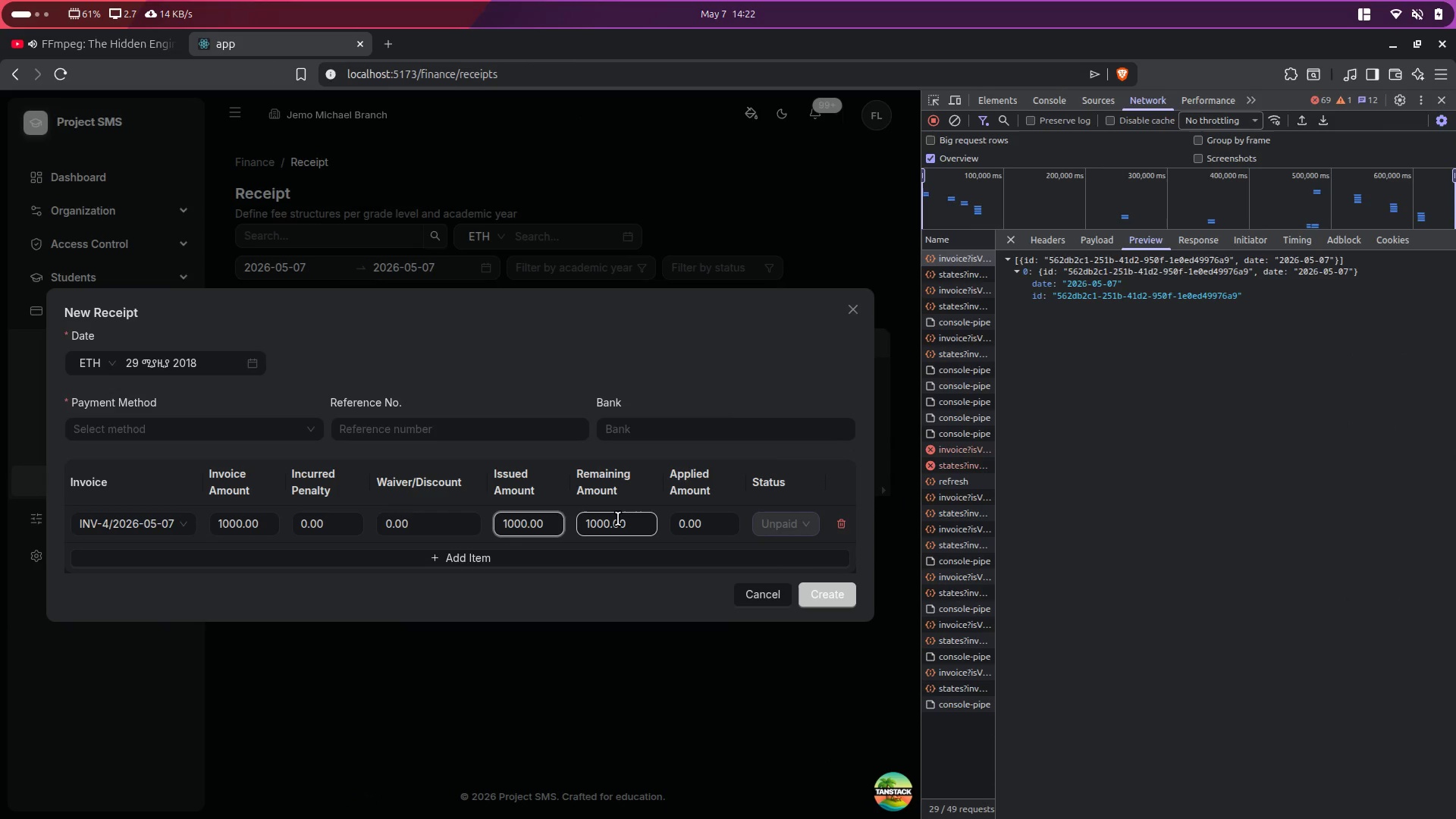 
left_click([617, 518])
 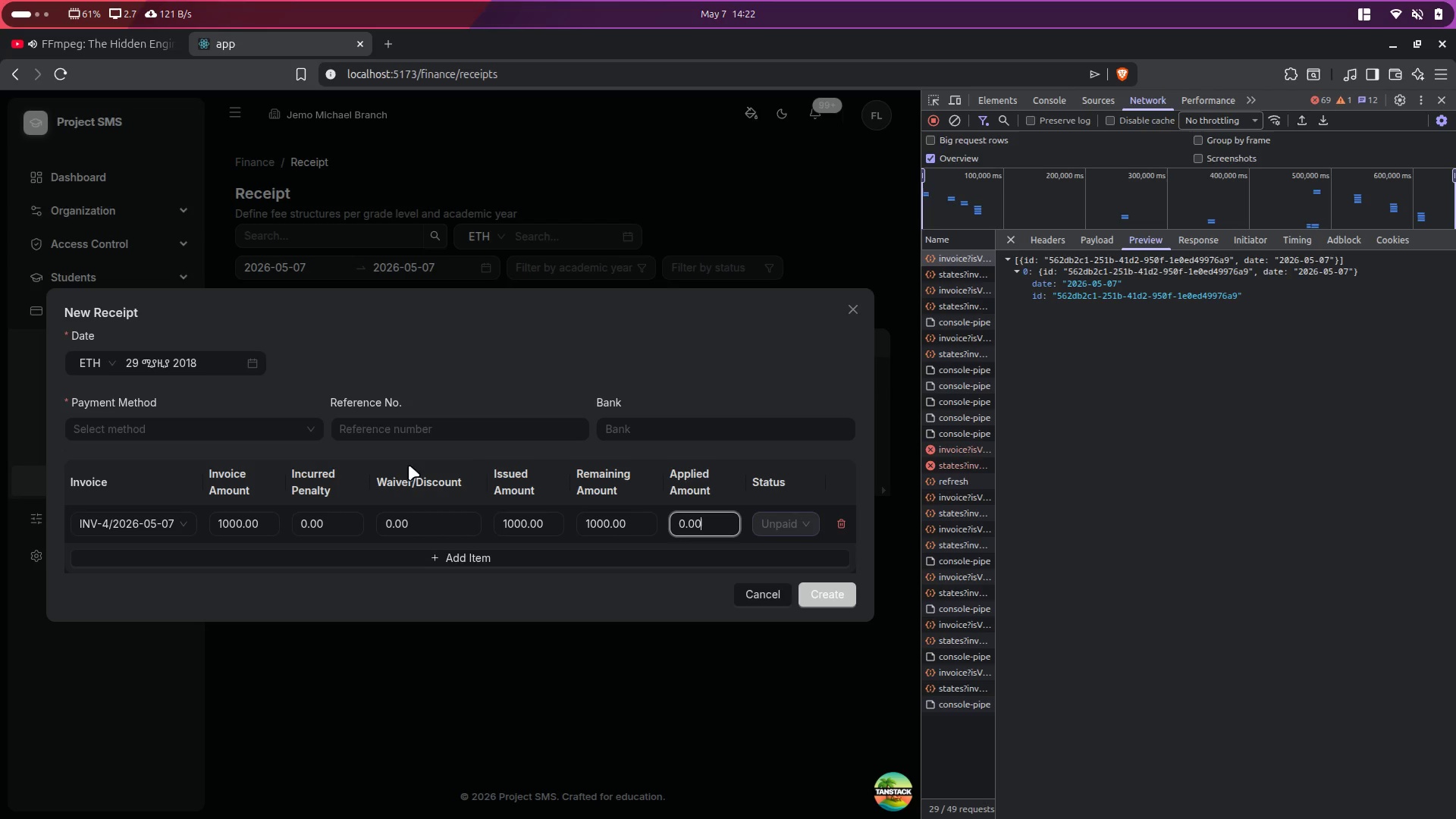 
wait(6.62)
 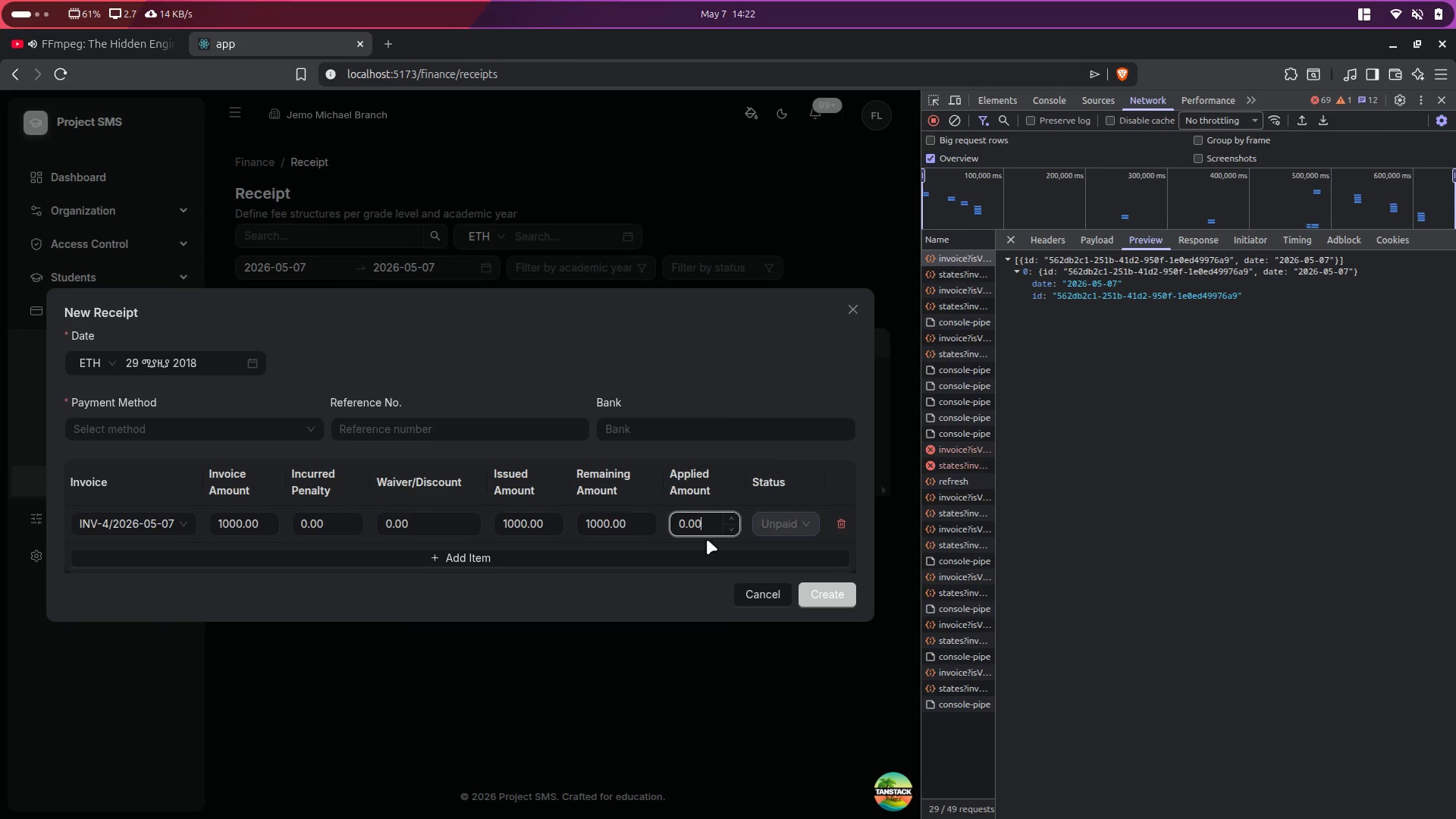 
left_click_drag(start_coordinate=[764, 484], to_coordinate=[772, 481])
 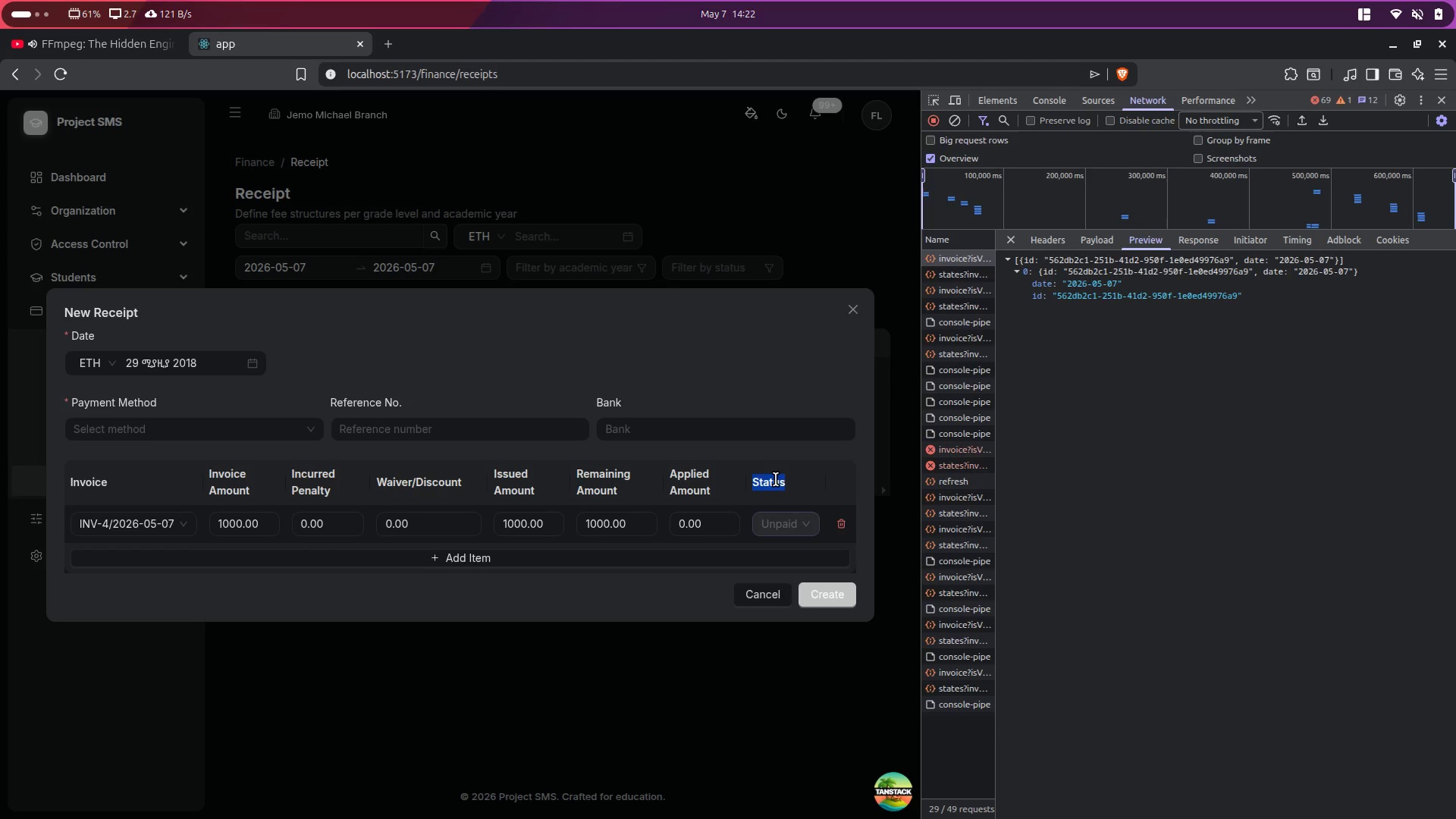 
key(Alt+Control+ArrowRight)
 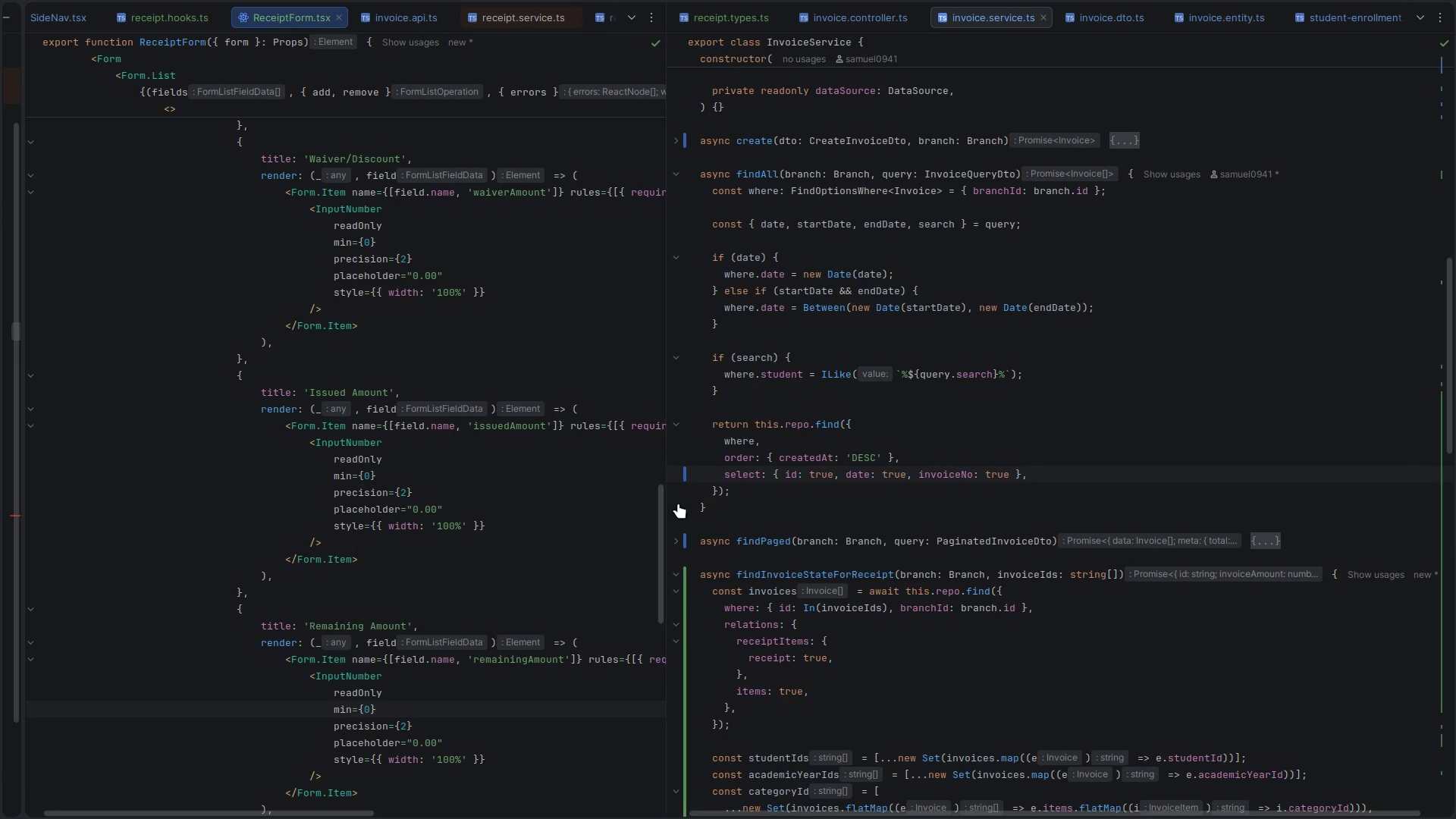 
scroll: coordinate [398, 573], scroll_direction: down, amount: 16.0
 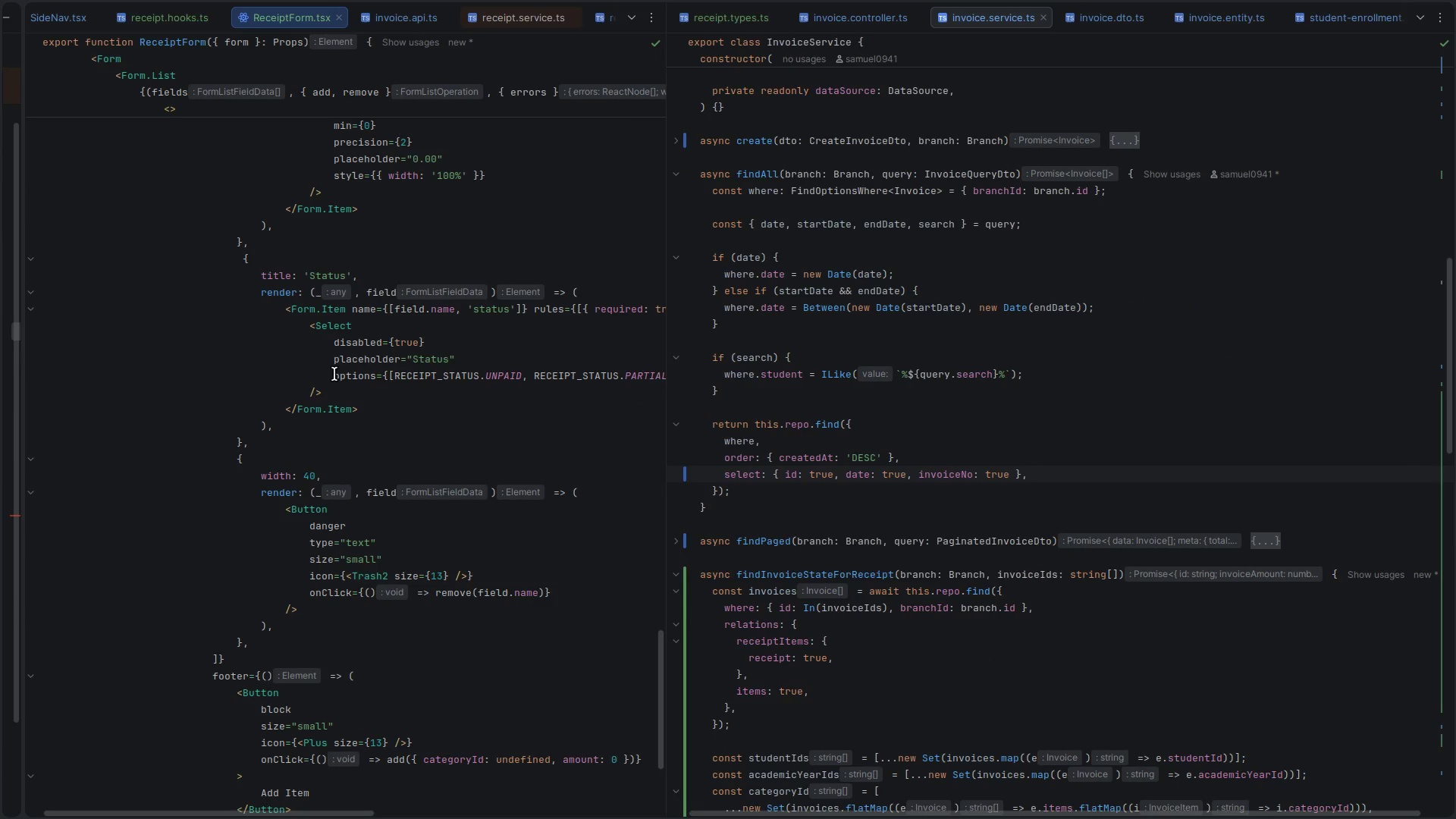 
scroll: coordinate [369, 449], scroll_direction: up, amount: 4.0
 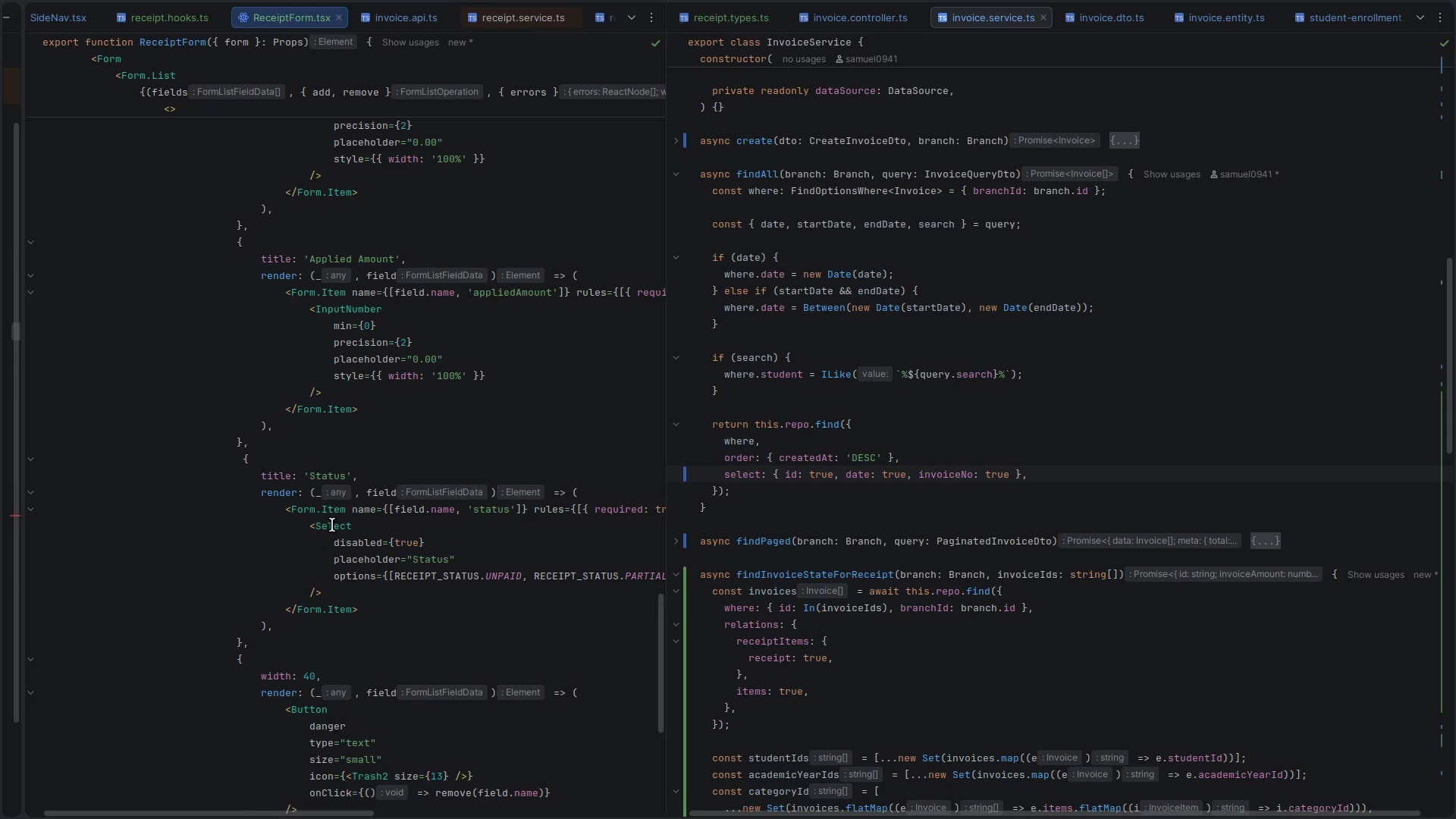 
double_click([332, 525])
 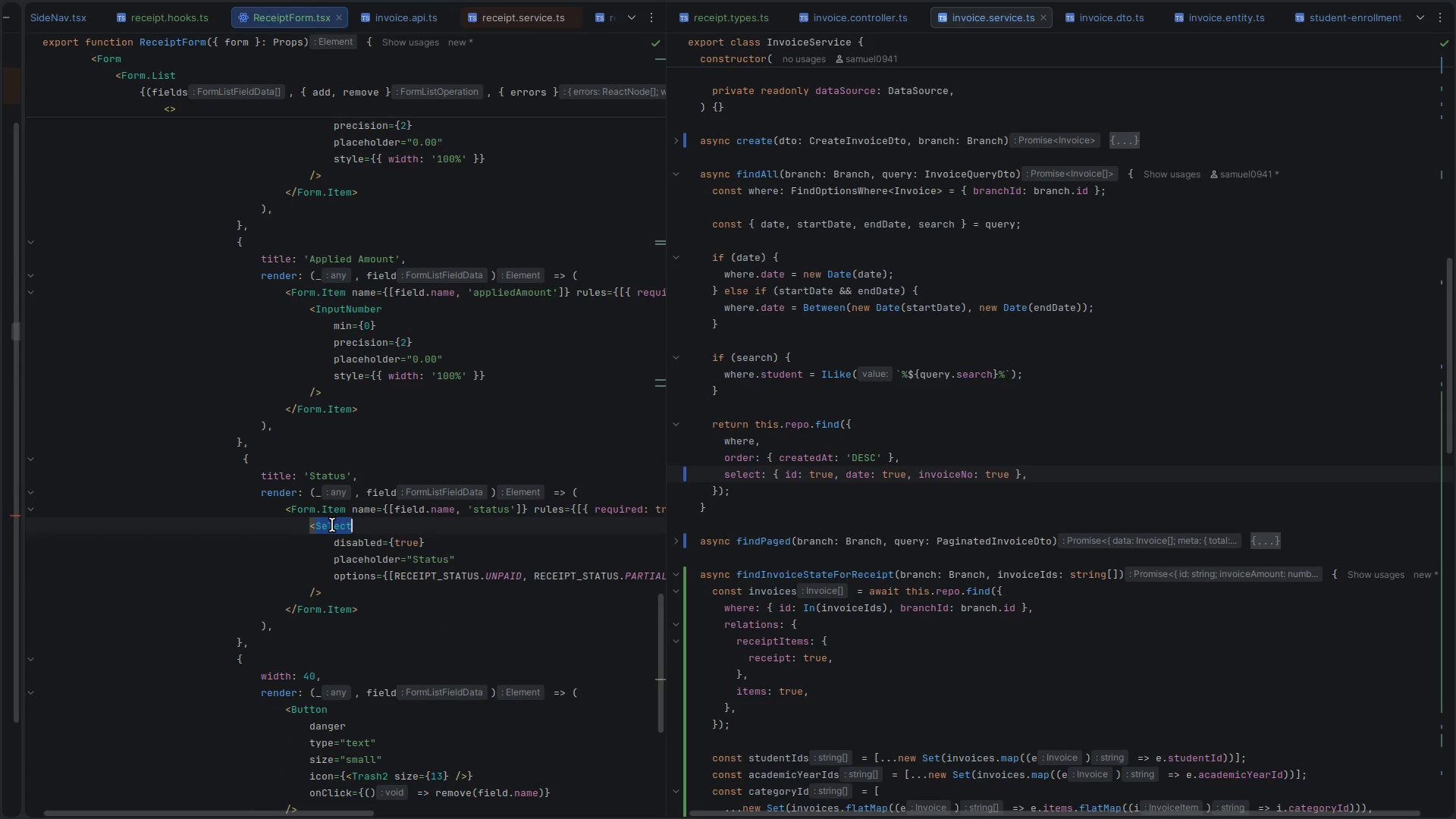 
type(Input)
 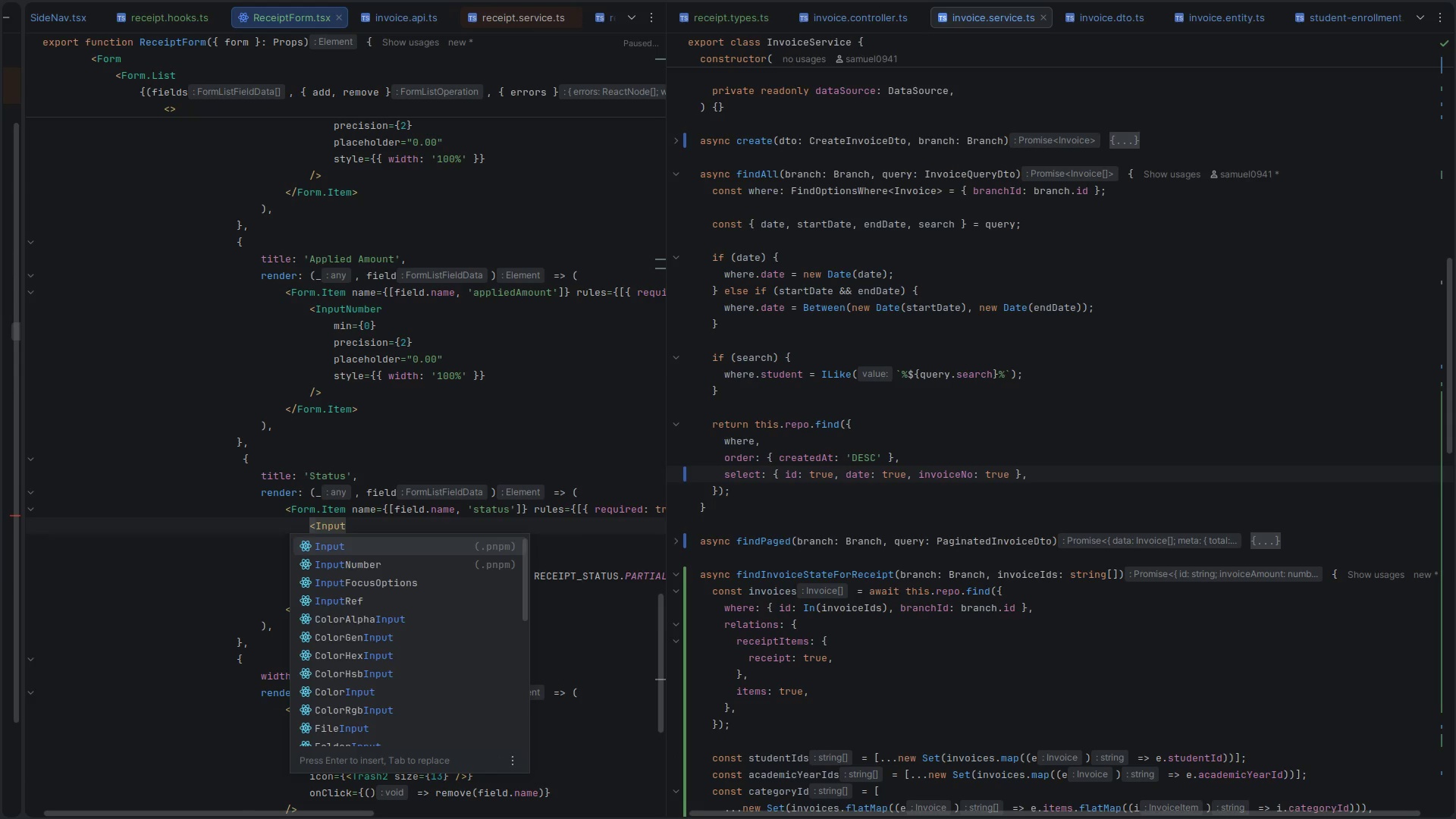 
key(Enter)
 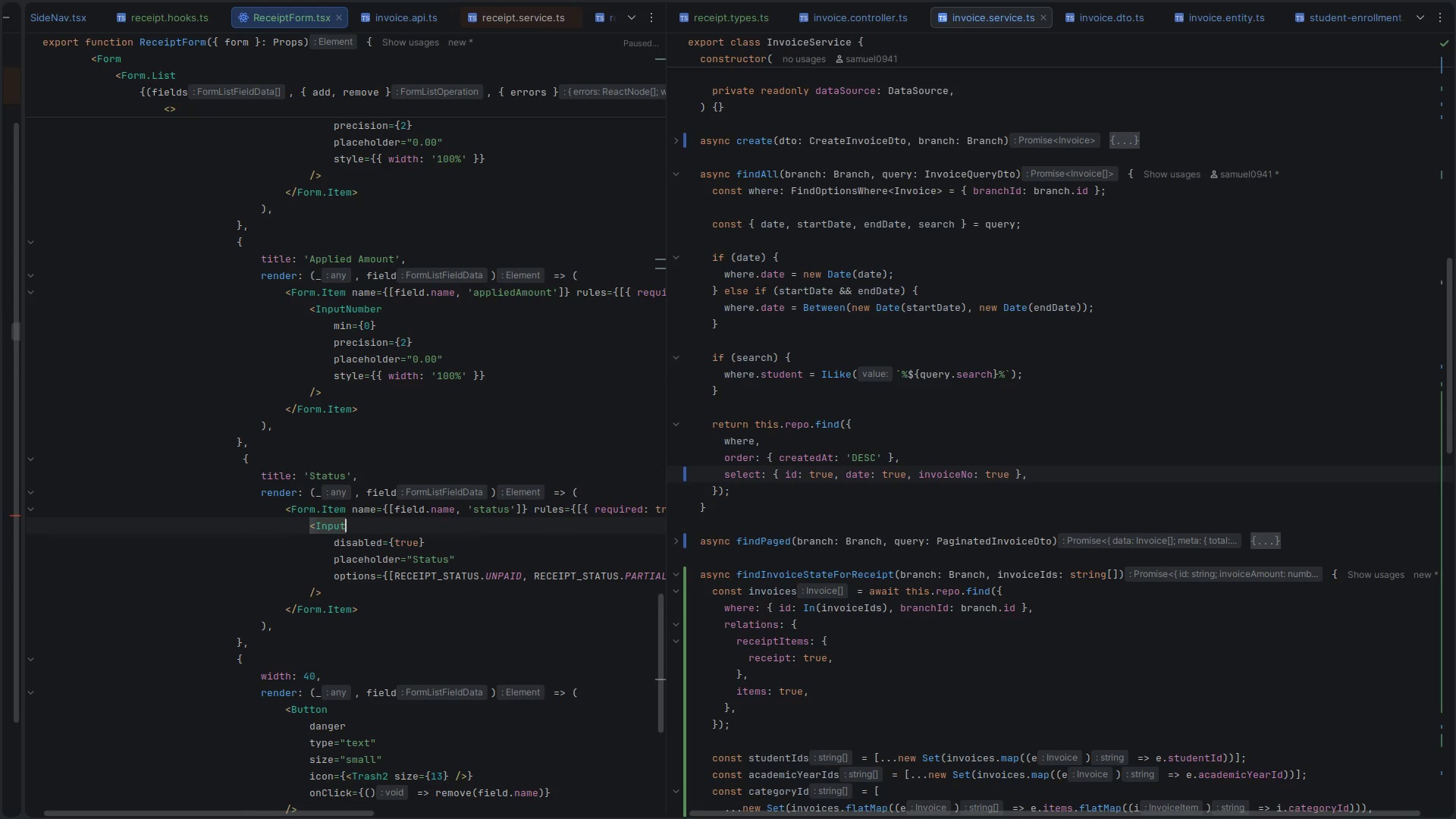 
key(ArrowDown)
 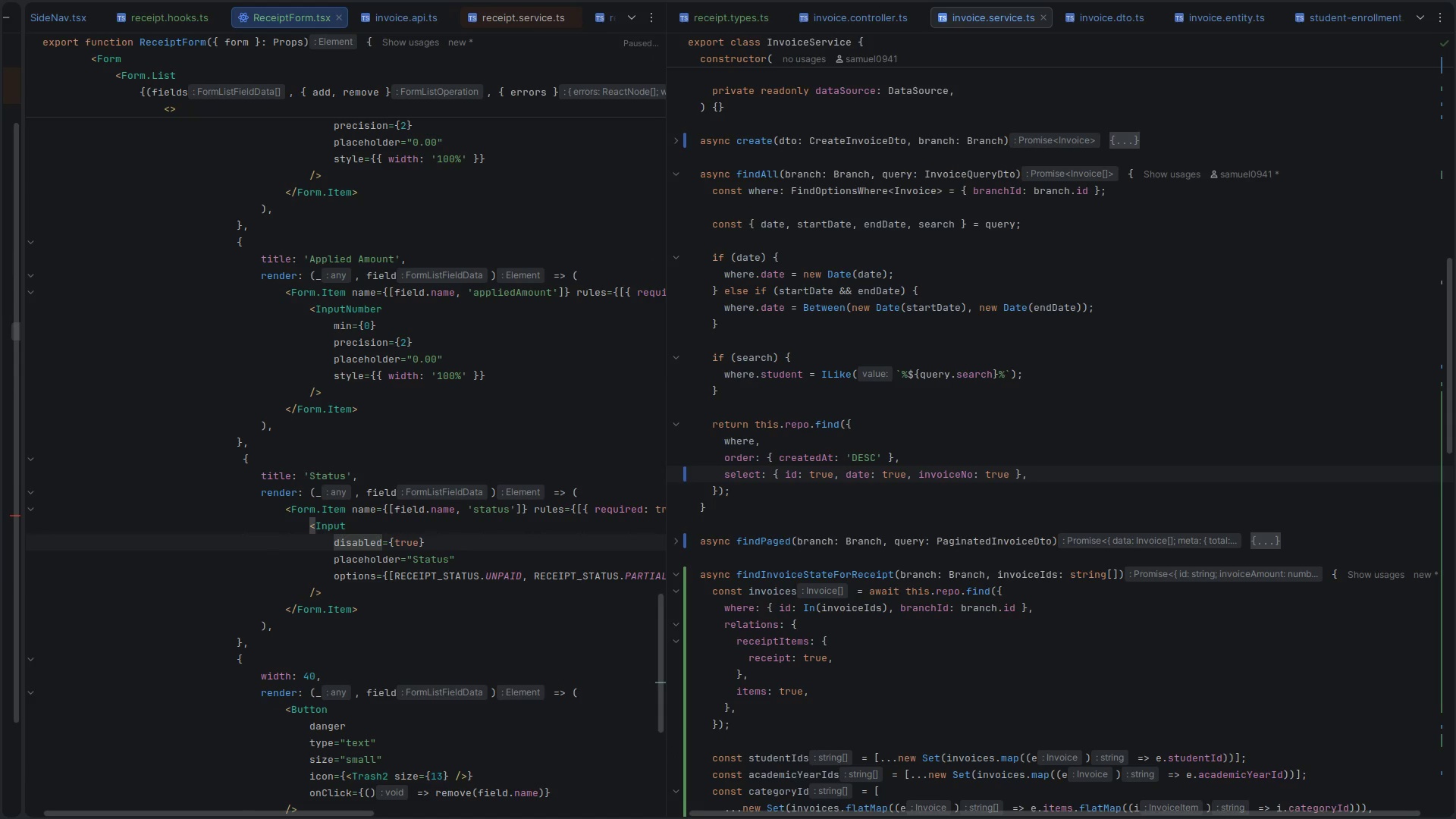 
key(Control+X)
 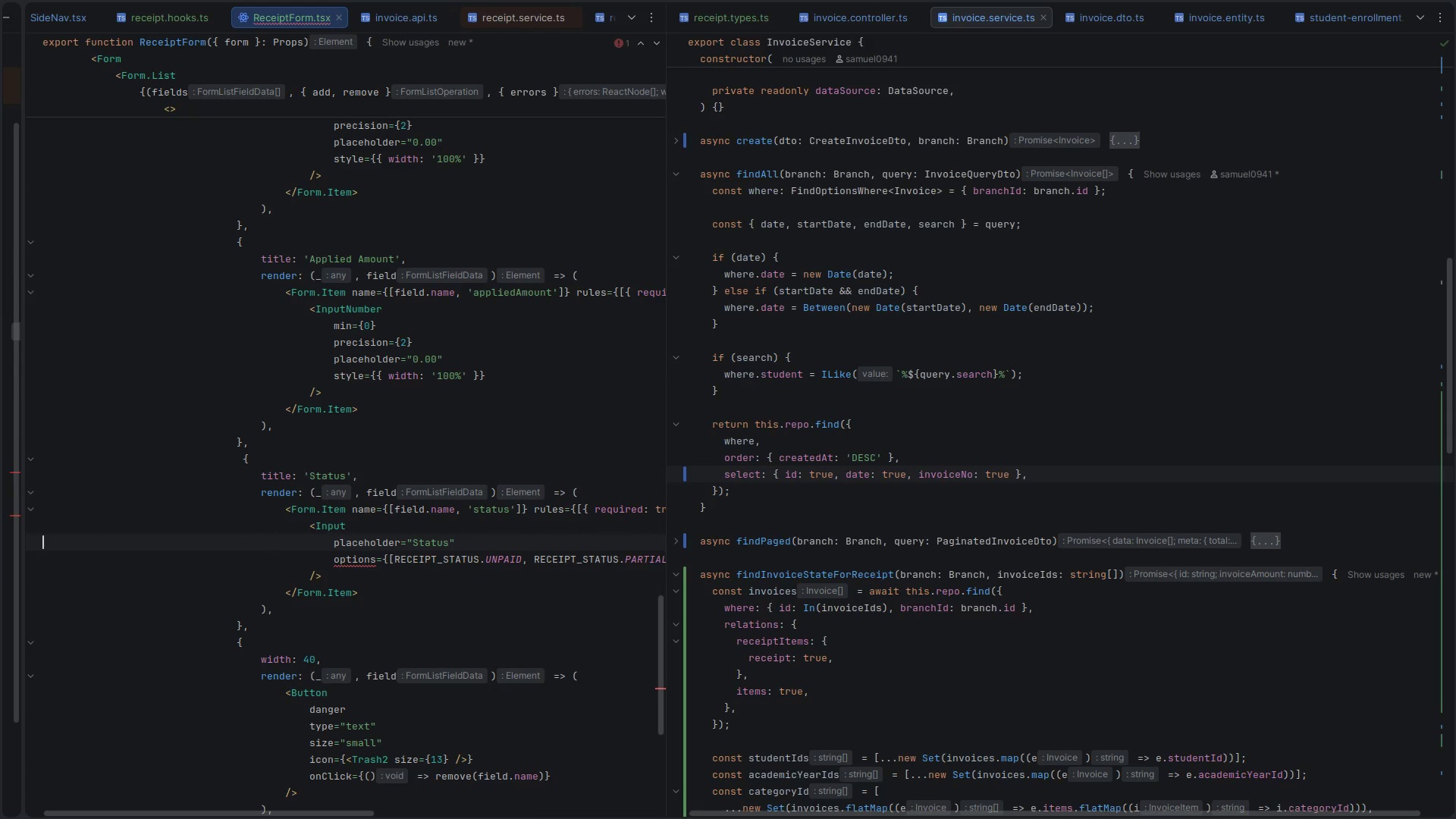 
key(Enter)
 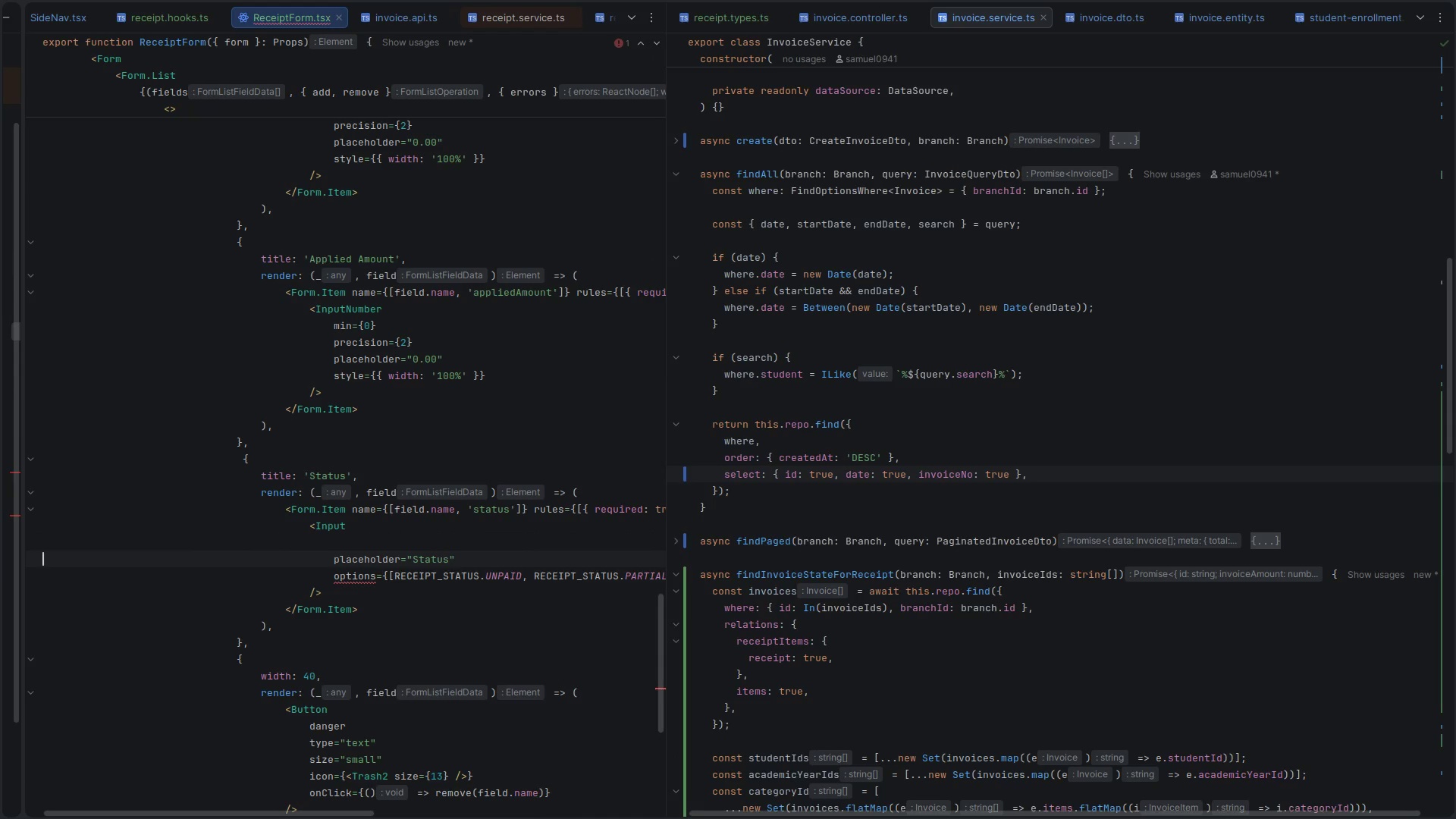 
key(ArrowUp)
 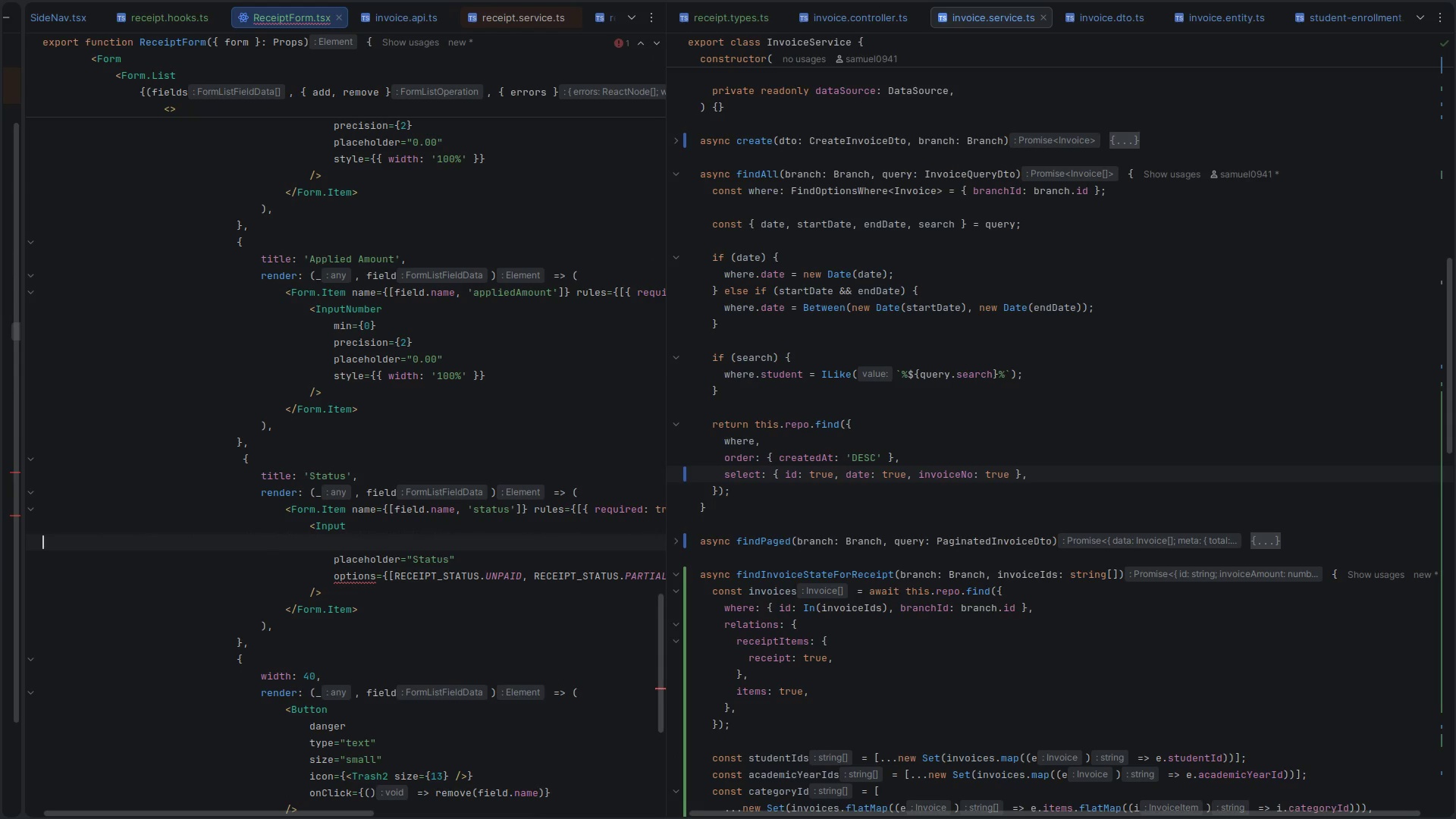 
type(read)
 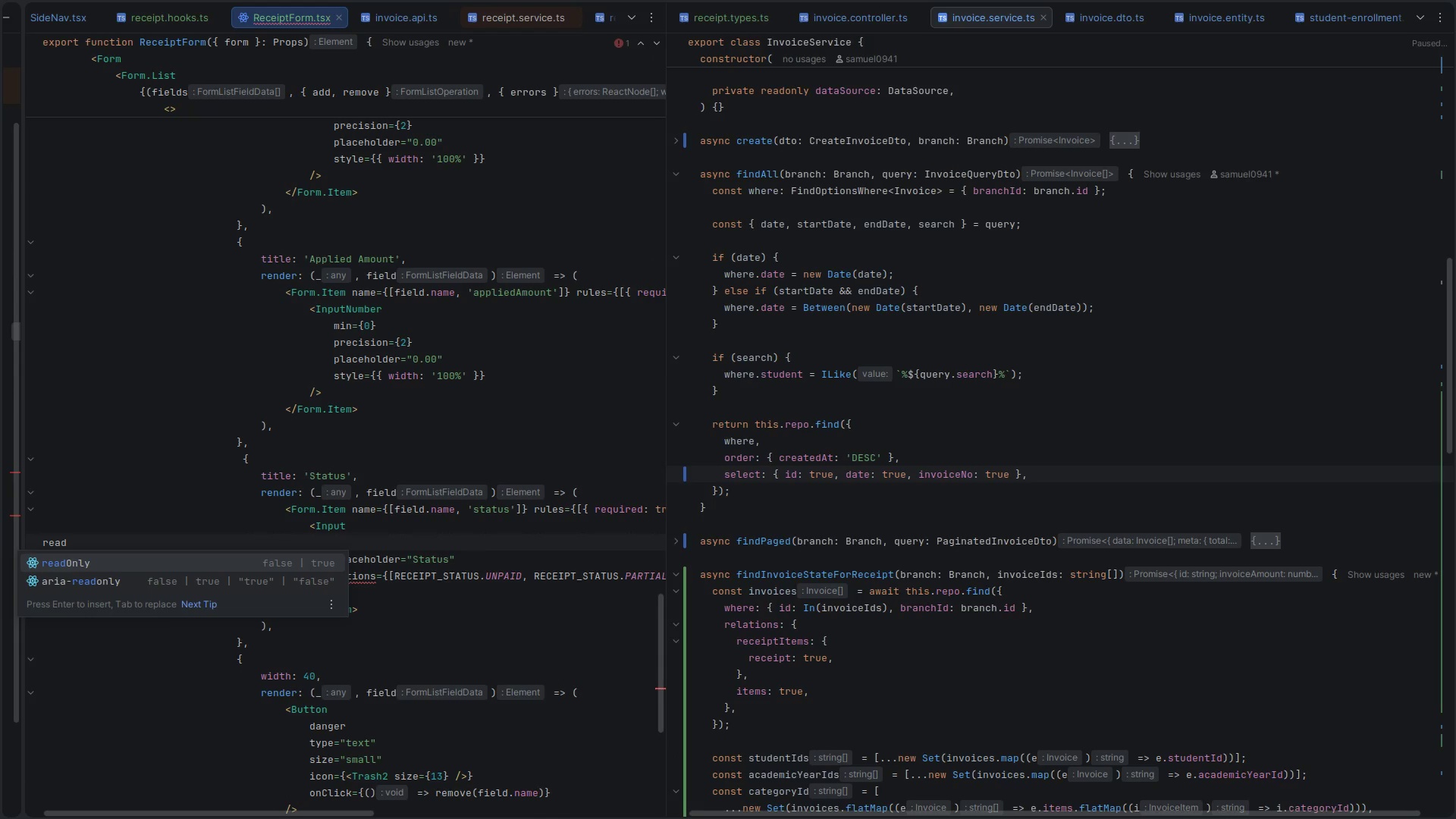 
key(Enter)
 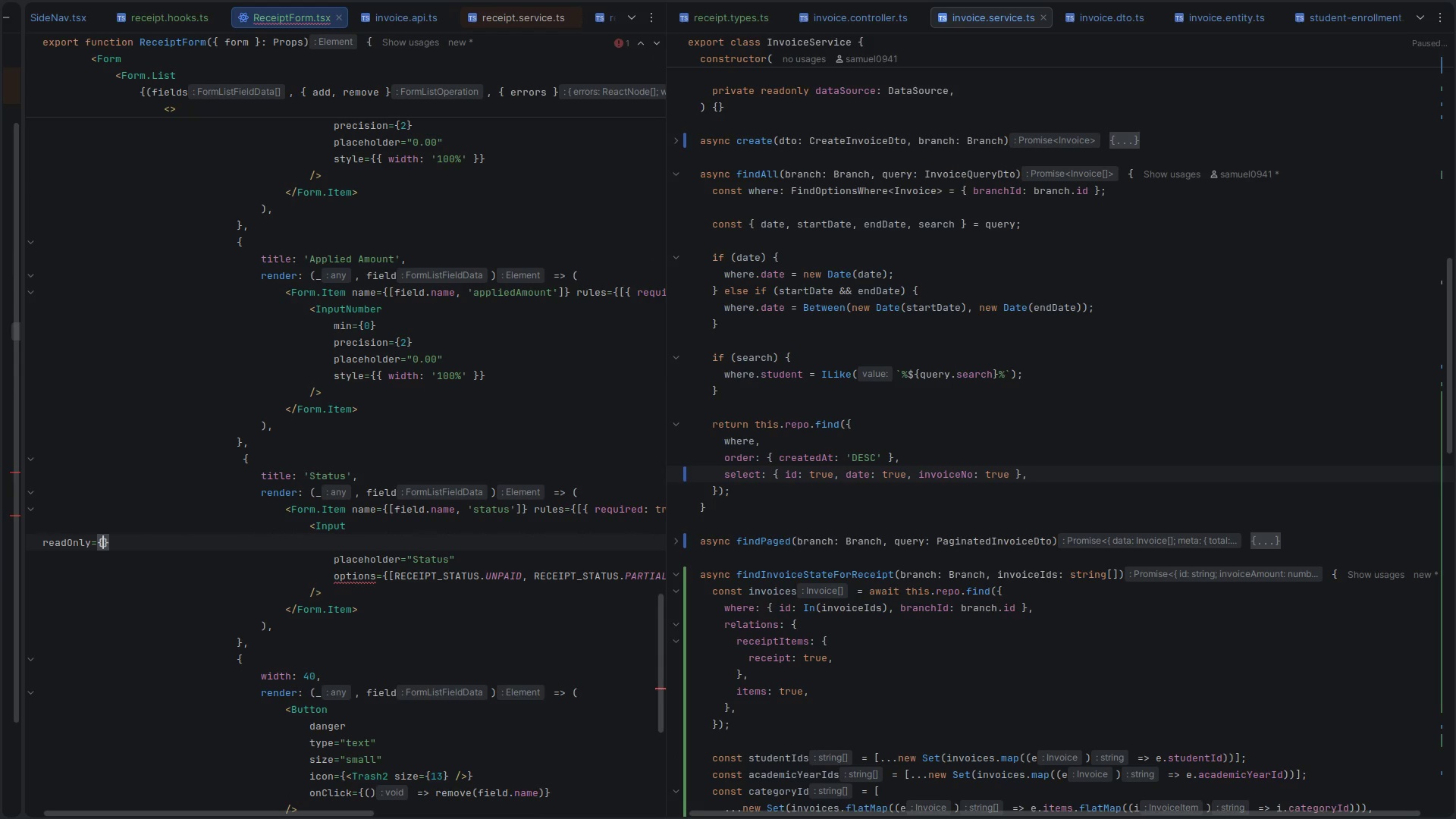 
key(Backspace)
 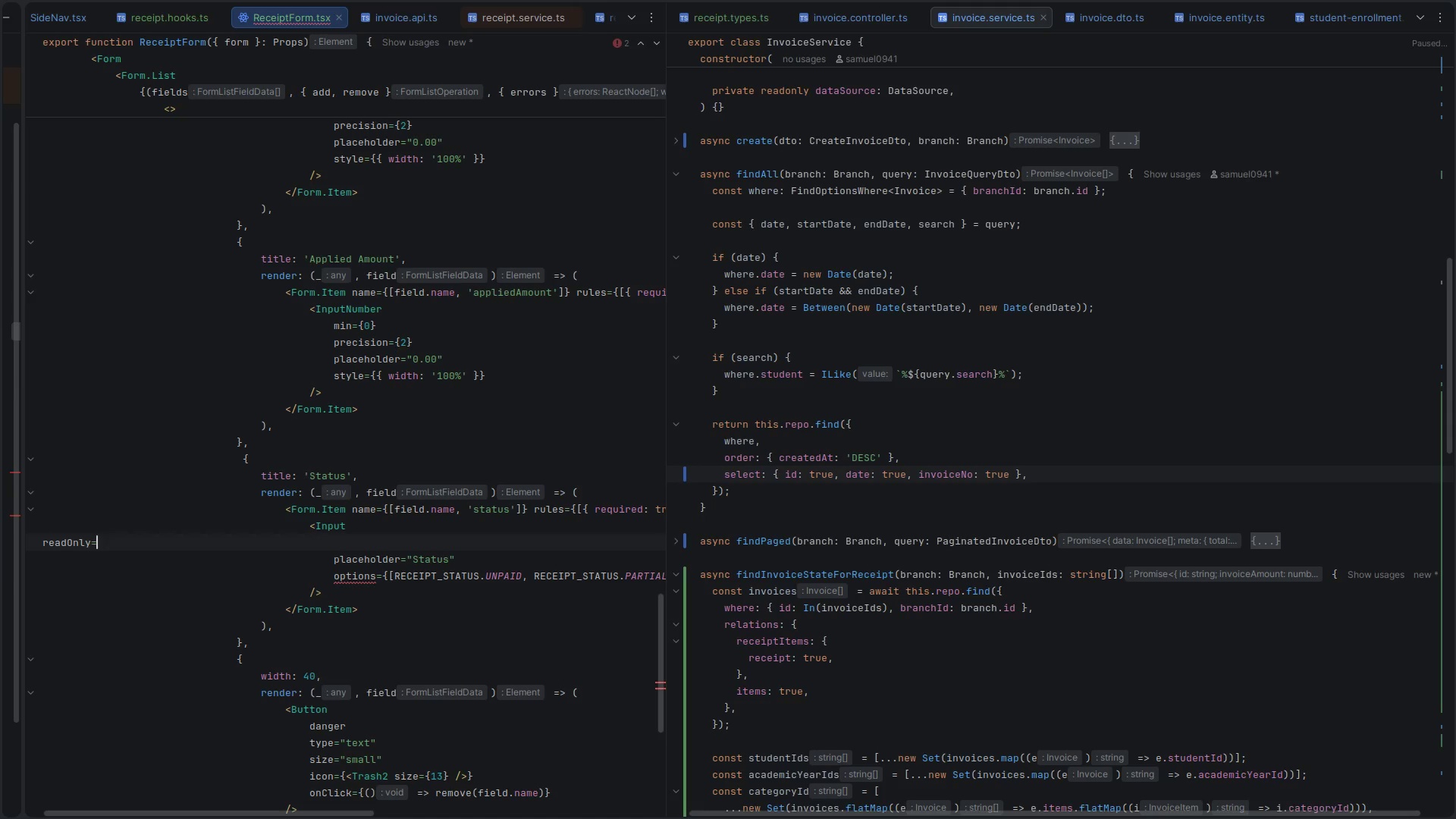 
key(Backspace)
 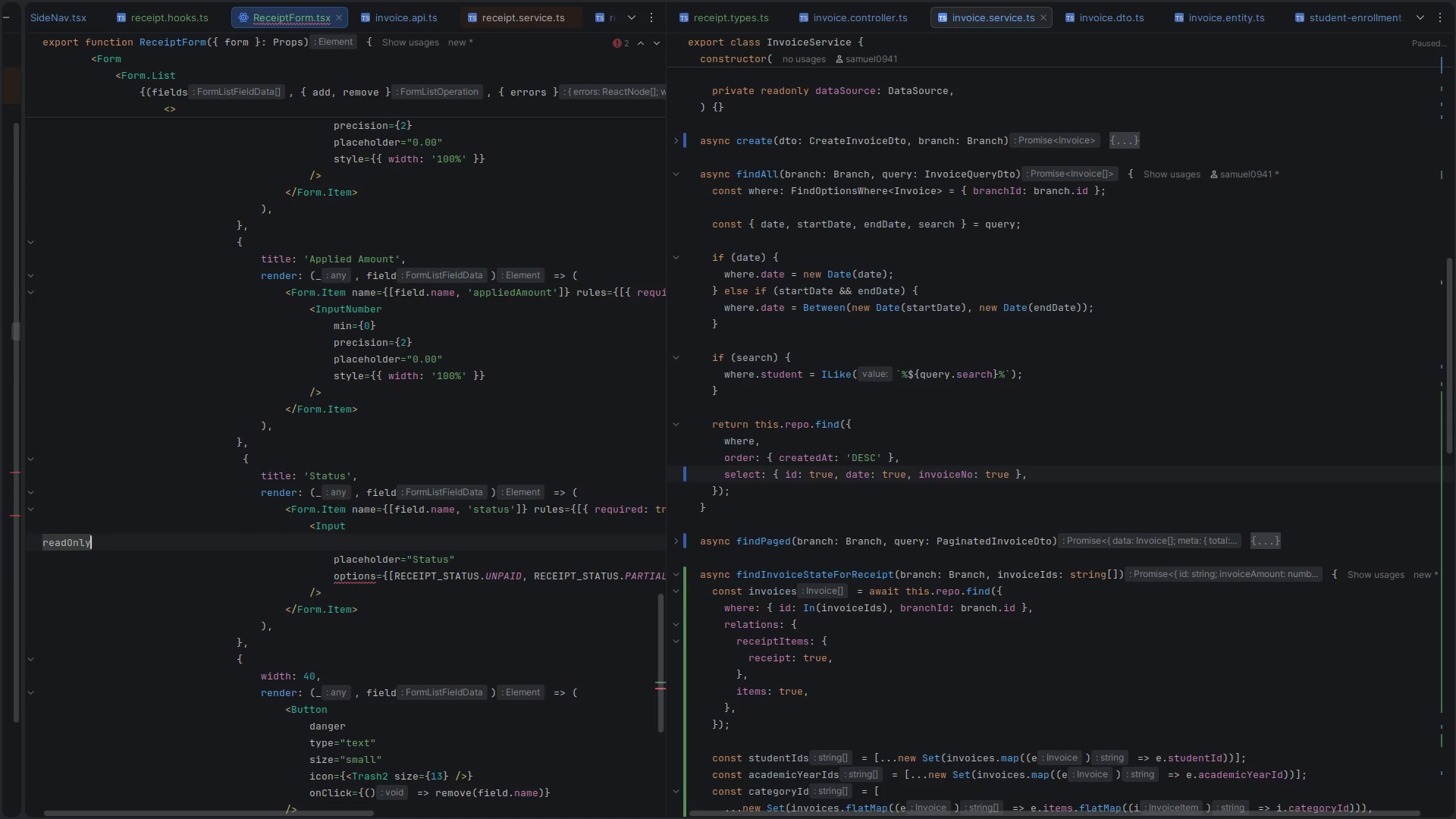 
key(Control+BracketRight)
 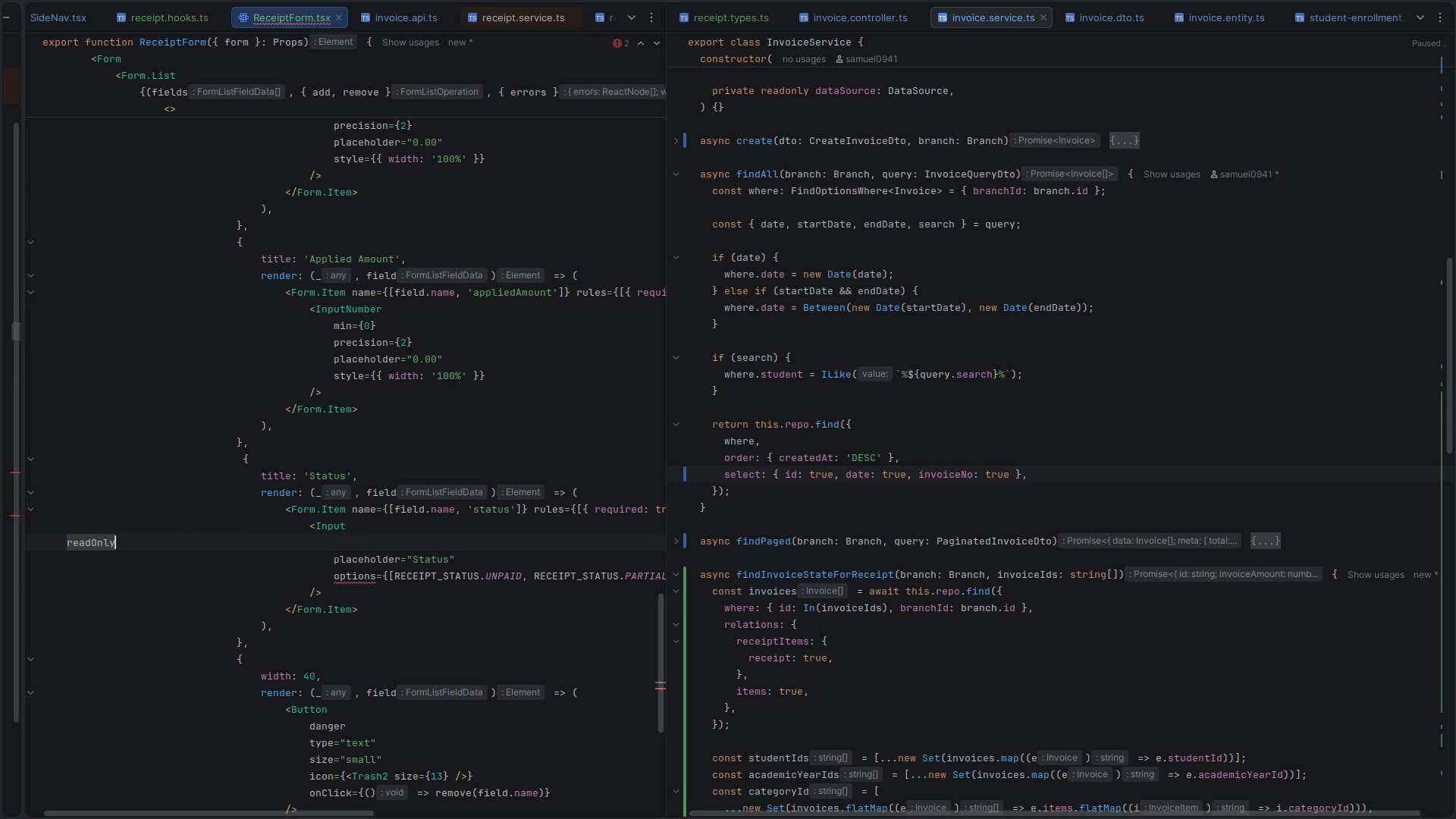 
hold_key(key=BracketRight, duration=0.84)
 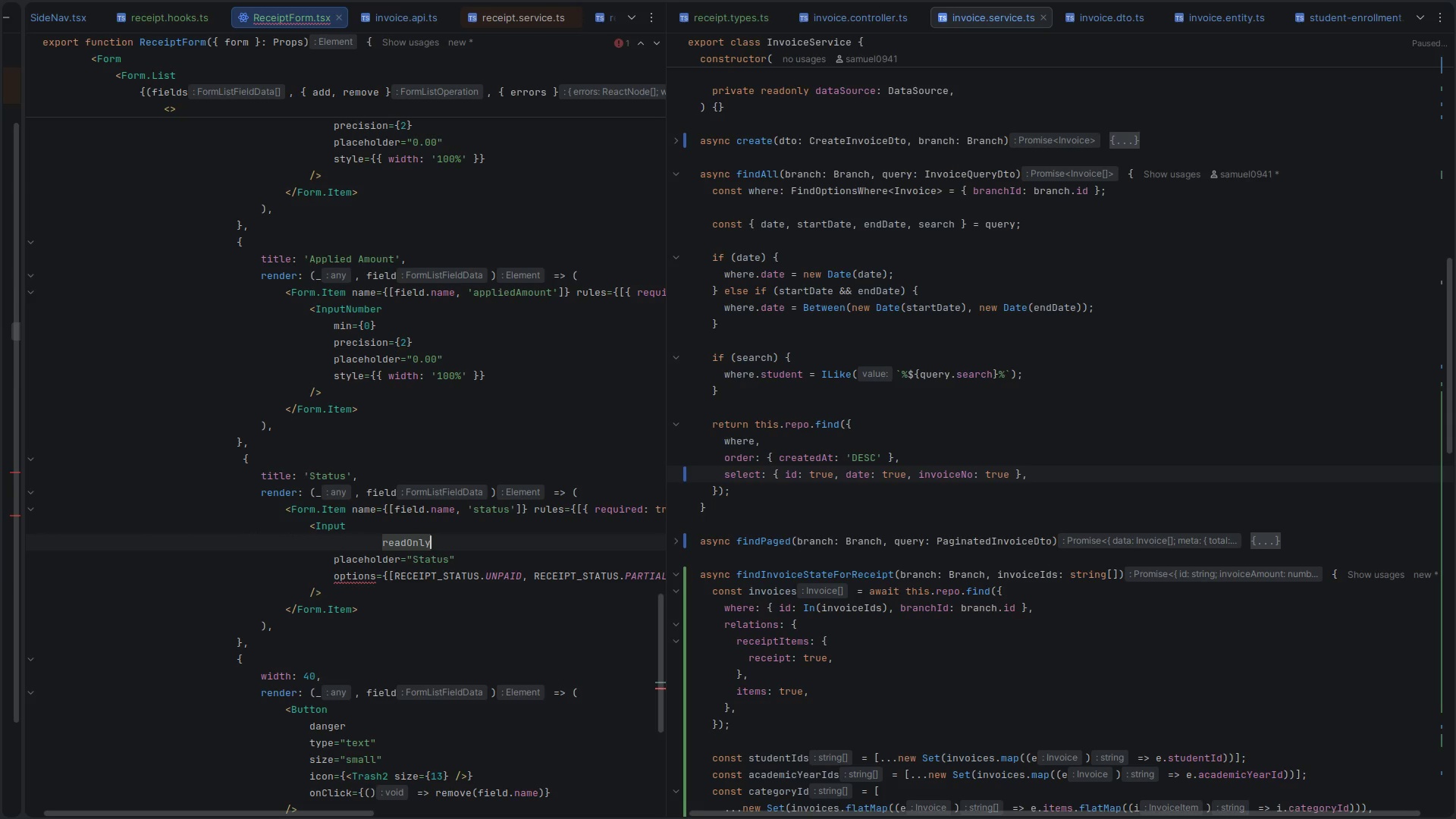 
key(Control+BracketLeft)
 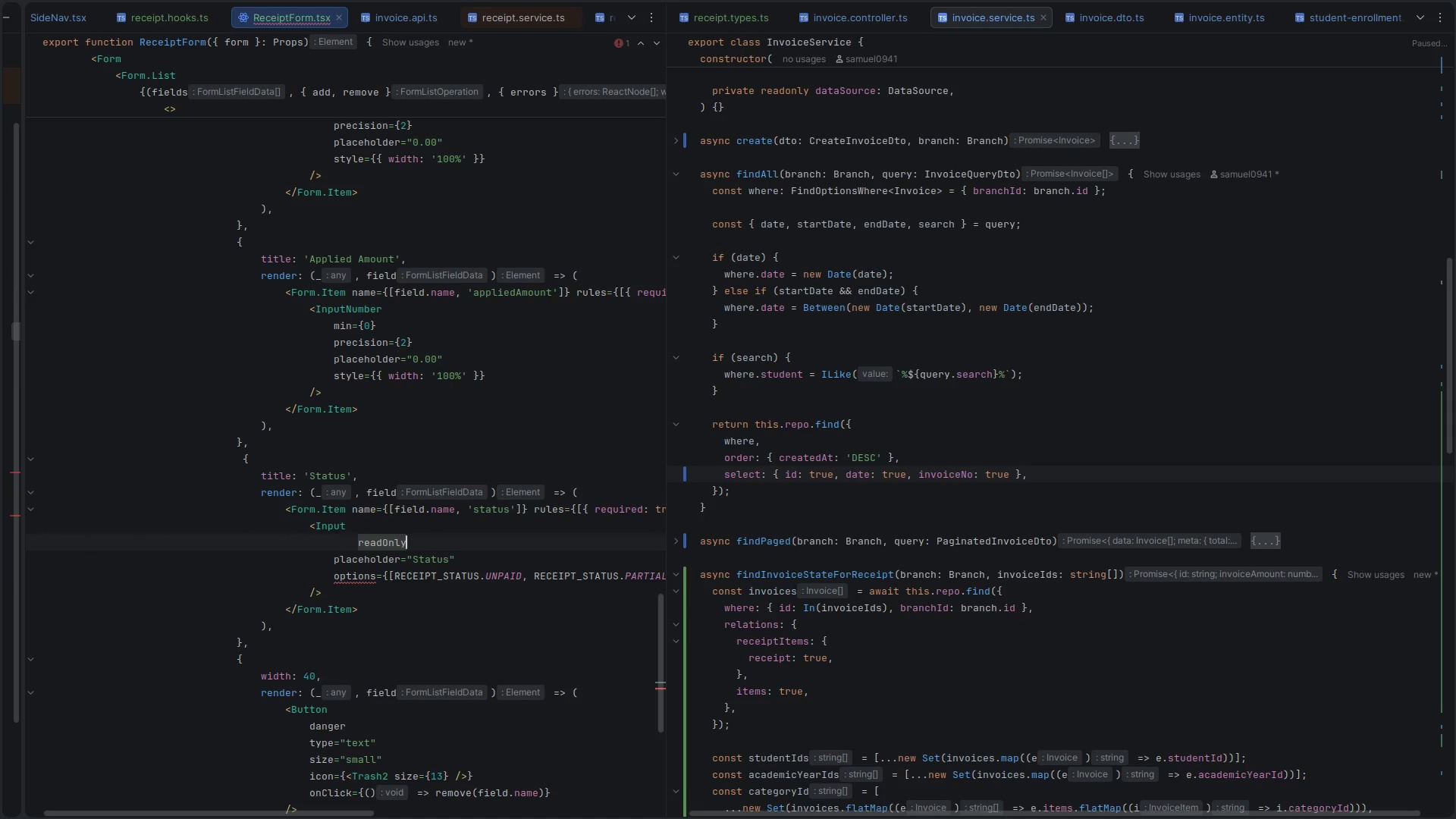 
key(Control+BracketLeft)
 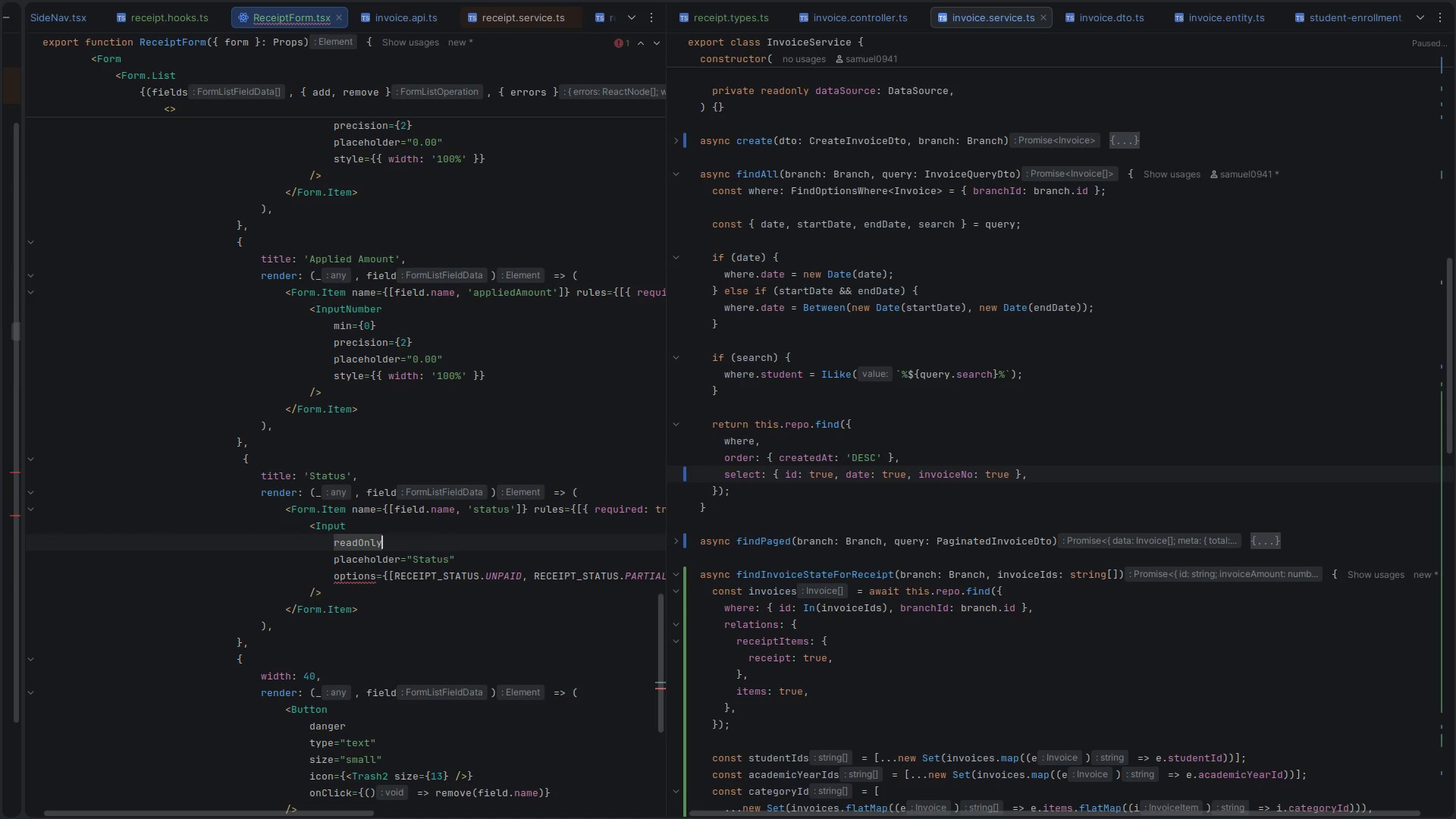 
key(ArrowDown)
 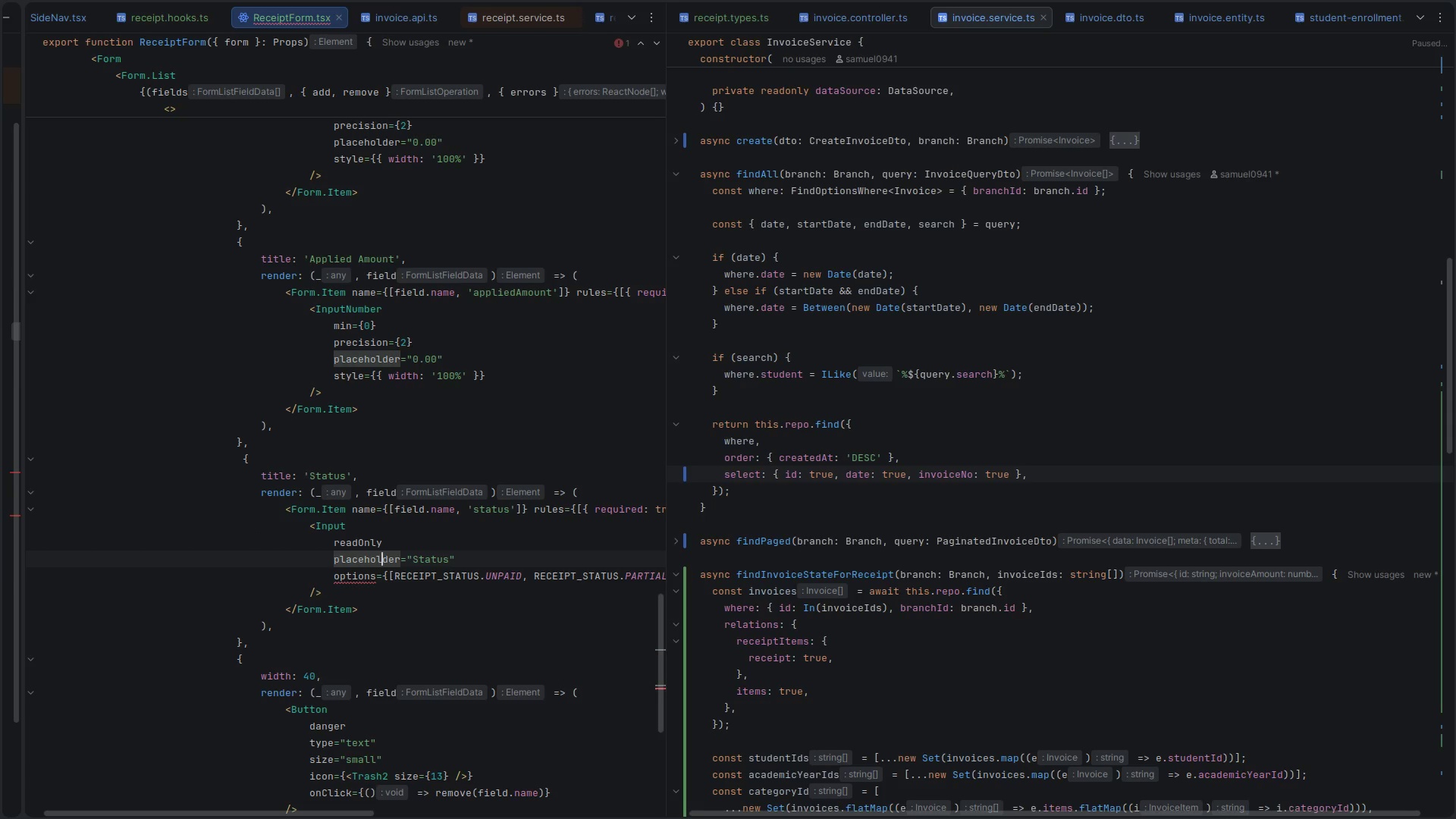 
key(ArrowDown)
 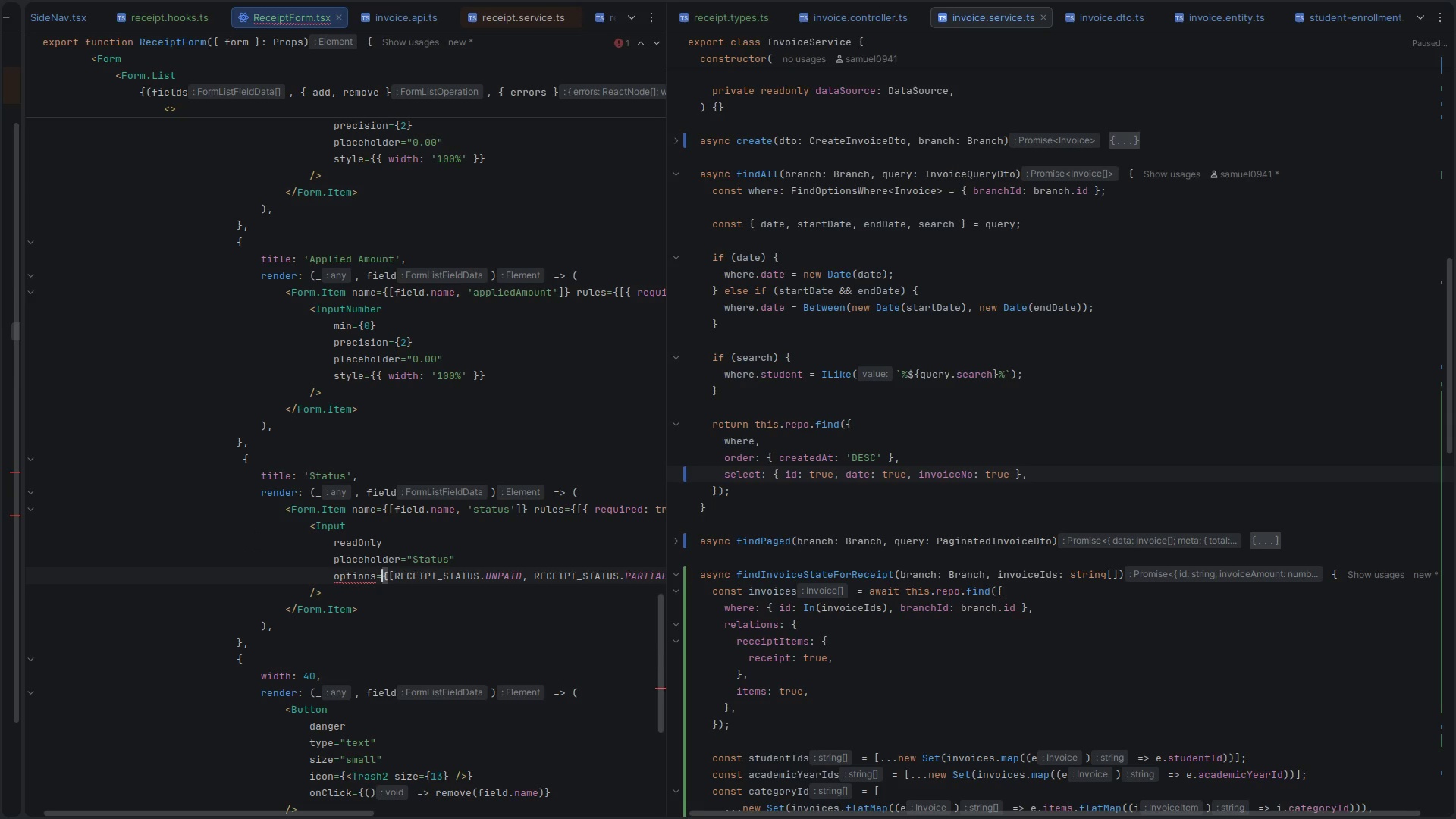 
key(Control+X)
 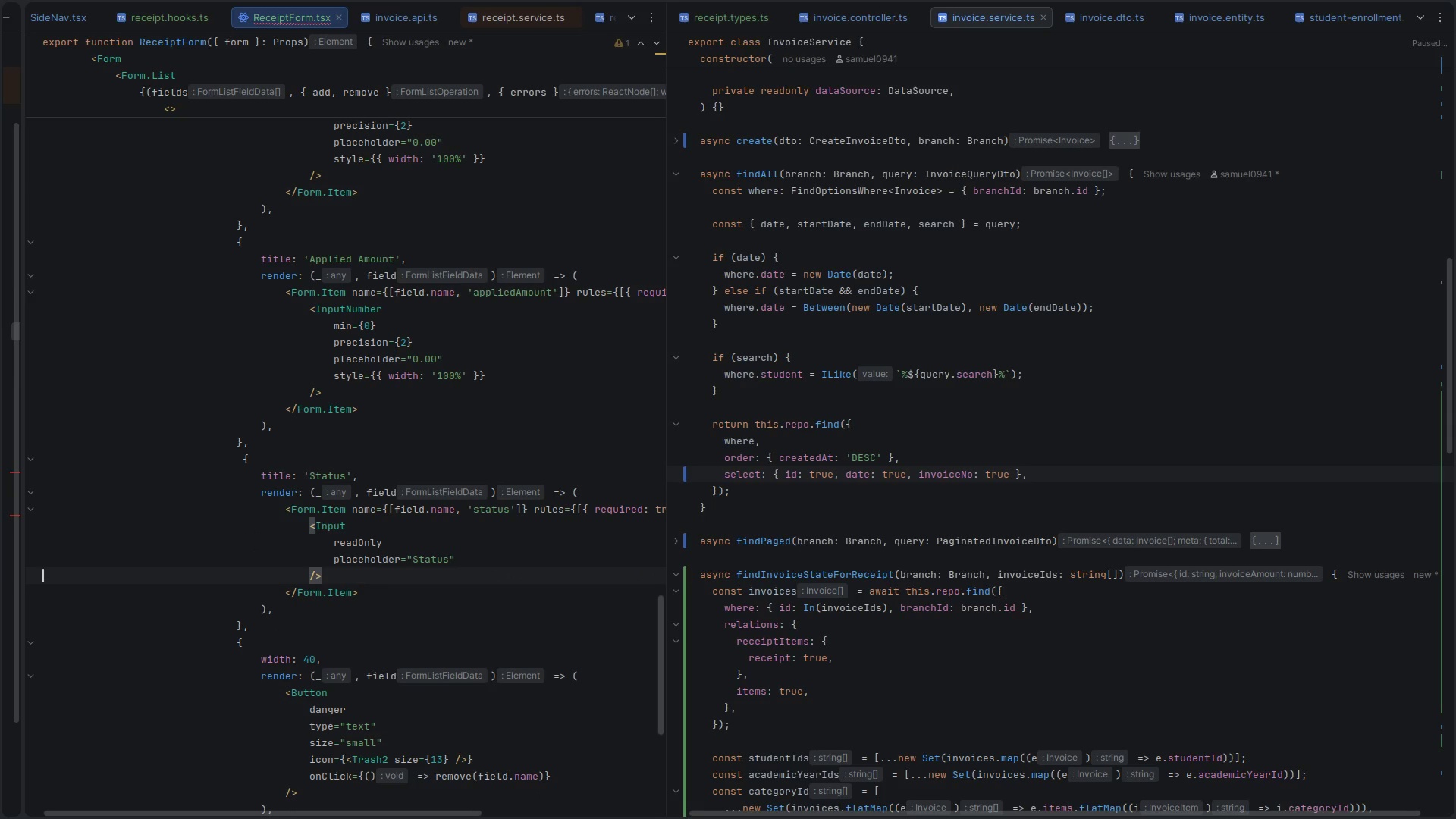 
key(Control+S)
 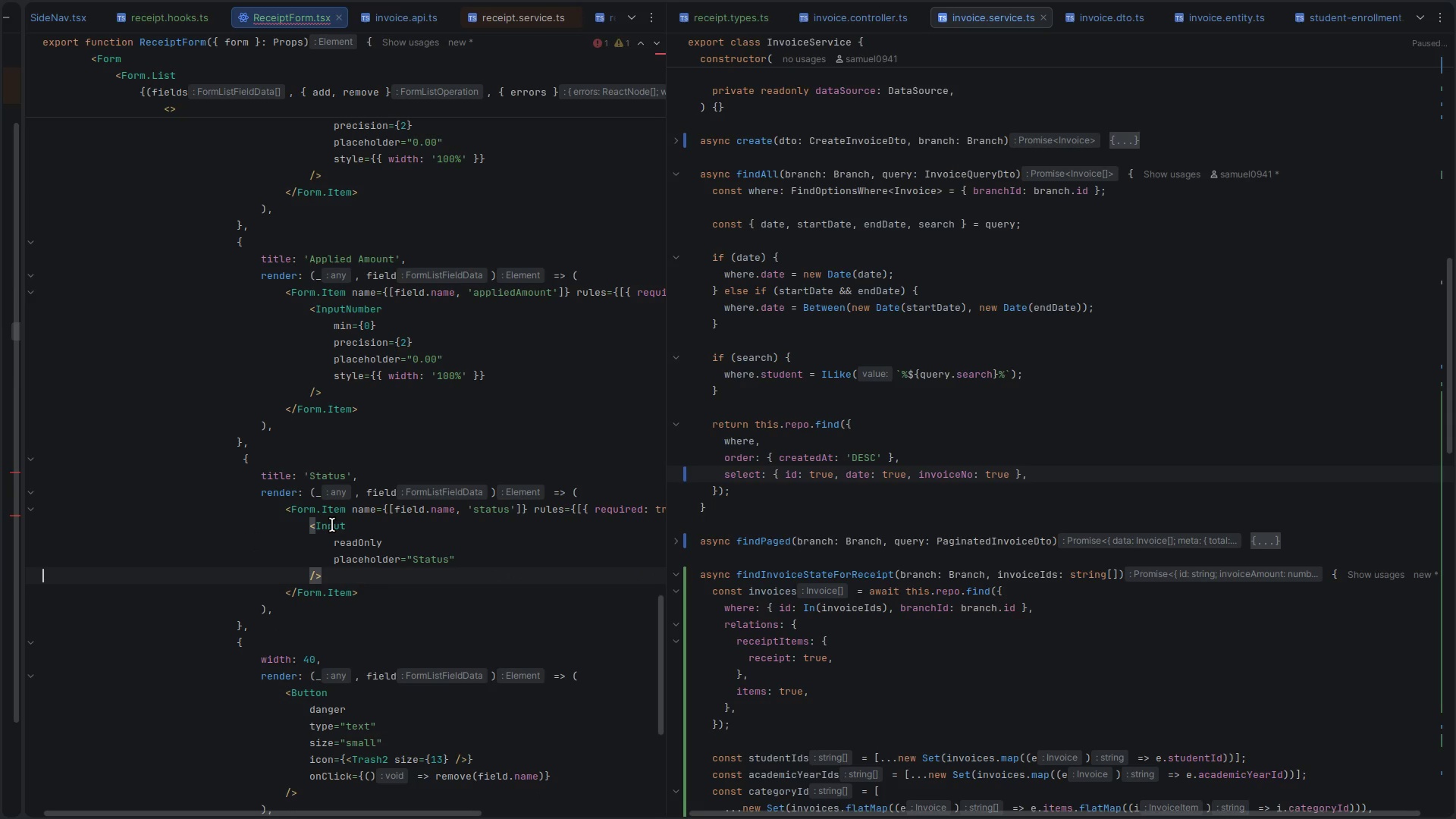 
key(Alt+Control+ArrowLeft)
 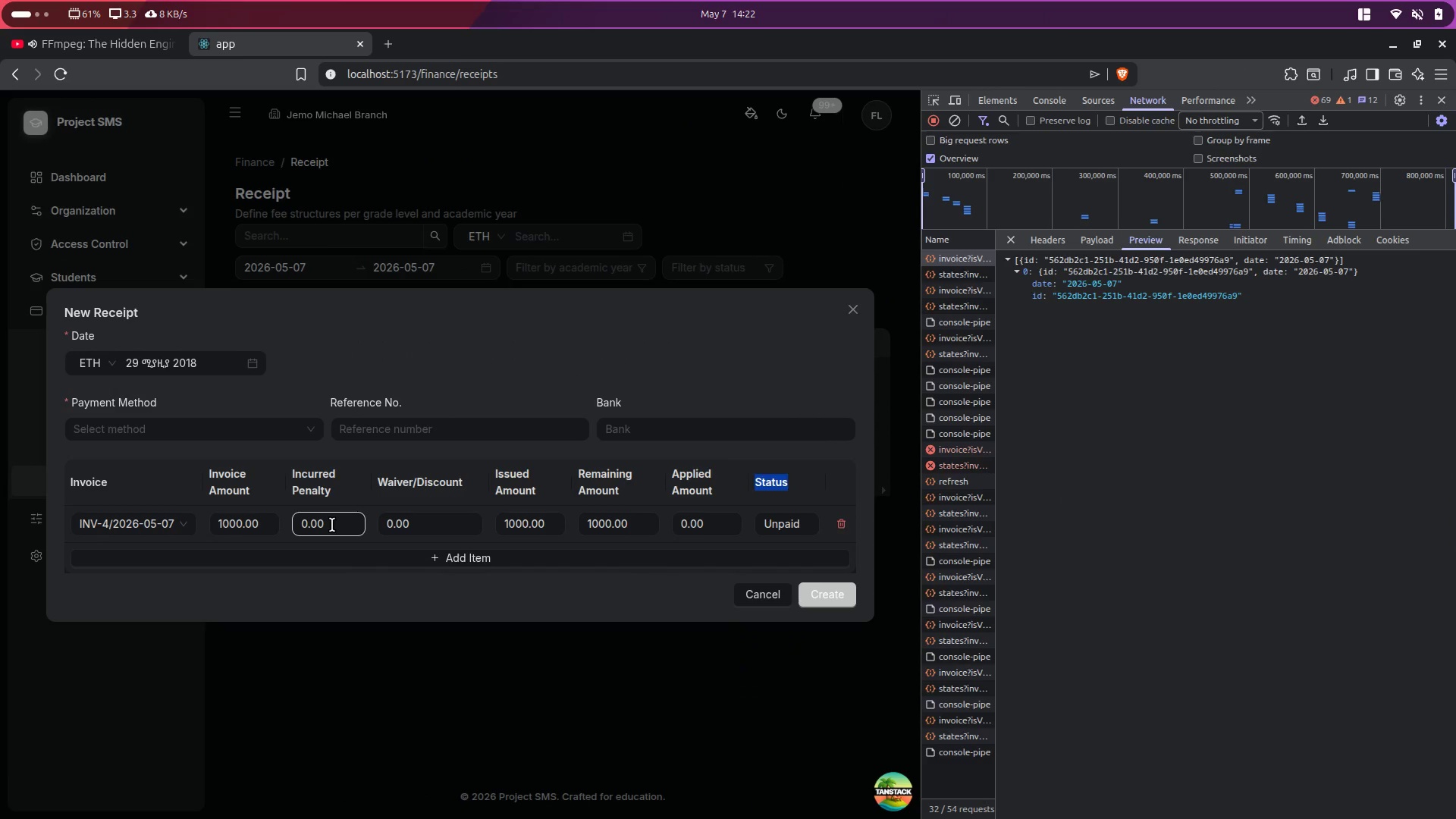 
key(Alt+Control+ArrowRight)
 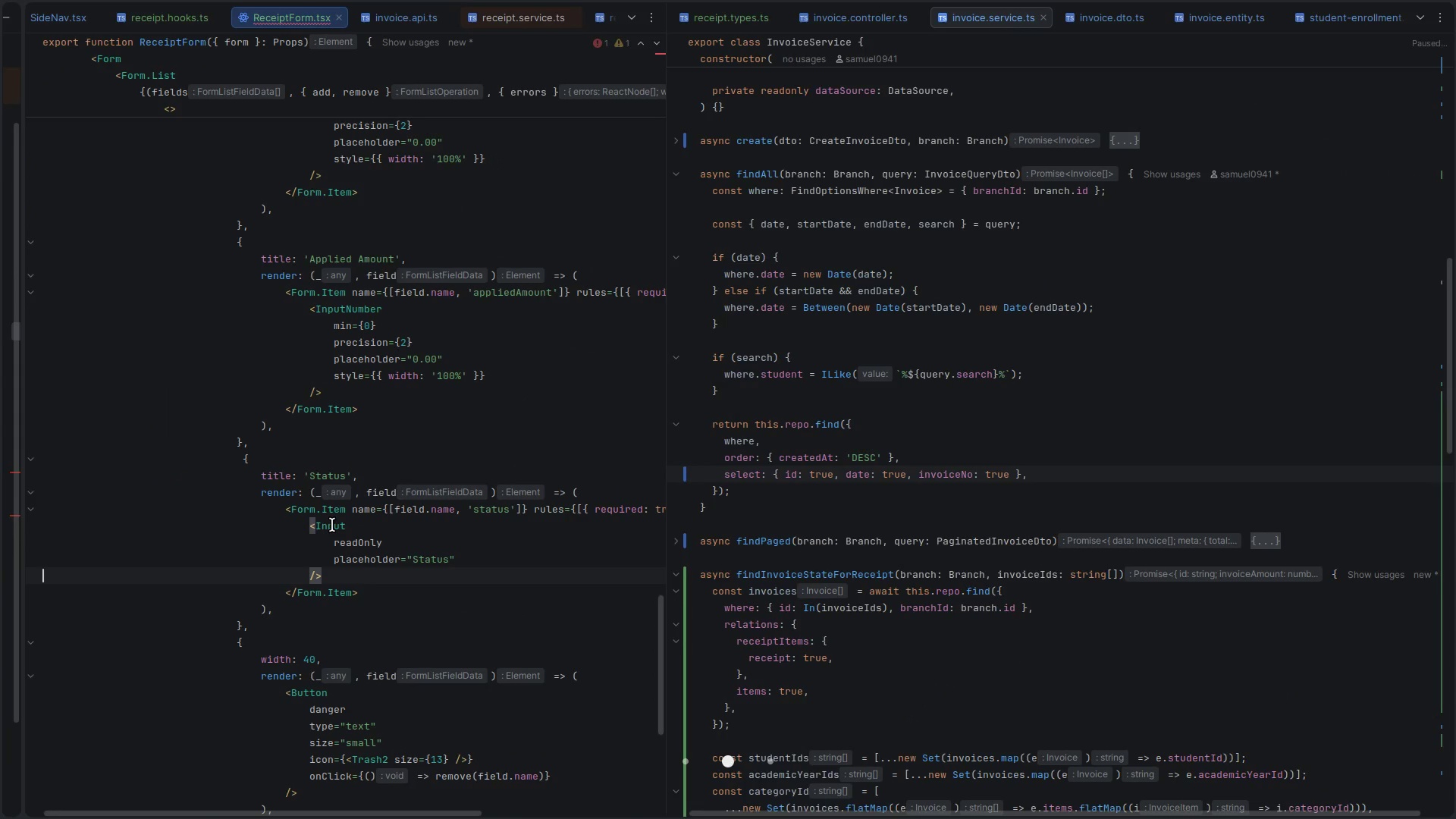 
key(Alt+Control+ArrowRight)
 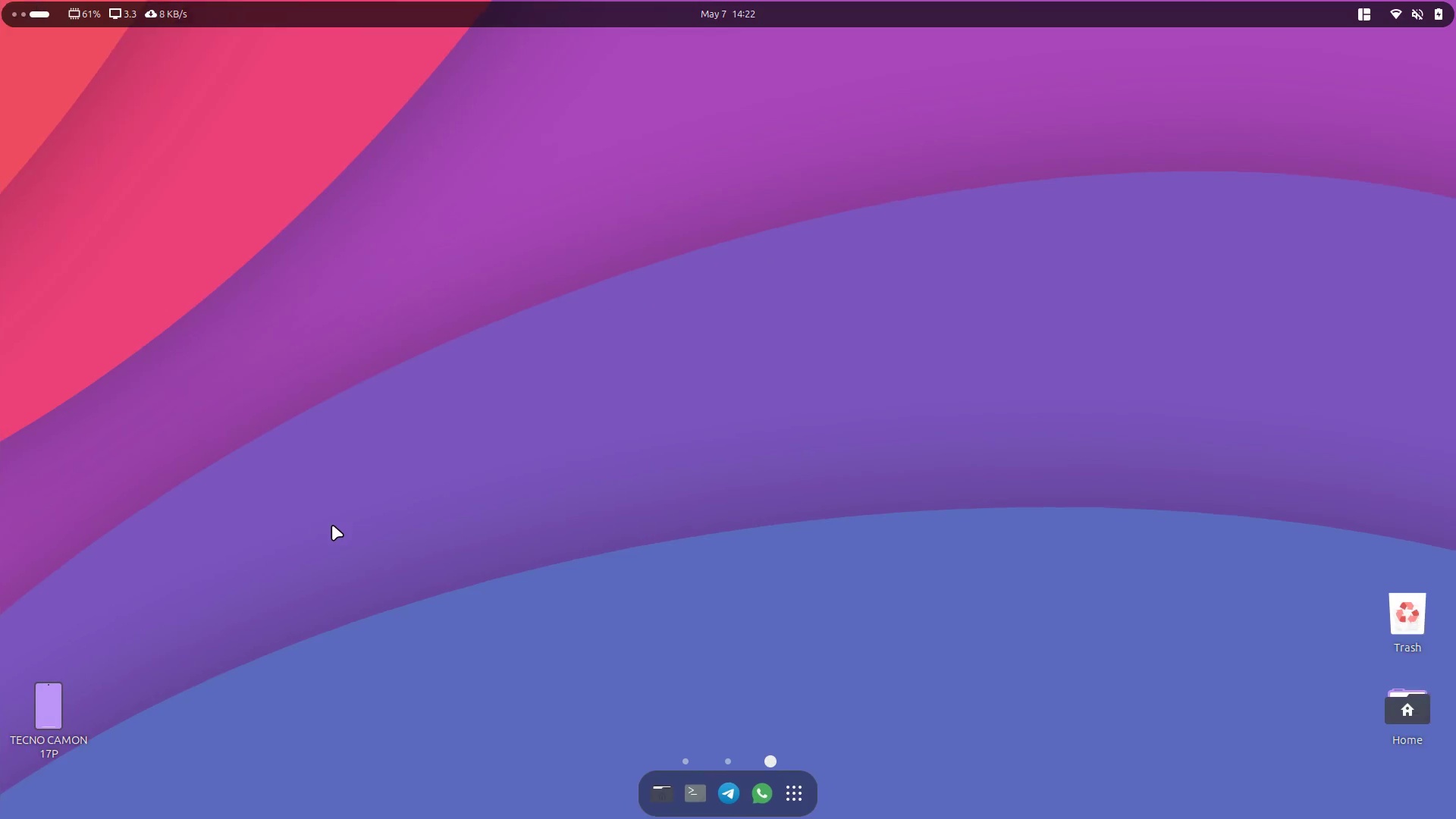 
key(Alt+Control+ArrowLeft)
 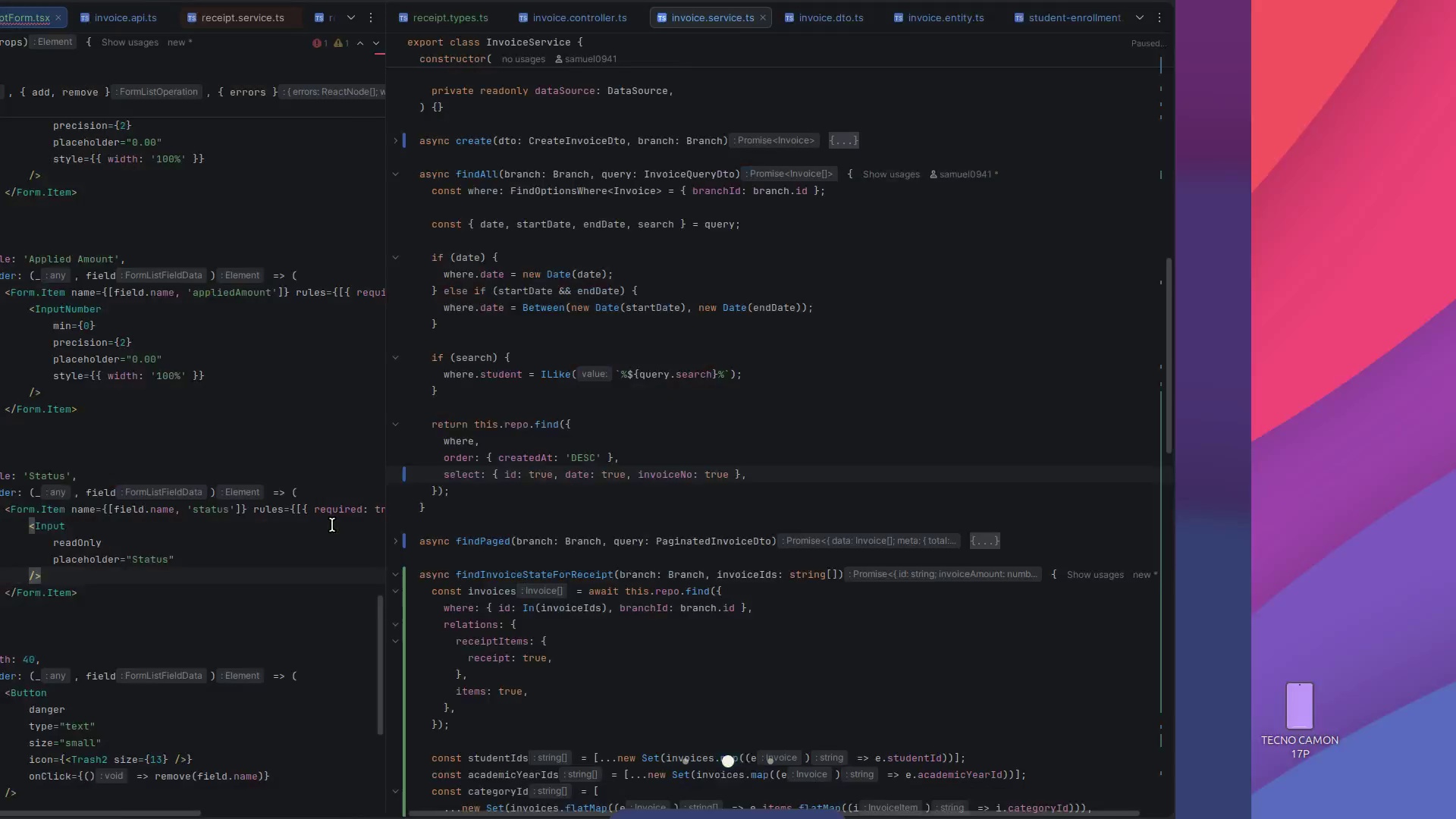 
key(Alt+Control+ArrowLeft)
 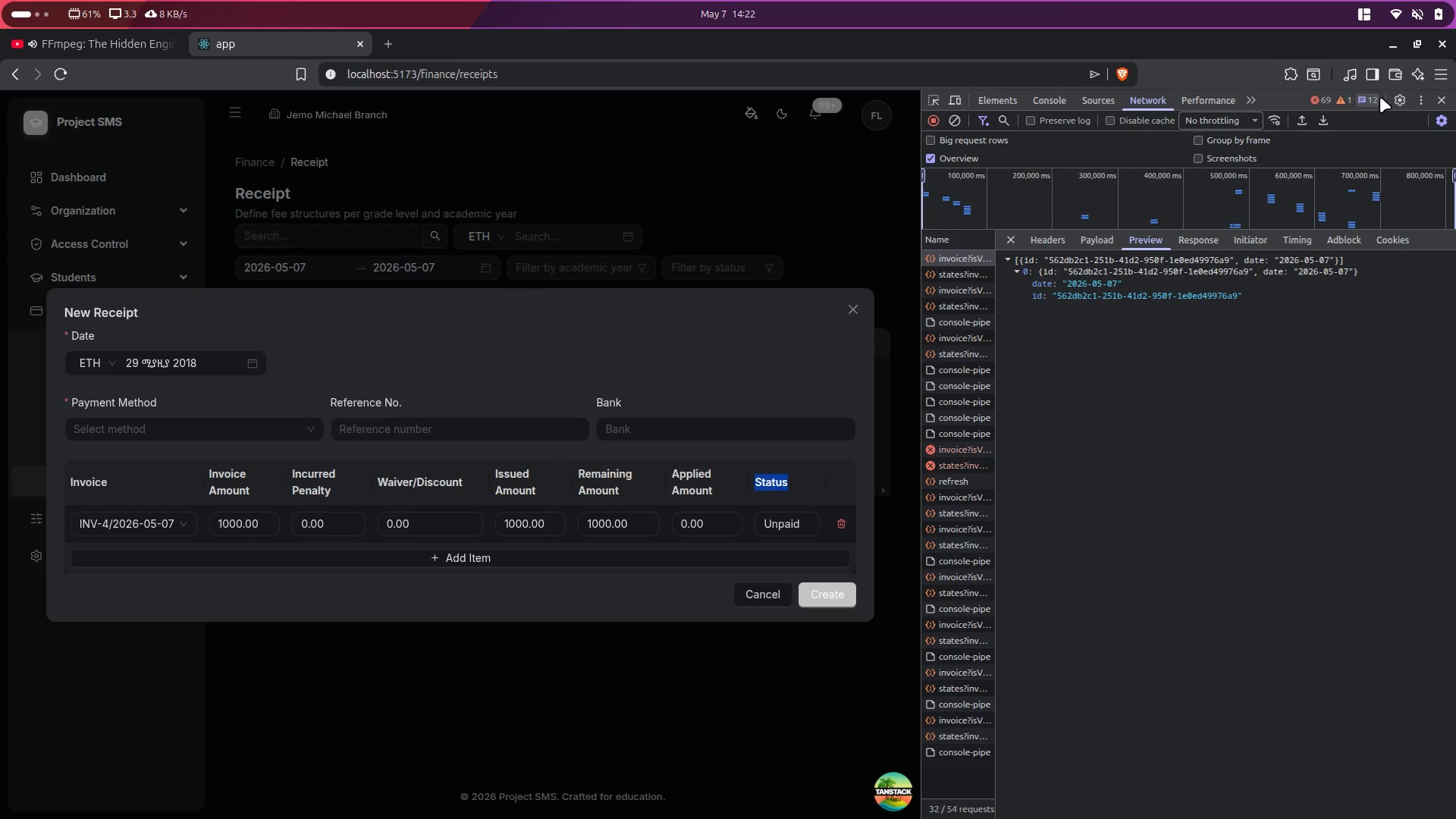 
left_click([1445, 102])
 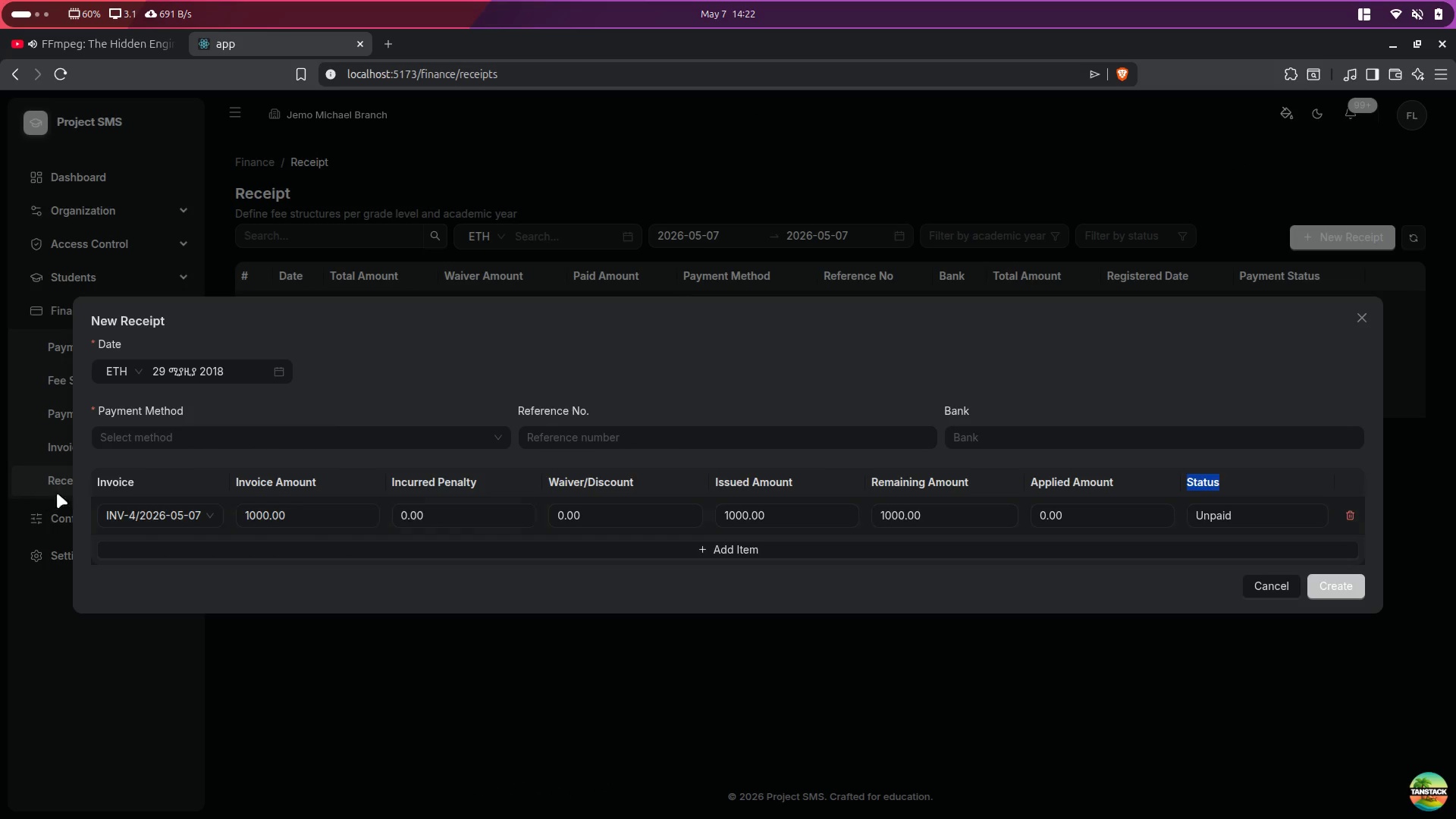 
left_click([172, 525])
 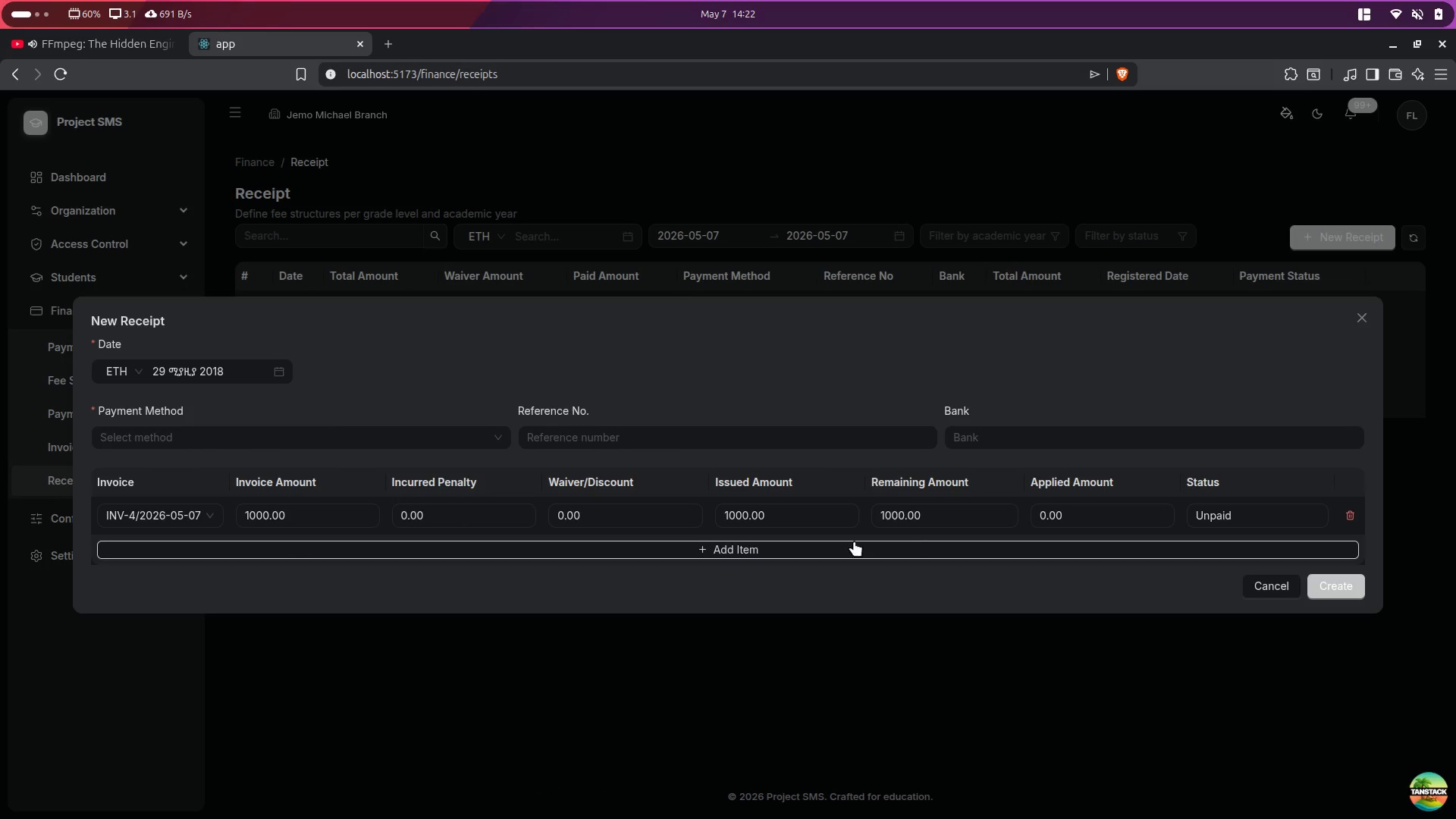 
double_click([211, 436])
 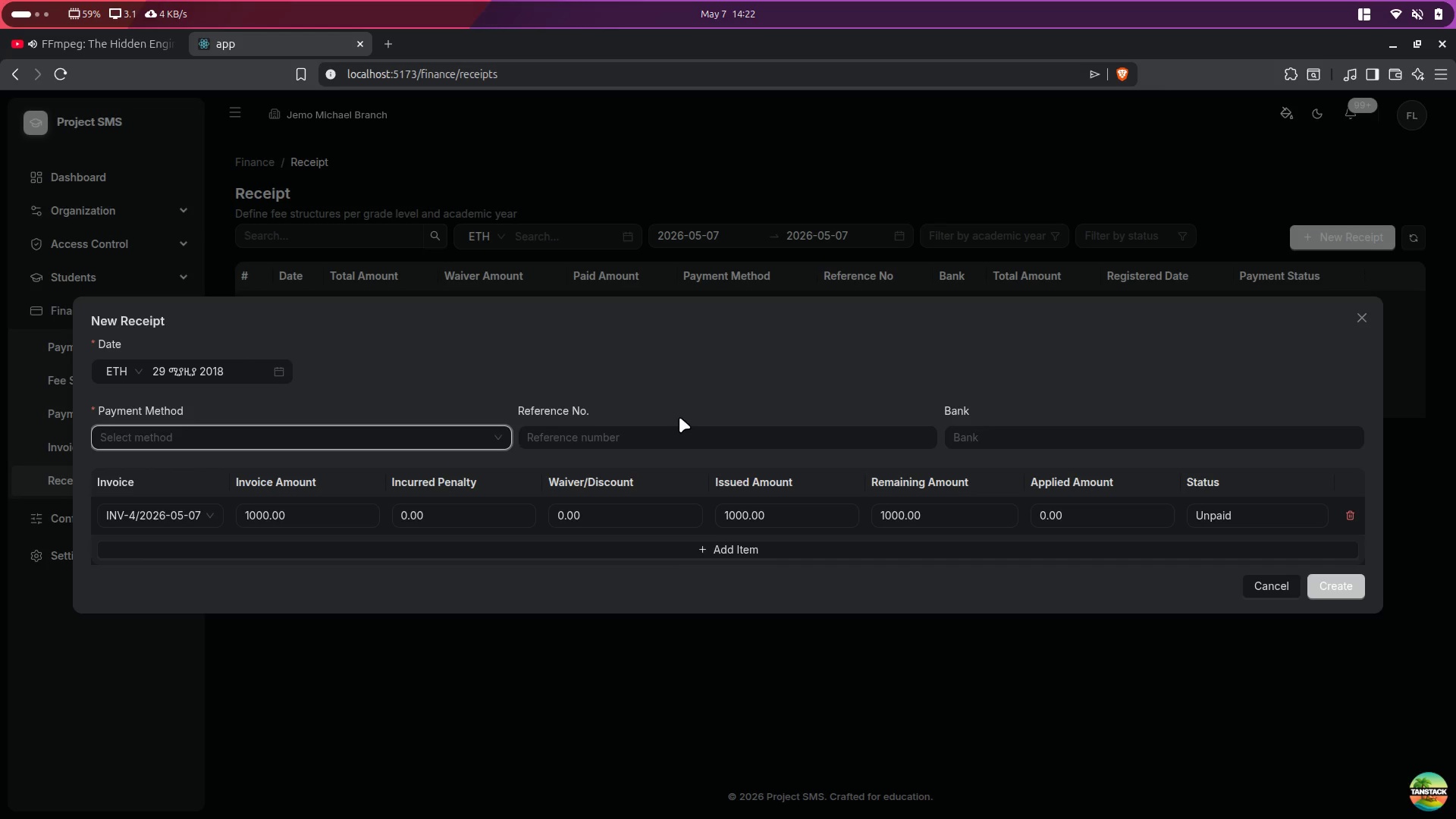 
wait(13.99)
 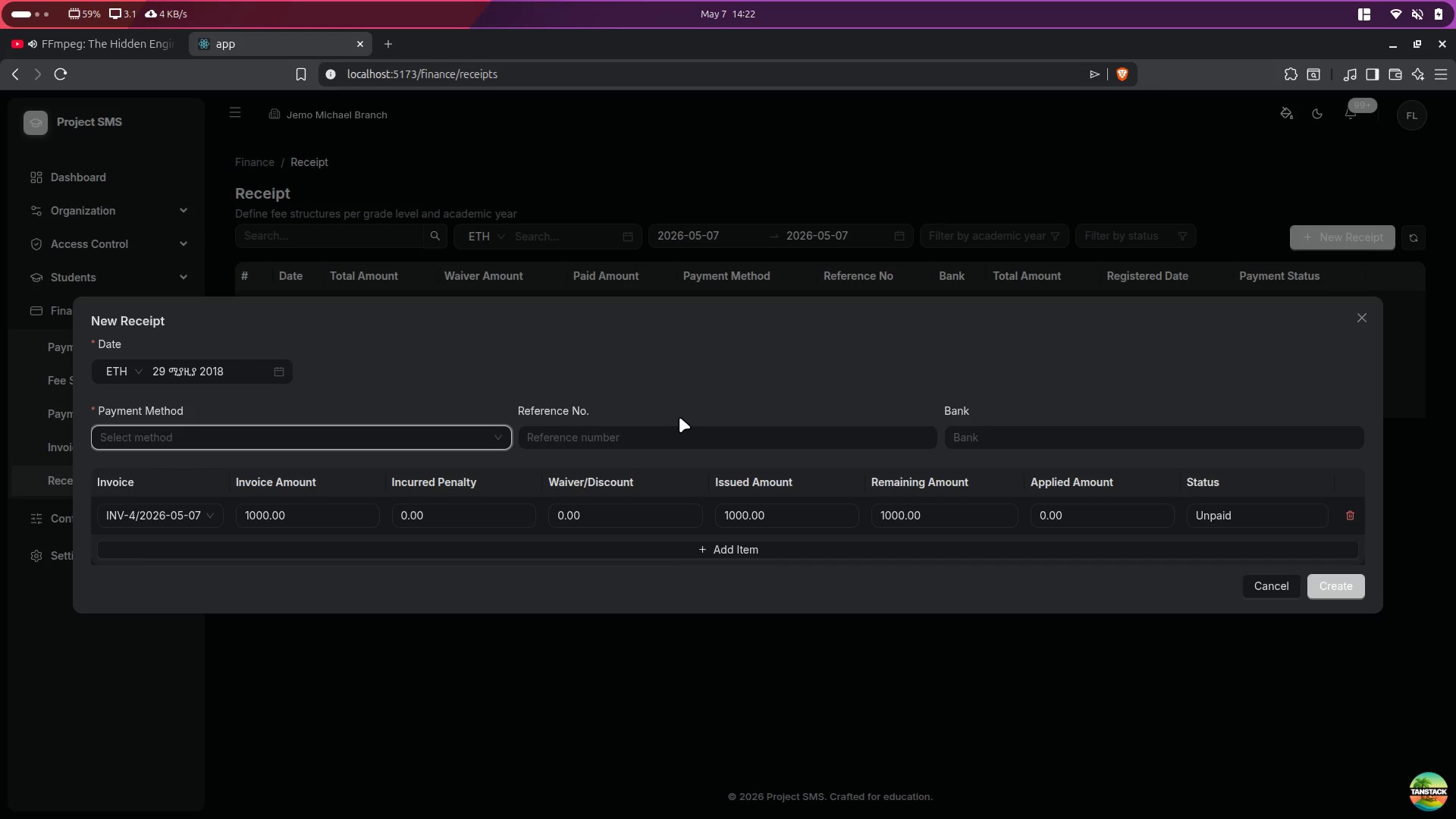 
double_click([1064, 510])
 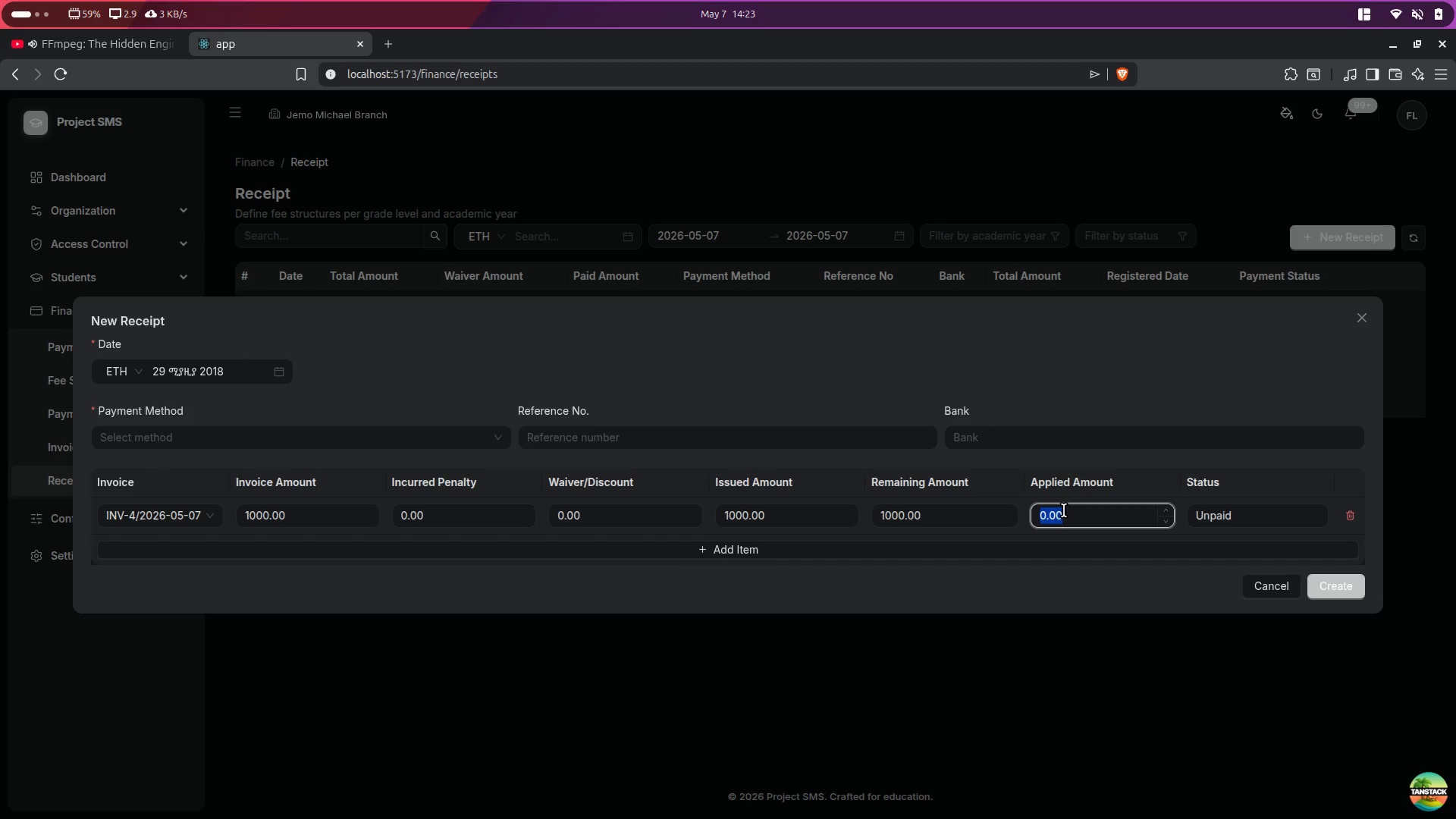 
type(10000)
 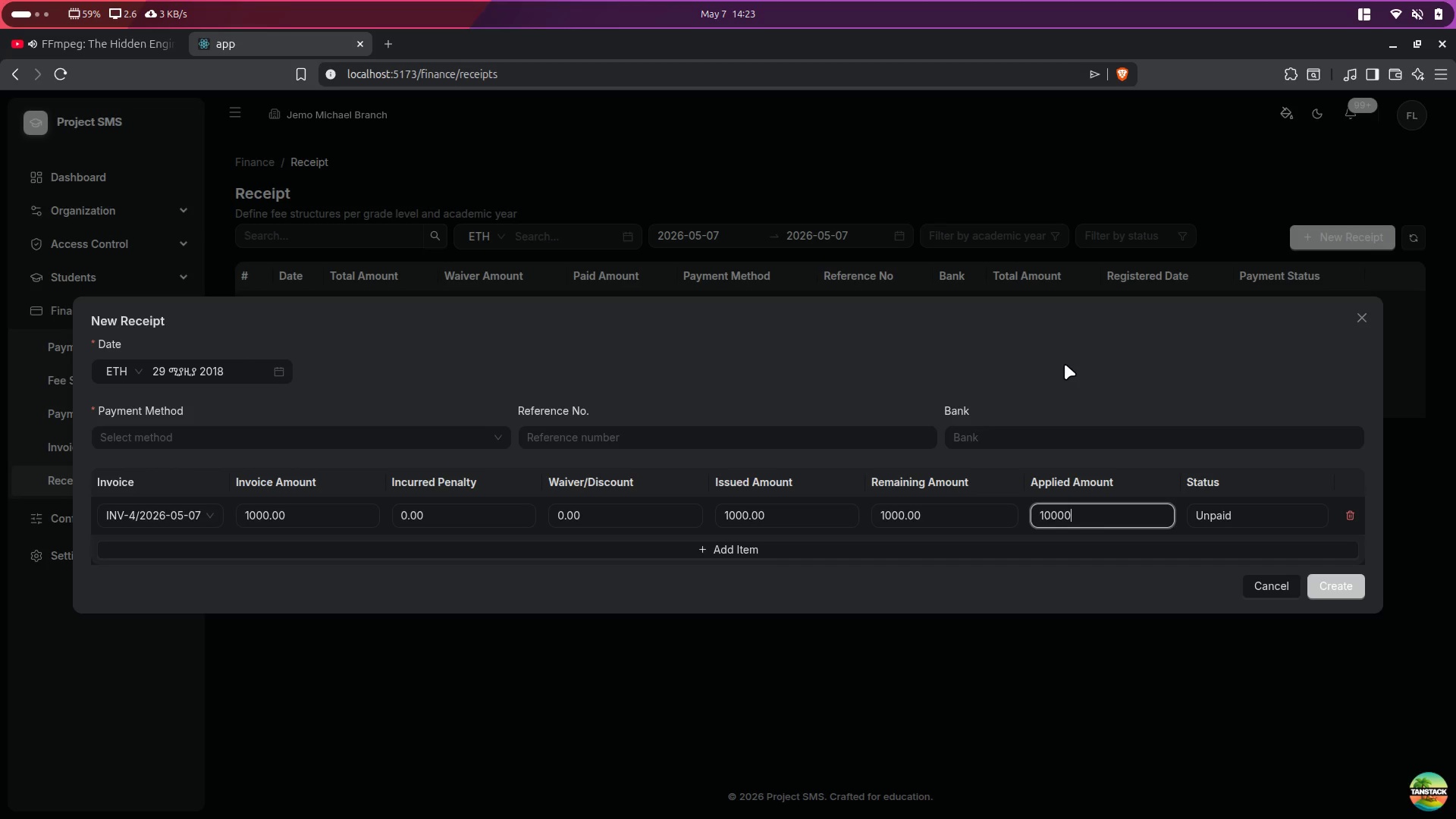 
key(Backspace)
 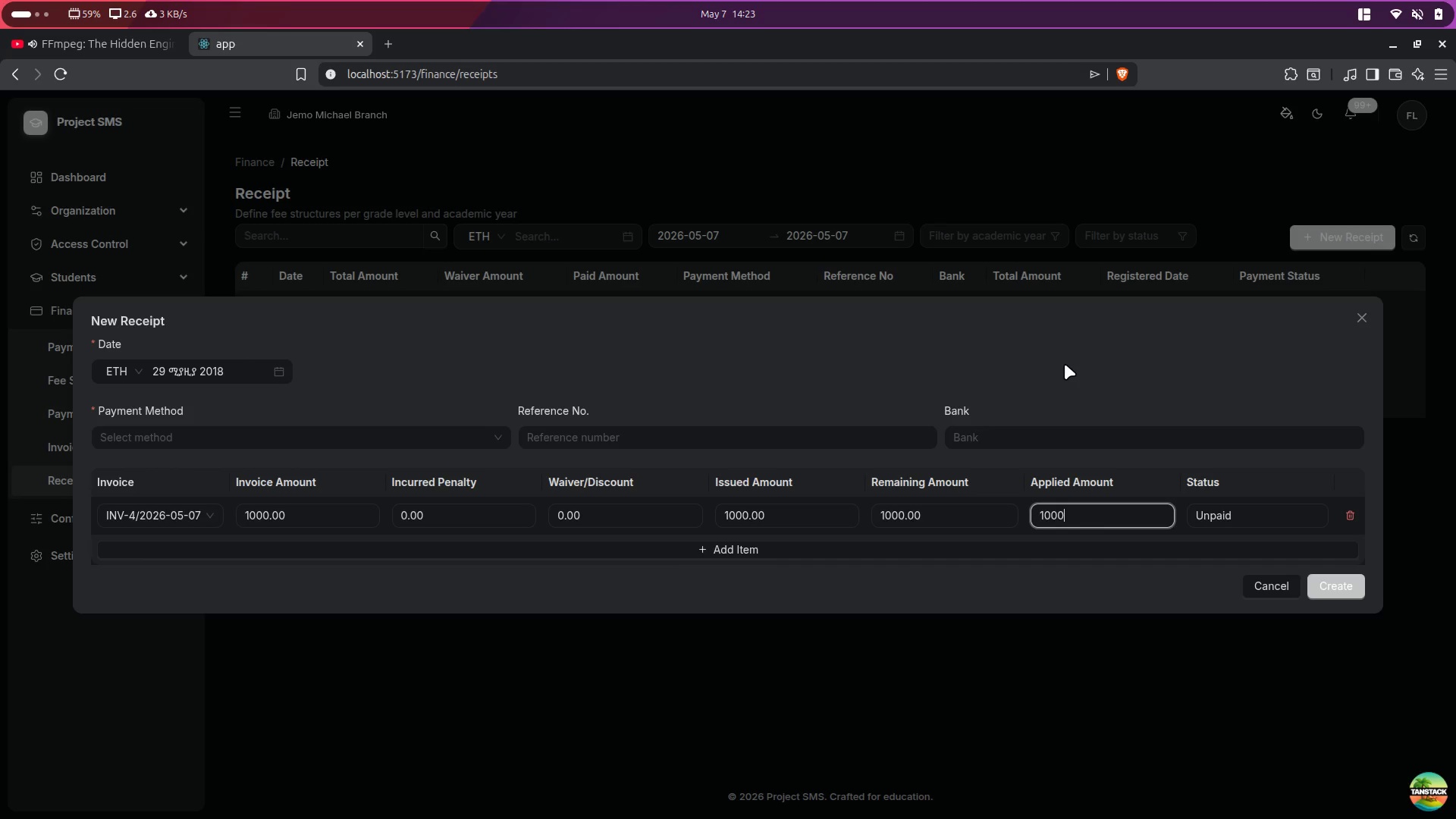 
left_click([1065, 364])
 